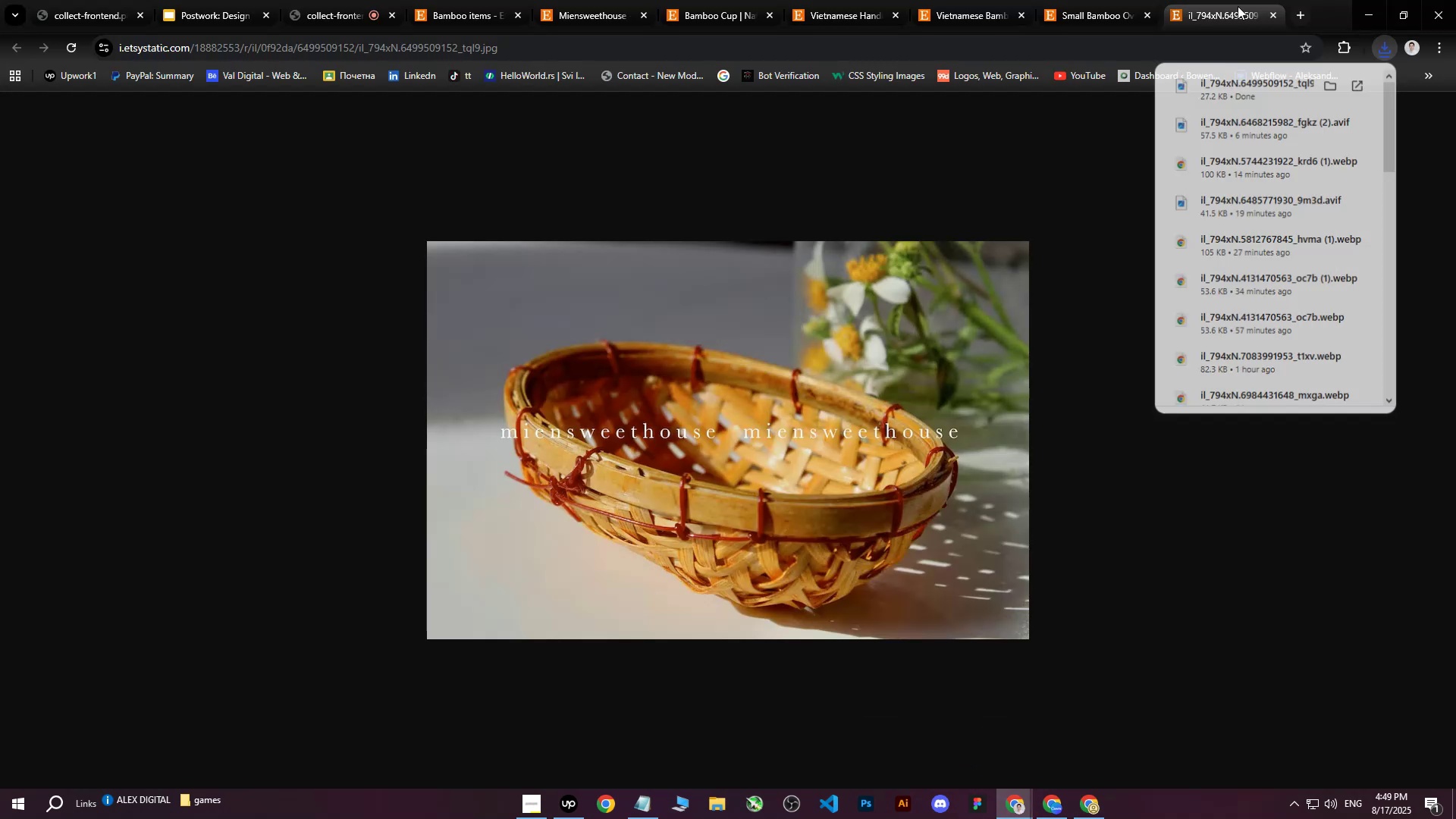 
double_click([1275, 14])
 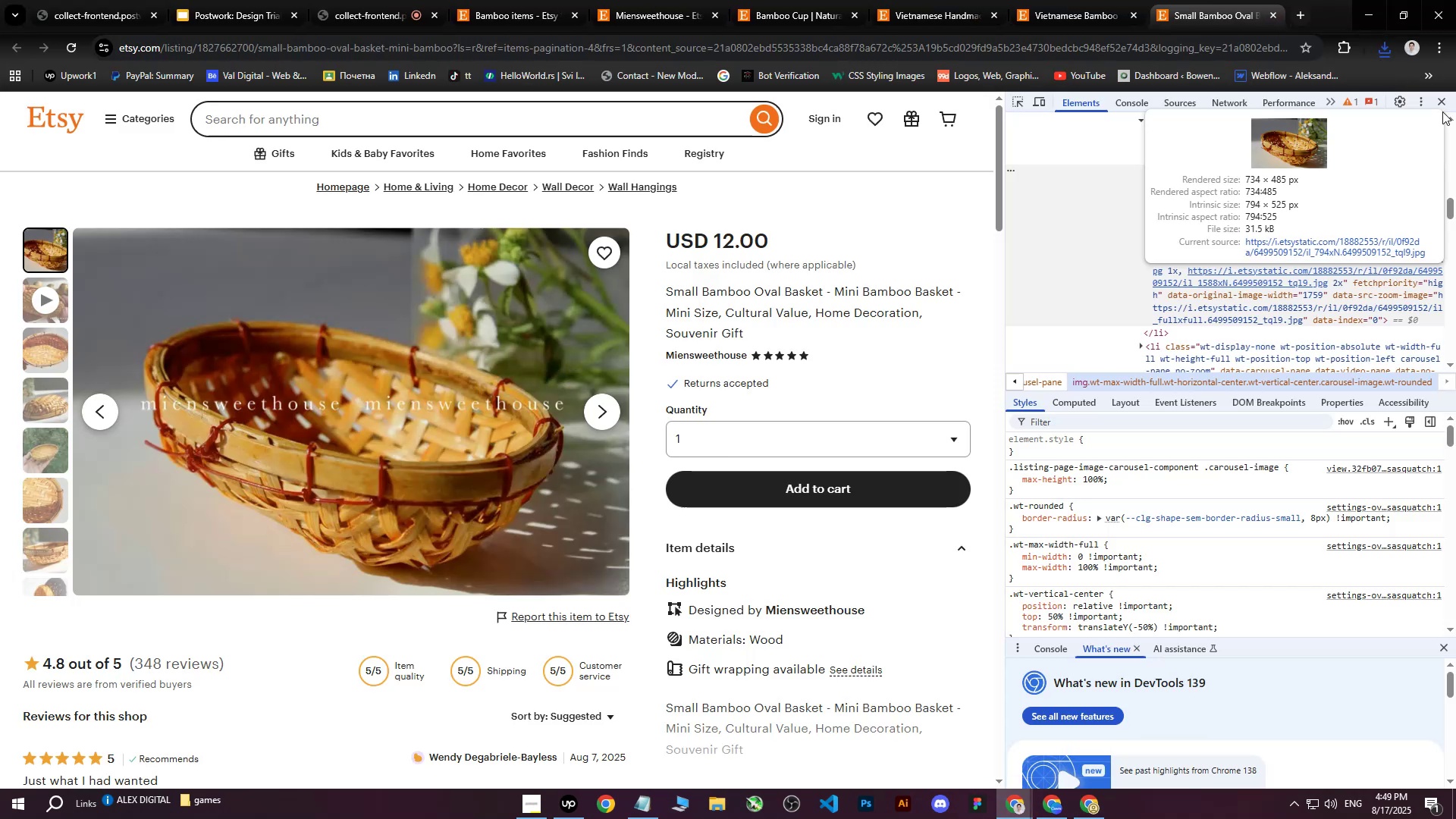 
left_click([1444, 105])
 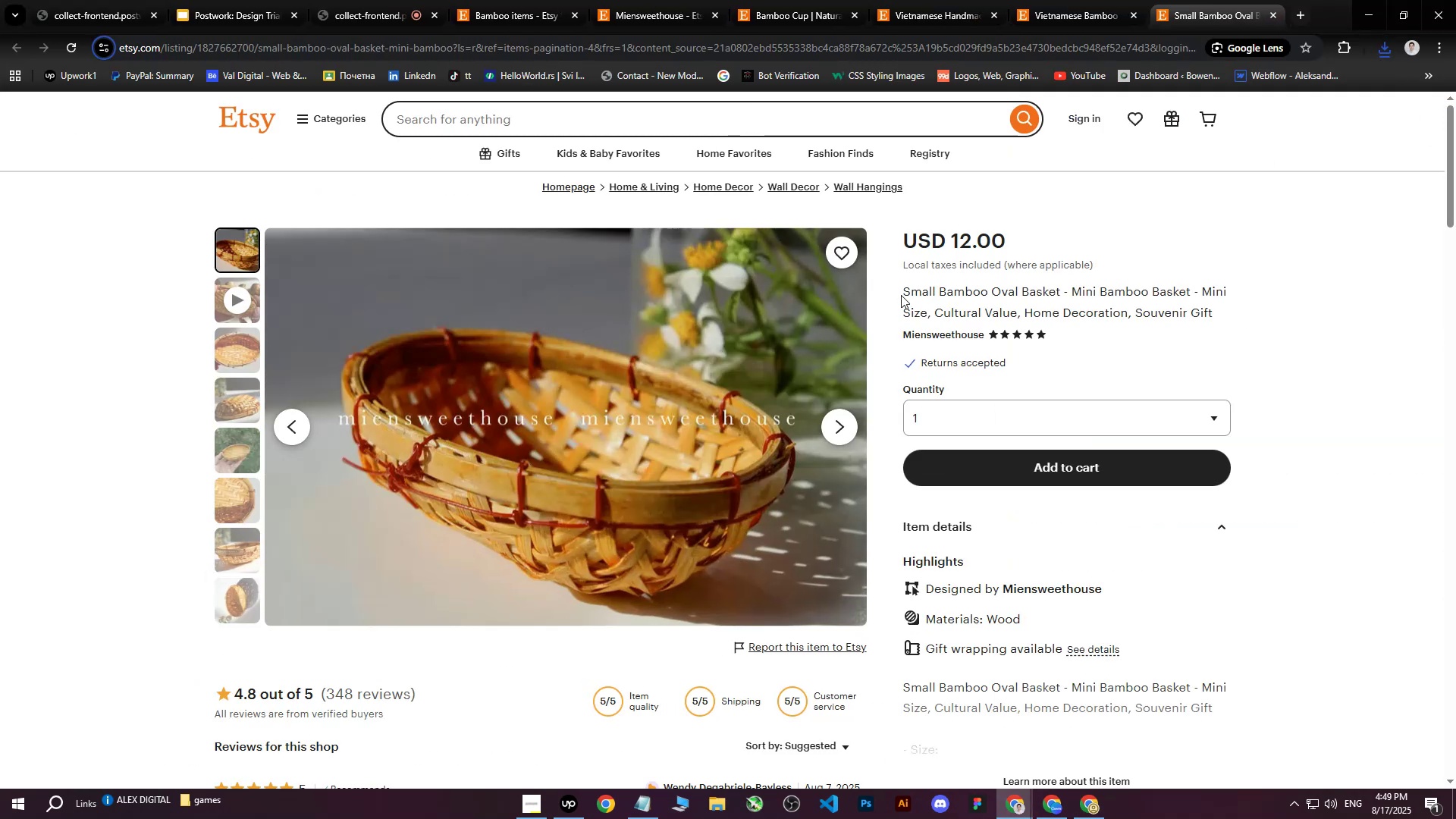 
left_click_drag(start_coordinate=[903, 288], to_coordinate=[1217, 311])
 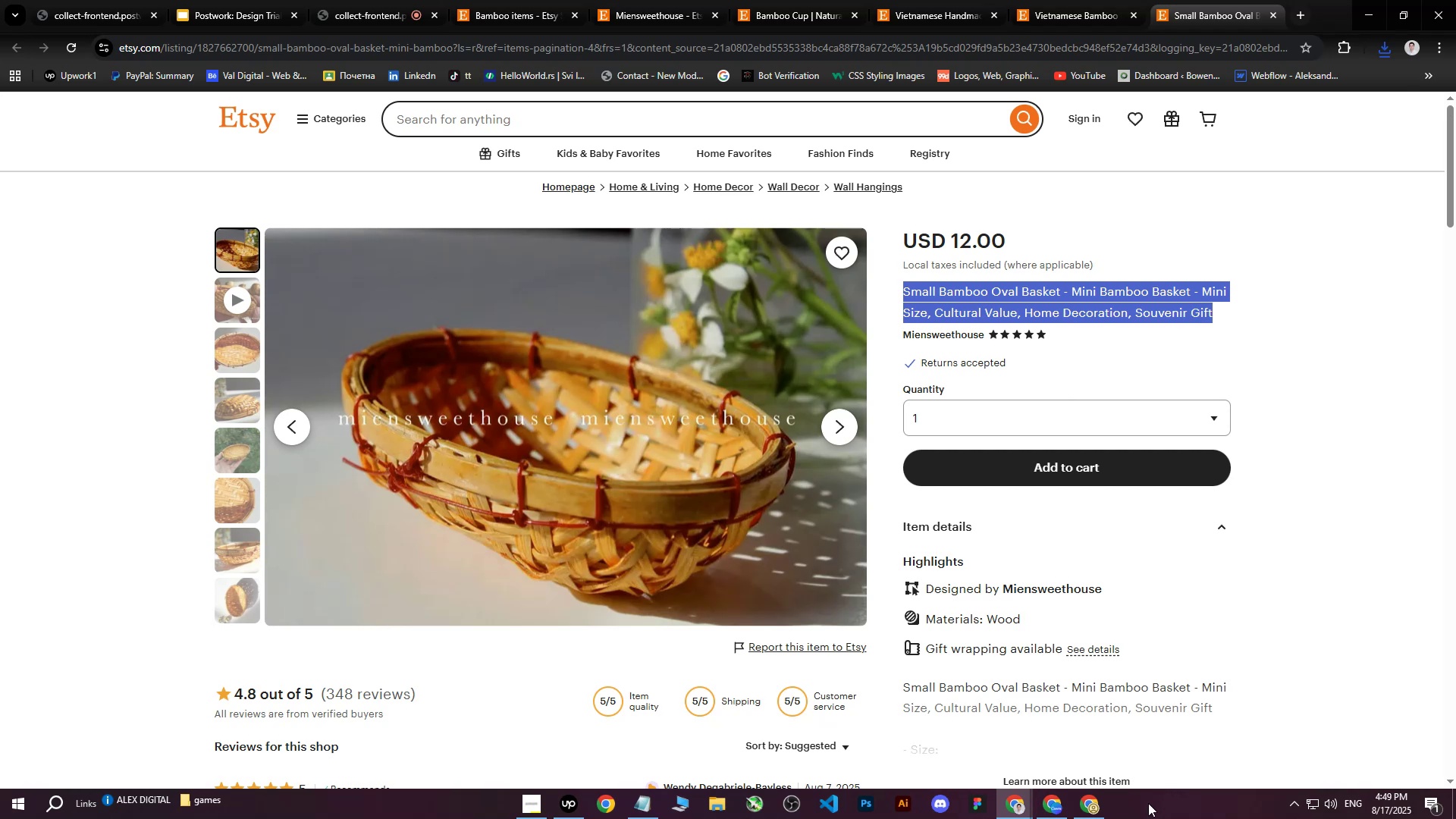 
key(Control+C)
 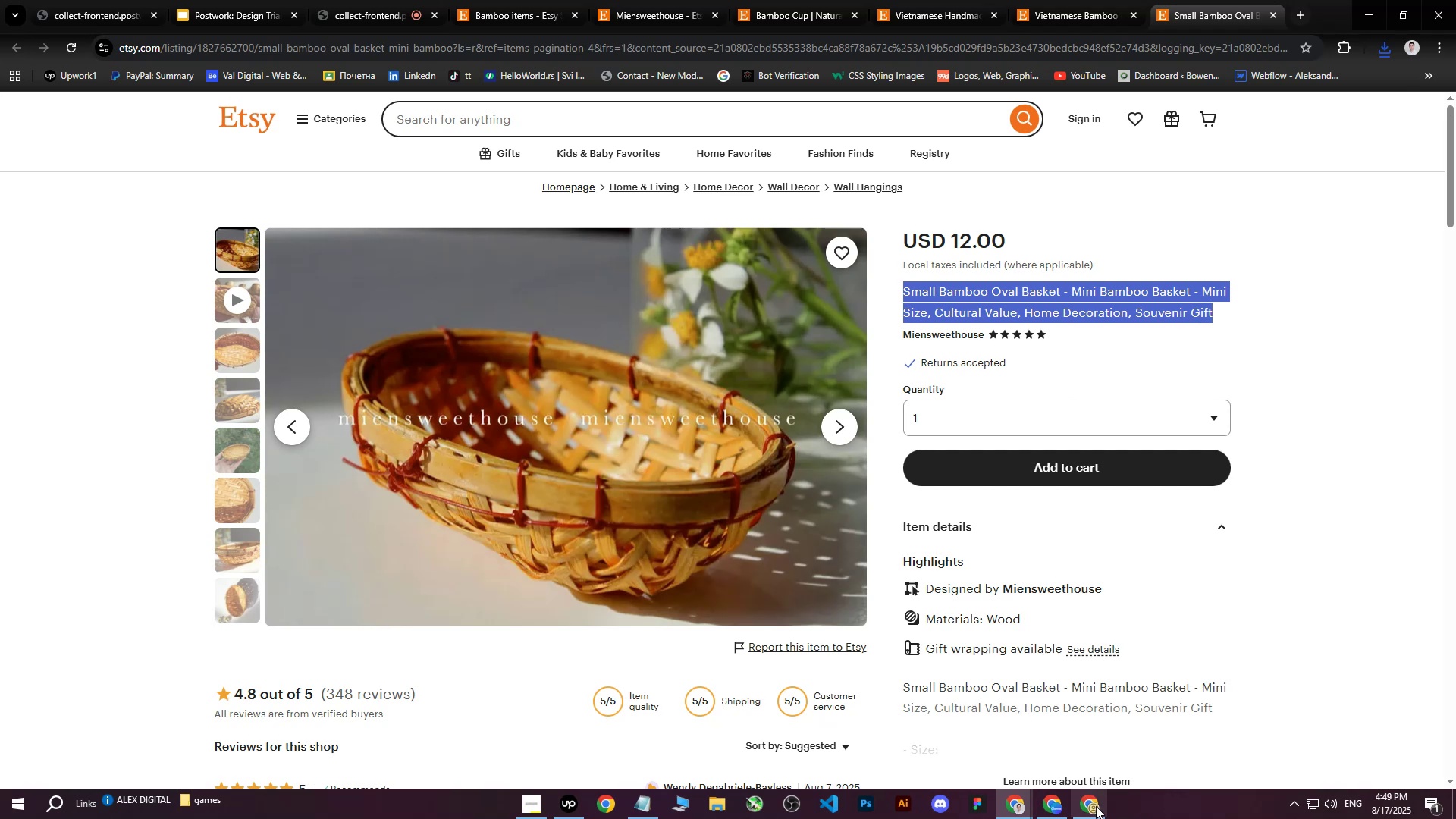 
left_click([1091, 806])
 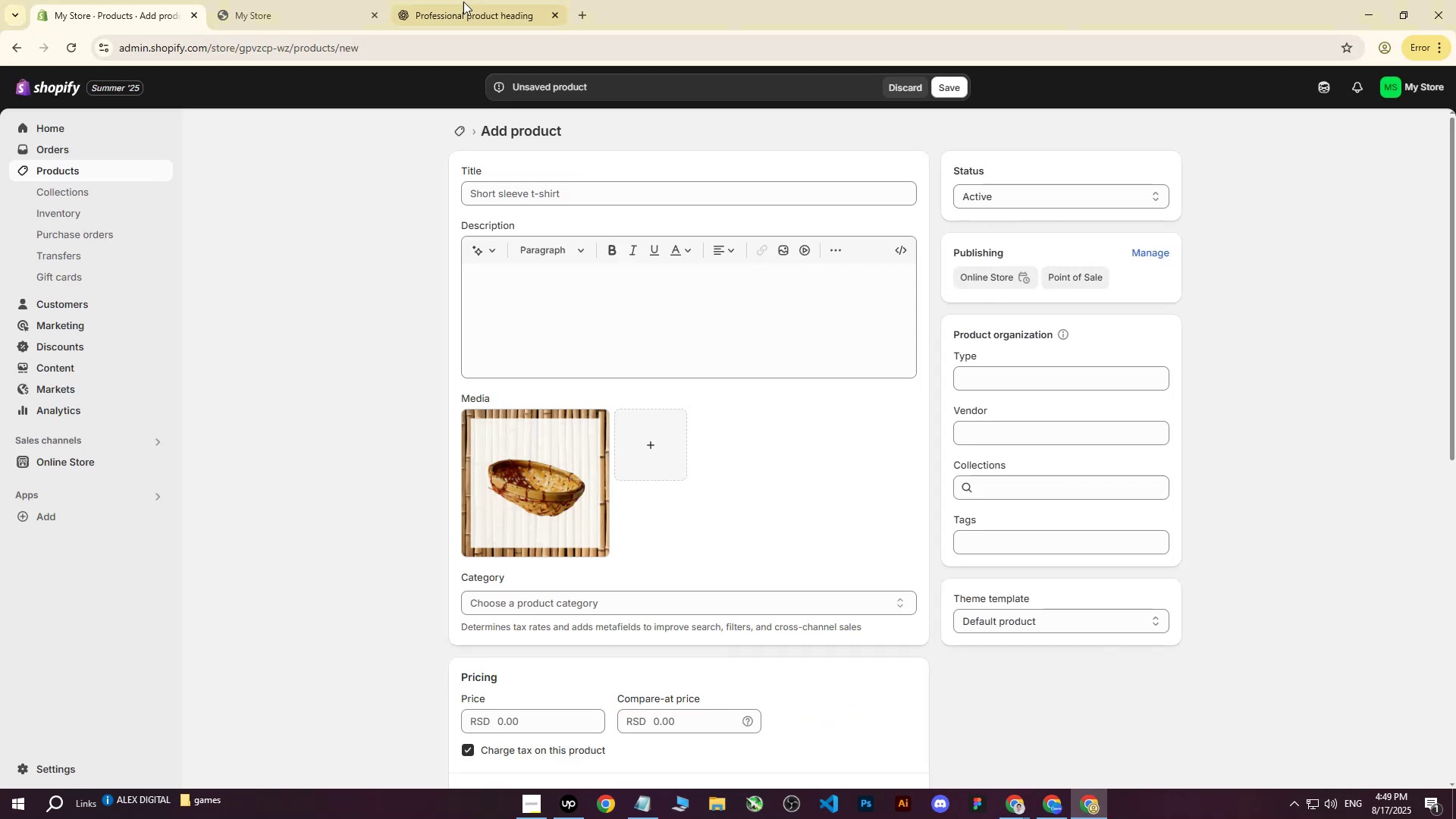 
left_click([466, 0])
 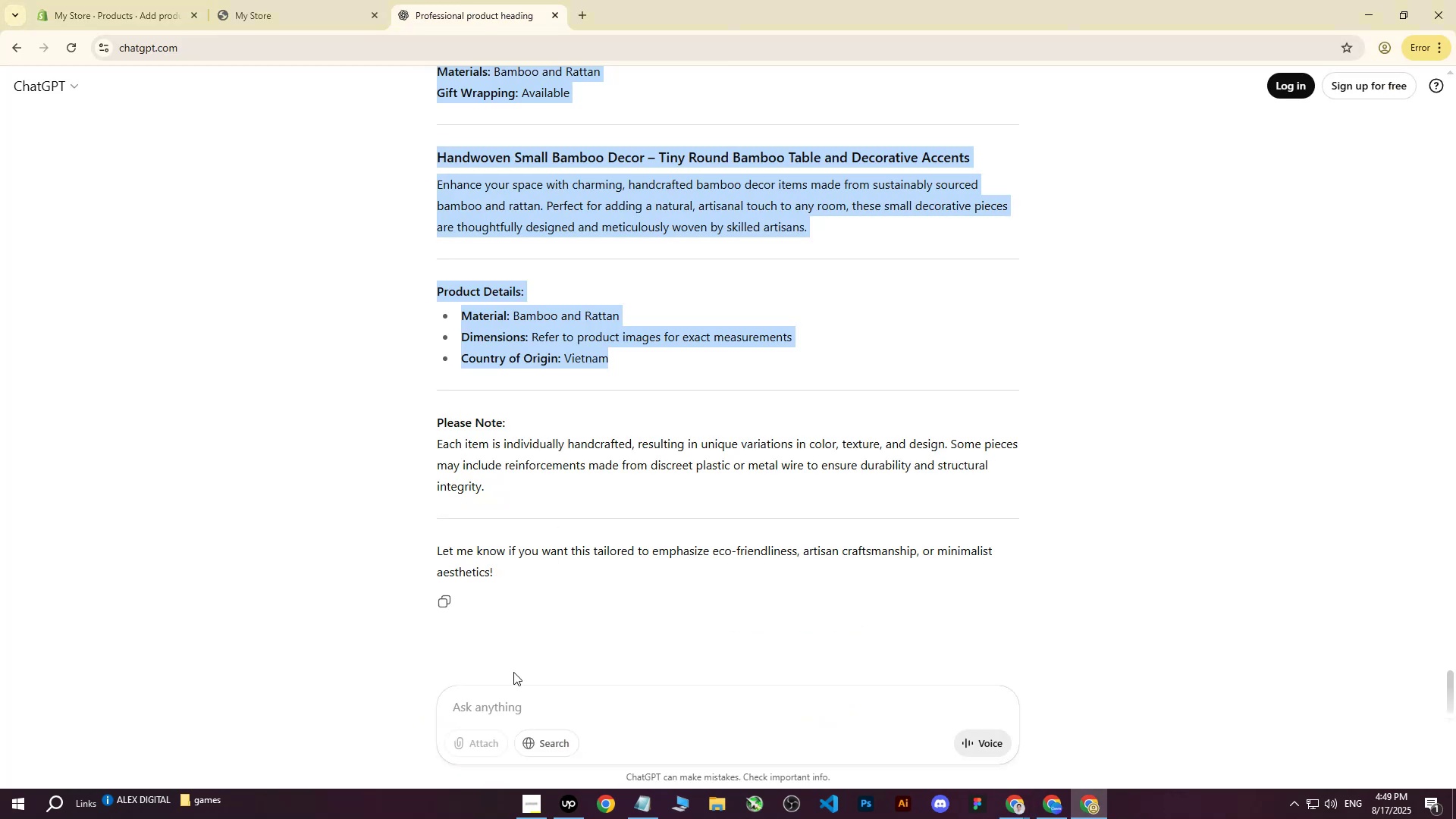 
left_click([471, 714])
 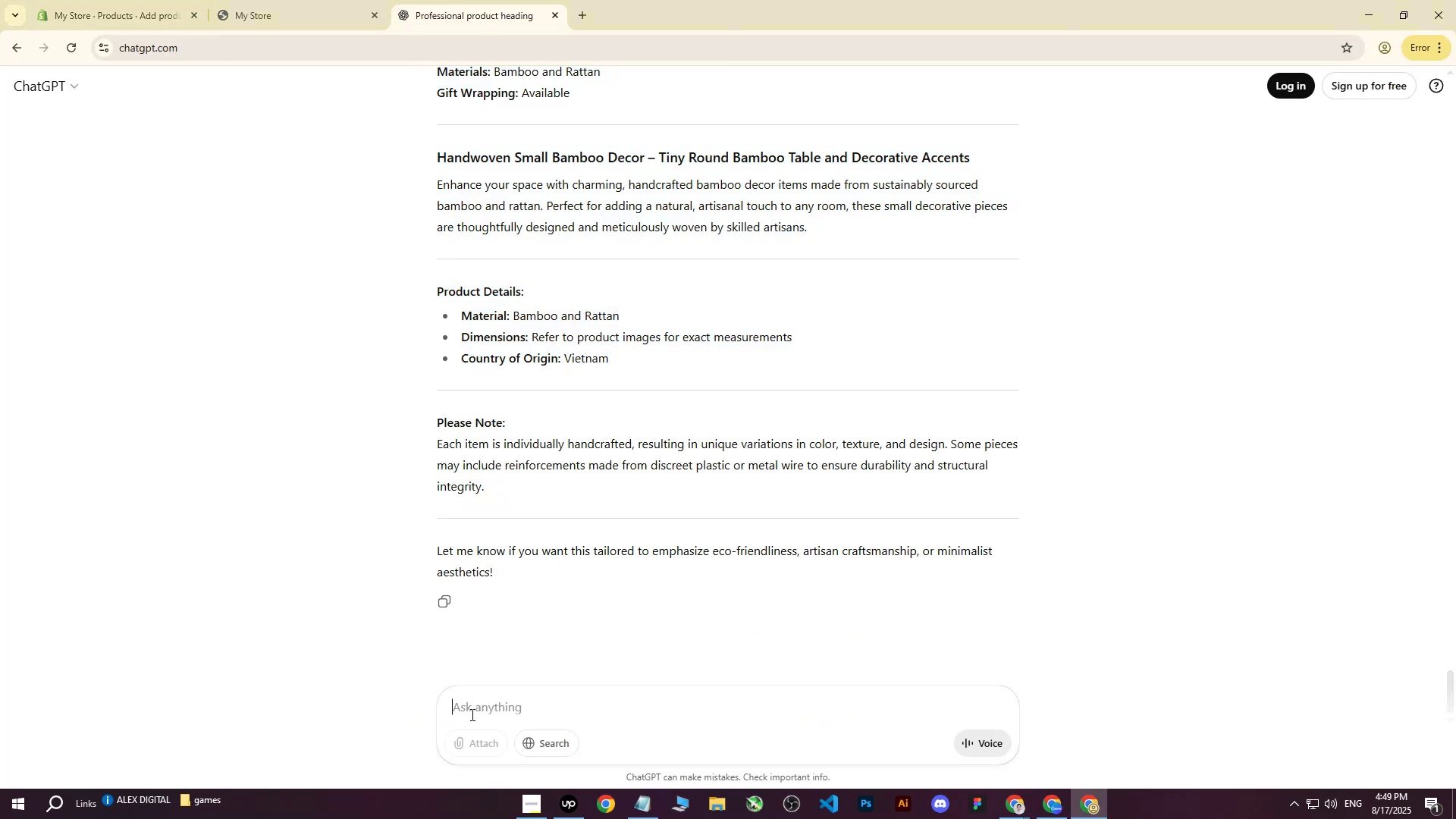 
type(write me this on more professional way : )
key(Backspace)
key(Backspace)
type(for heading a)
key(Backspace)
type(for shopify )
 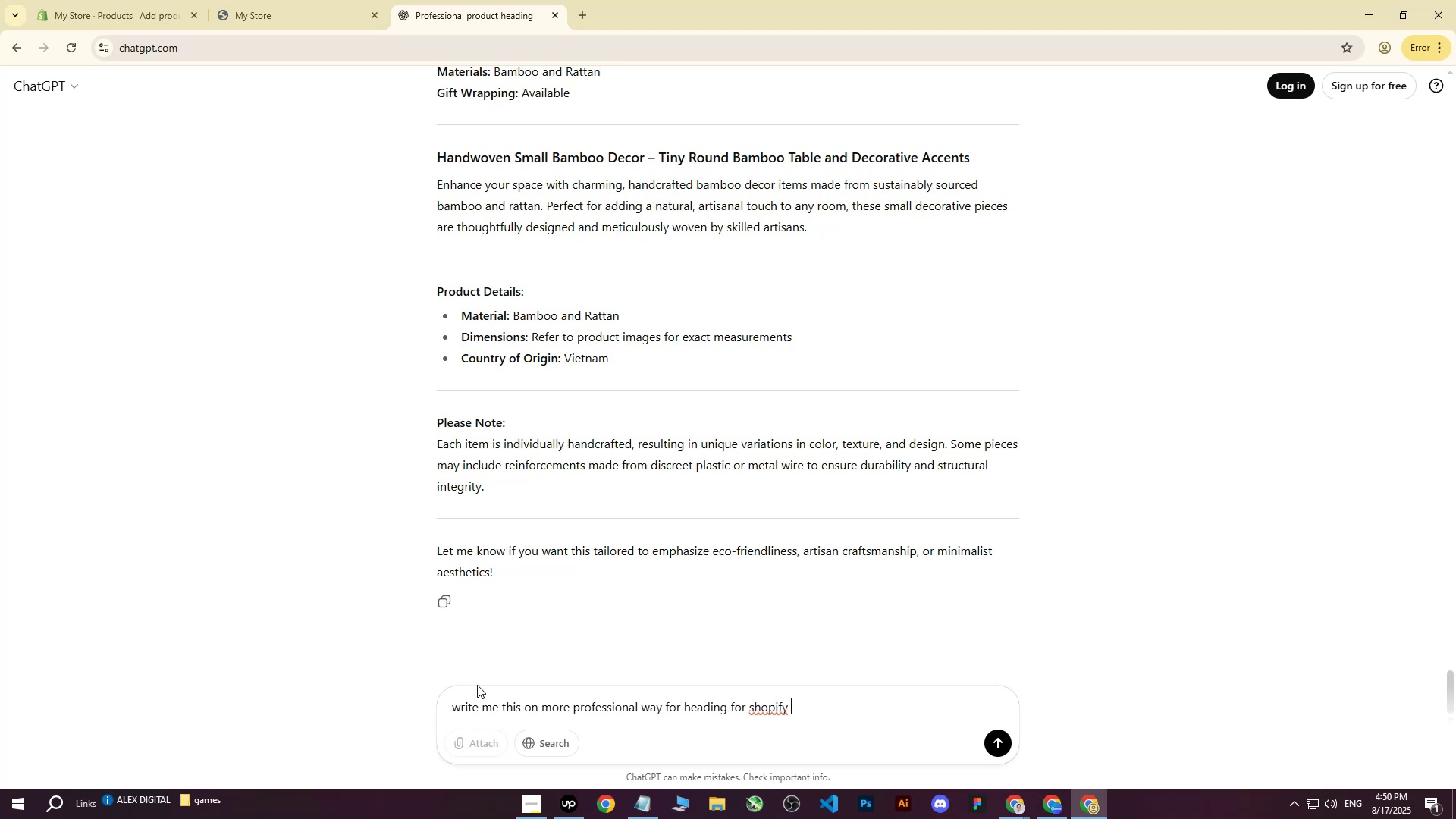 
 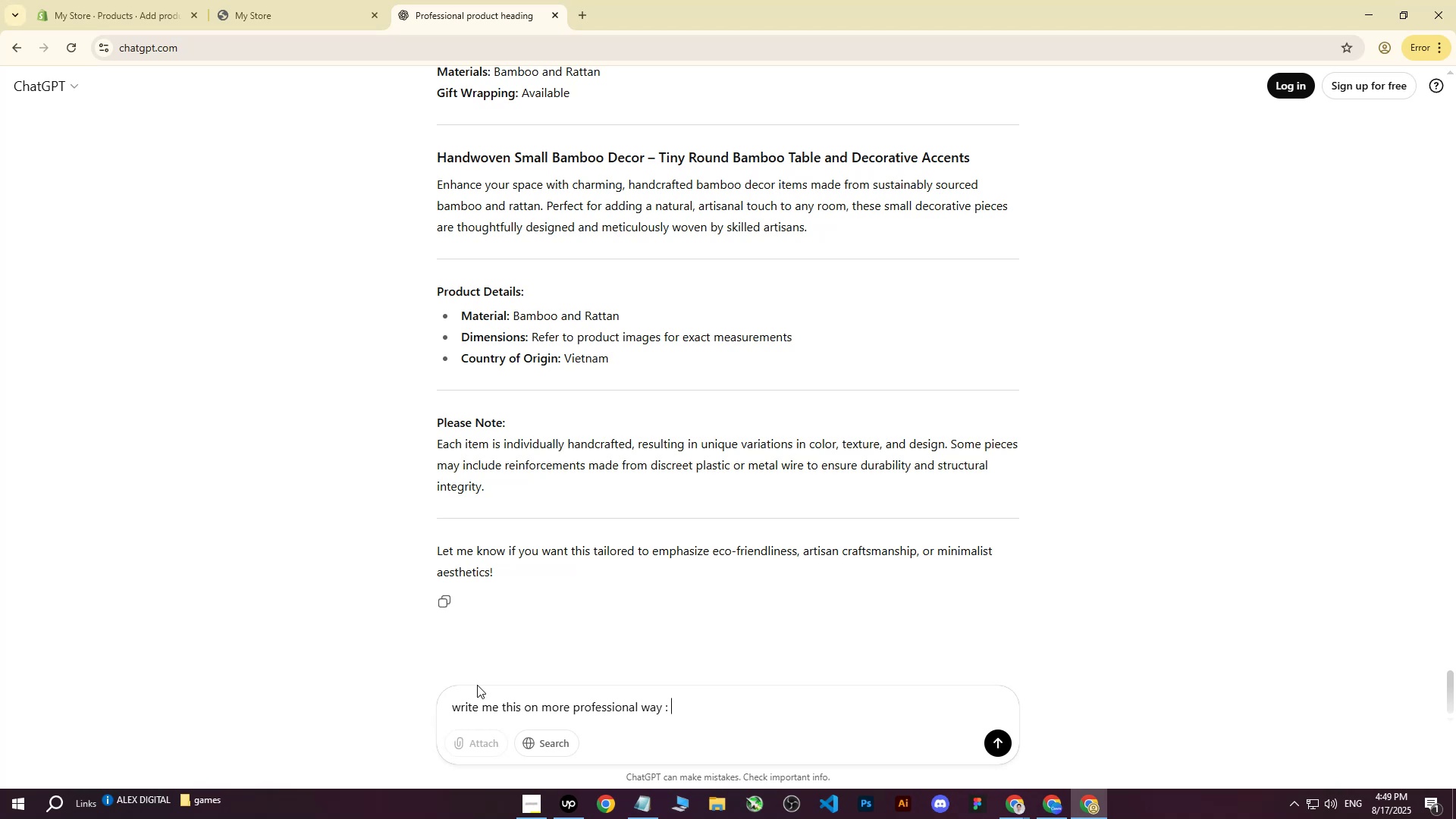 
hold_key(key=ControlLeft, duration=0.5)
 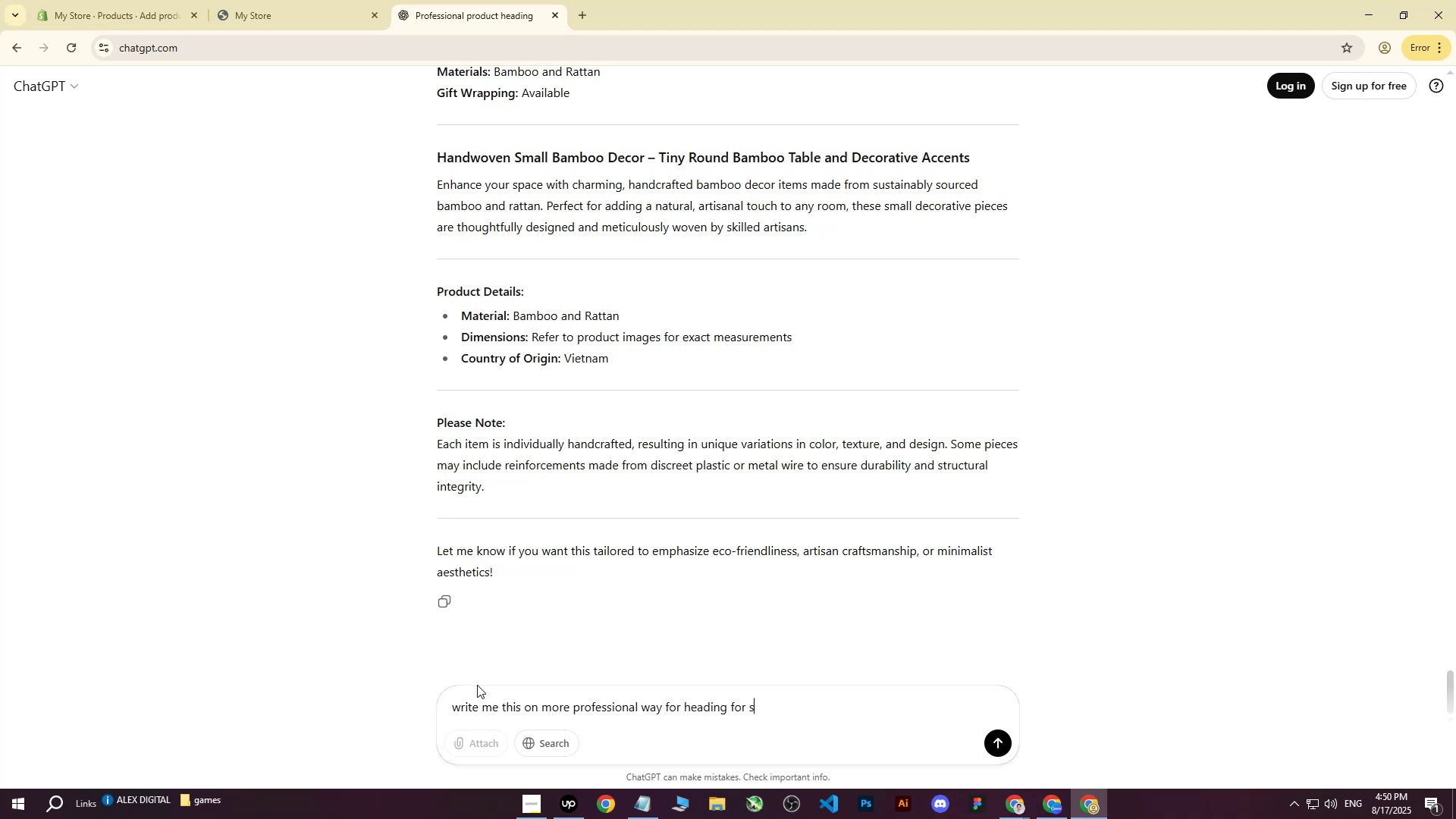 
type(store: )
 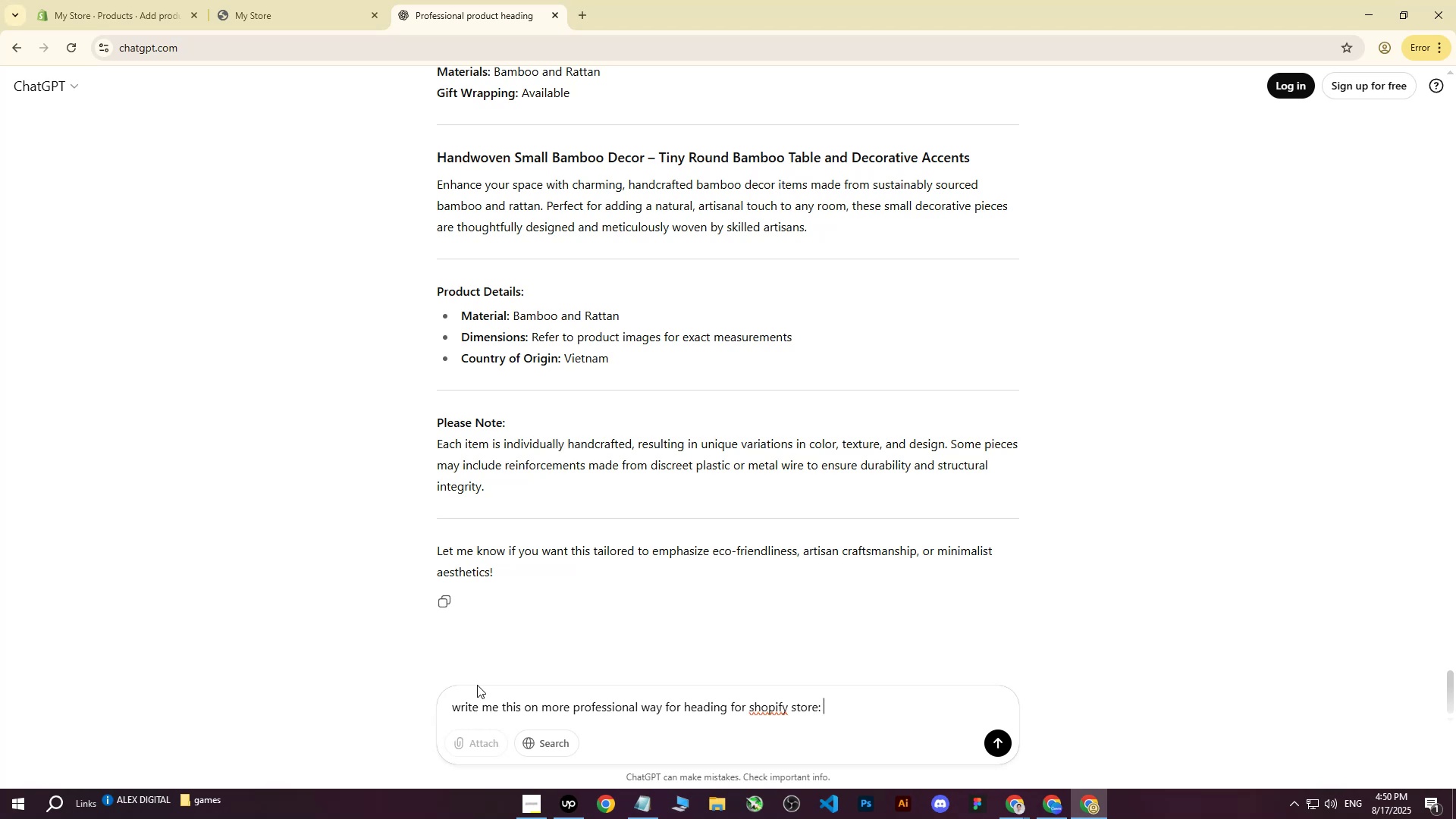 
 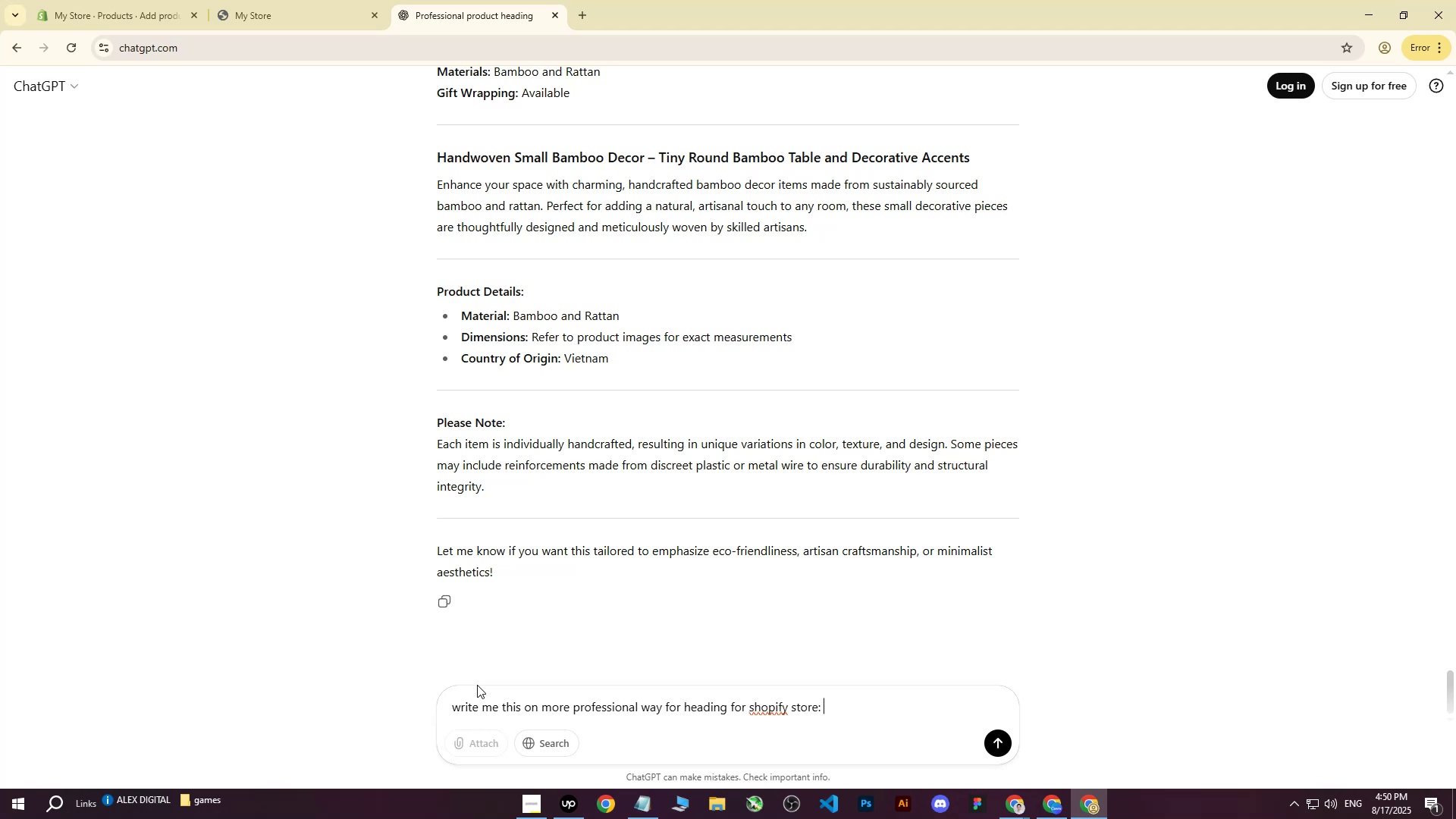 
key(Control+ControlLeft)
 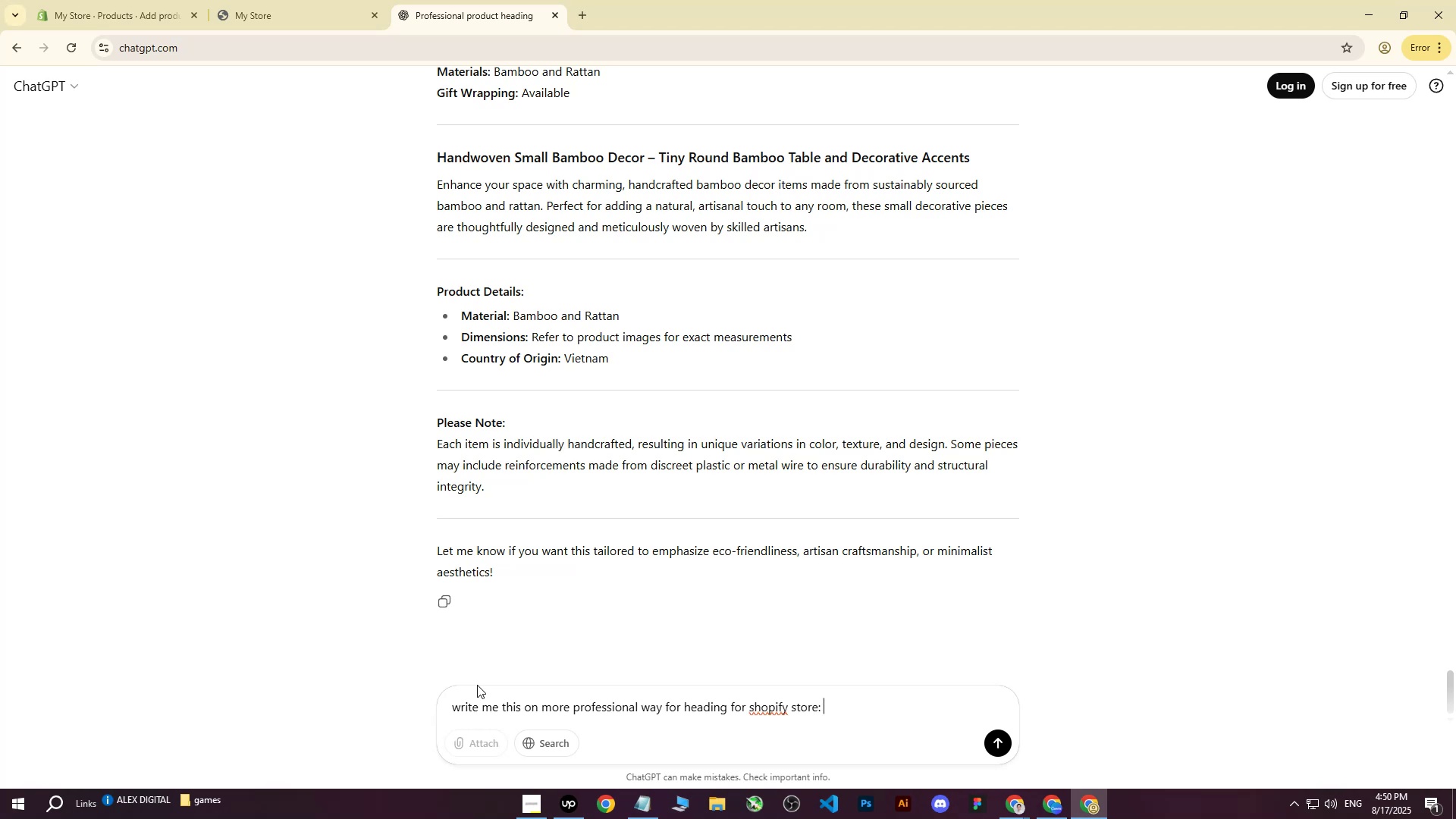 
key(Control+V)
 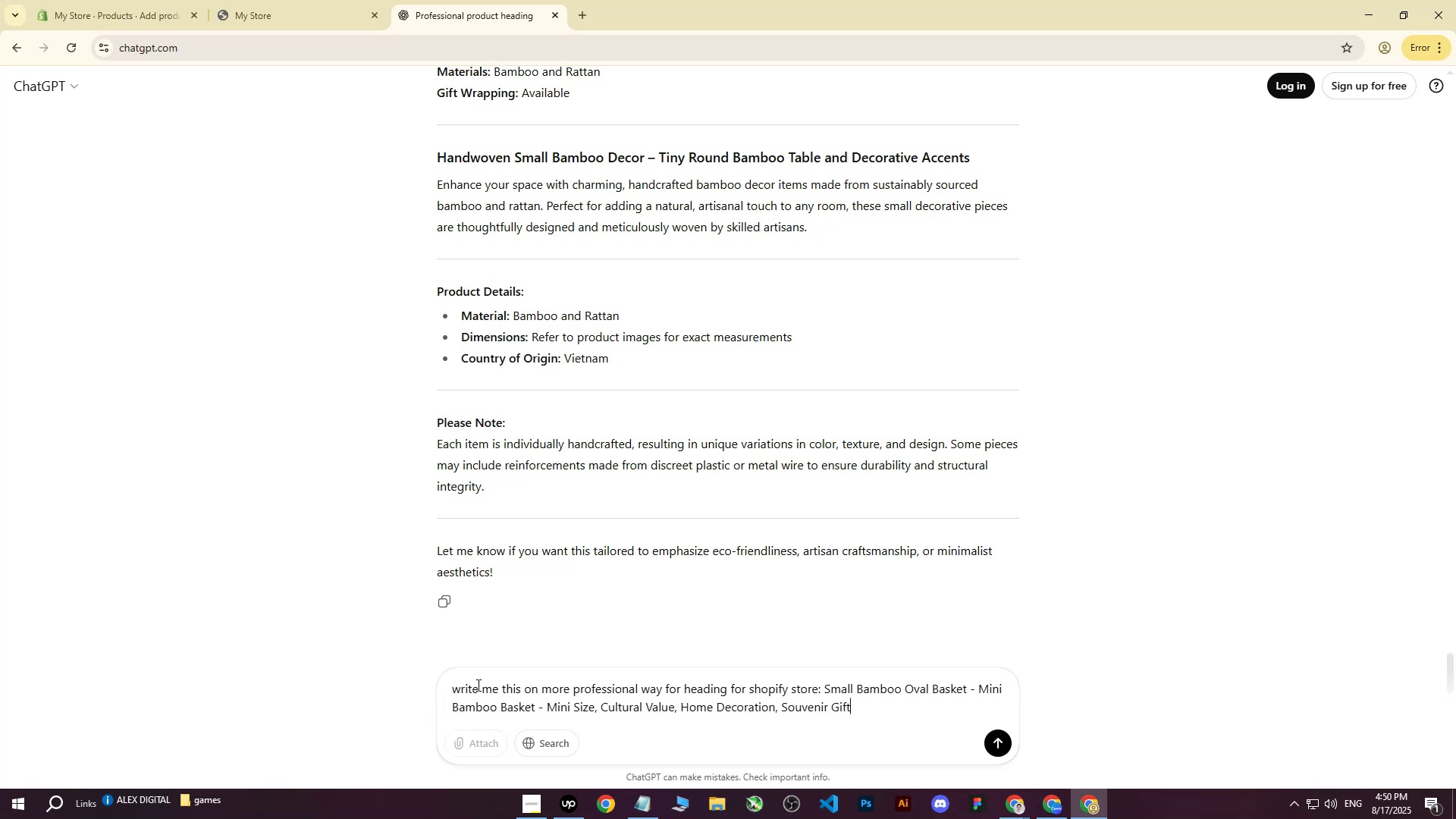 
key(Enter)
 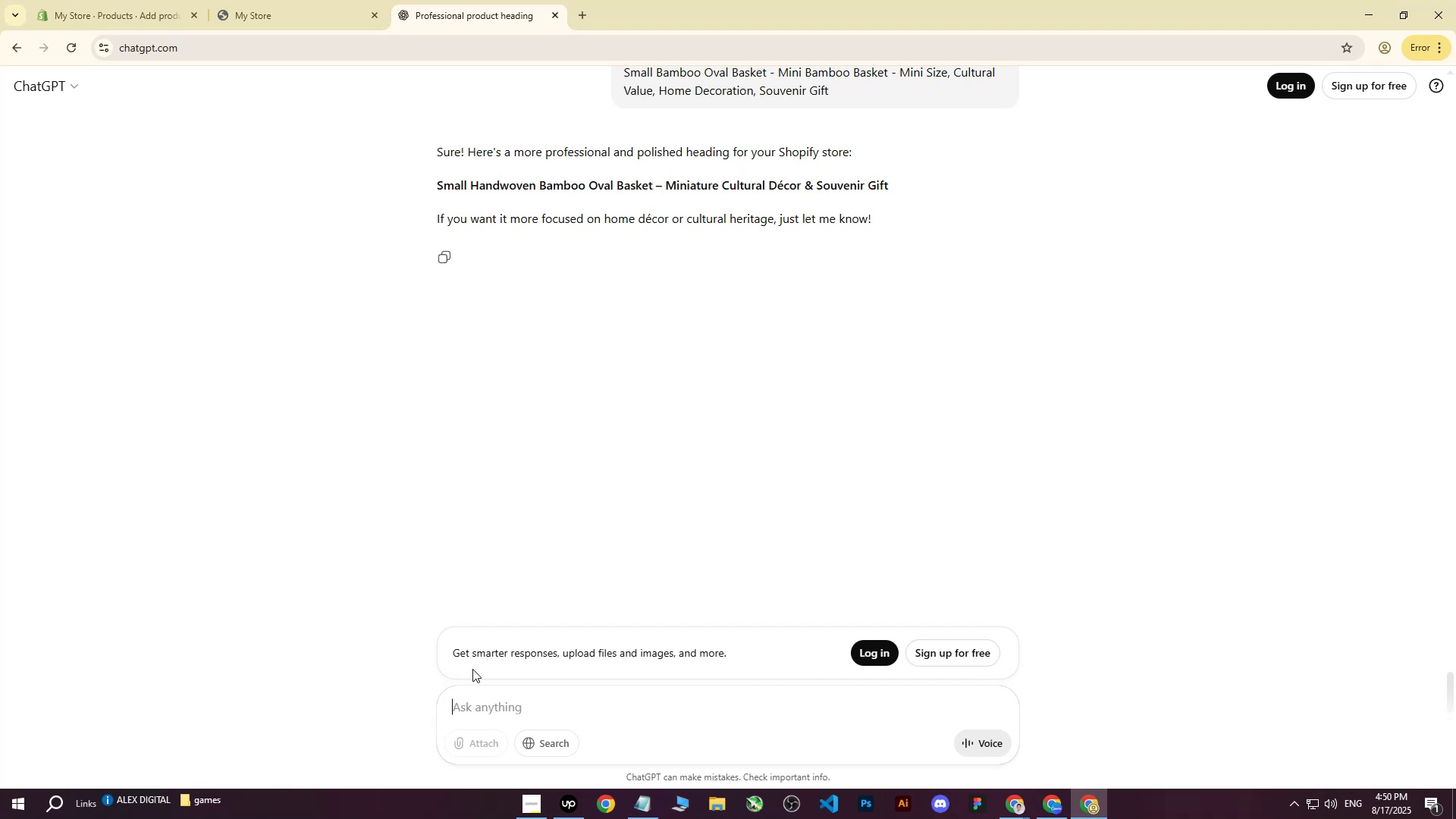 
wait(26.39)
 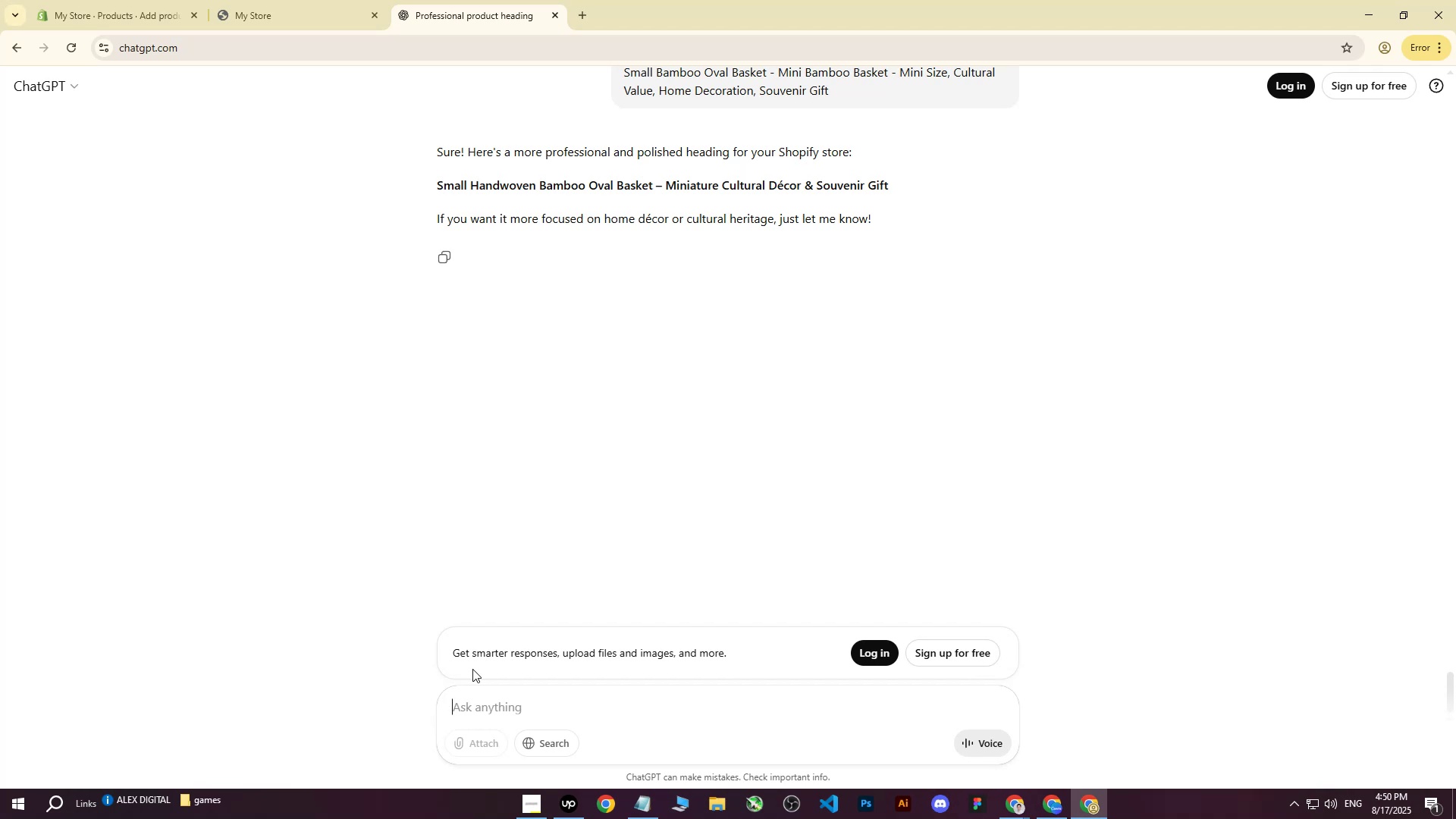 
left_click_drag(start_coordinate=[438, 181], to_coordinate=[887, 180])
 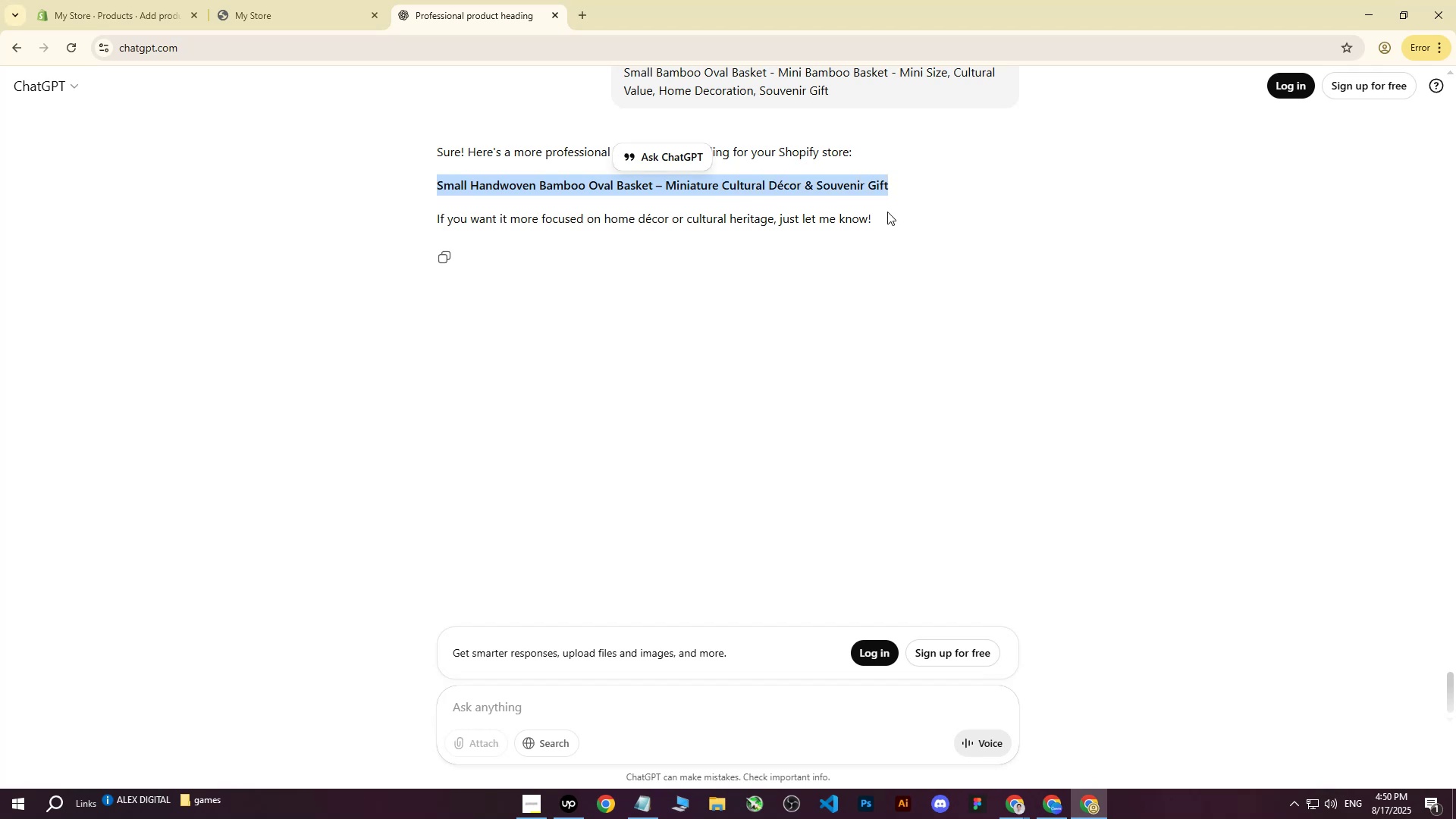 
key(Control+C)
 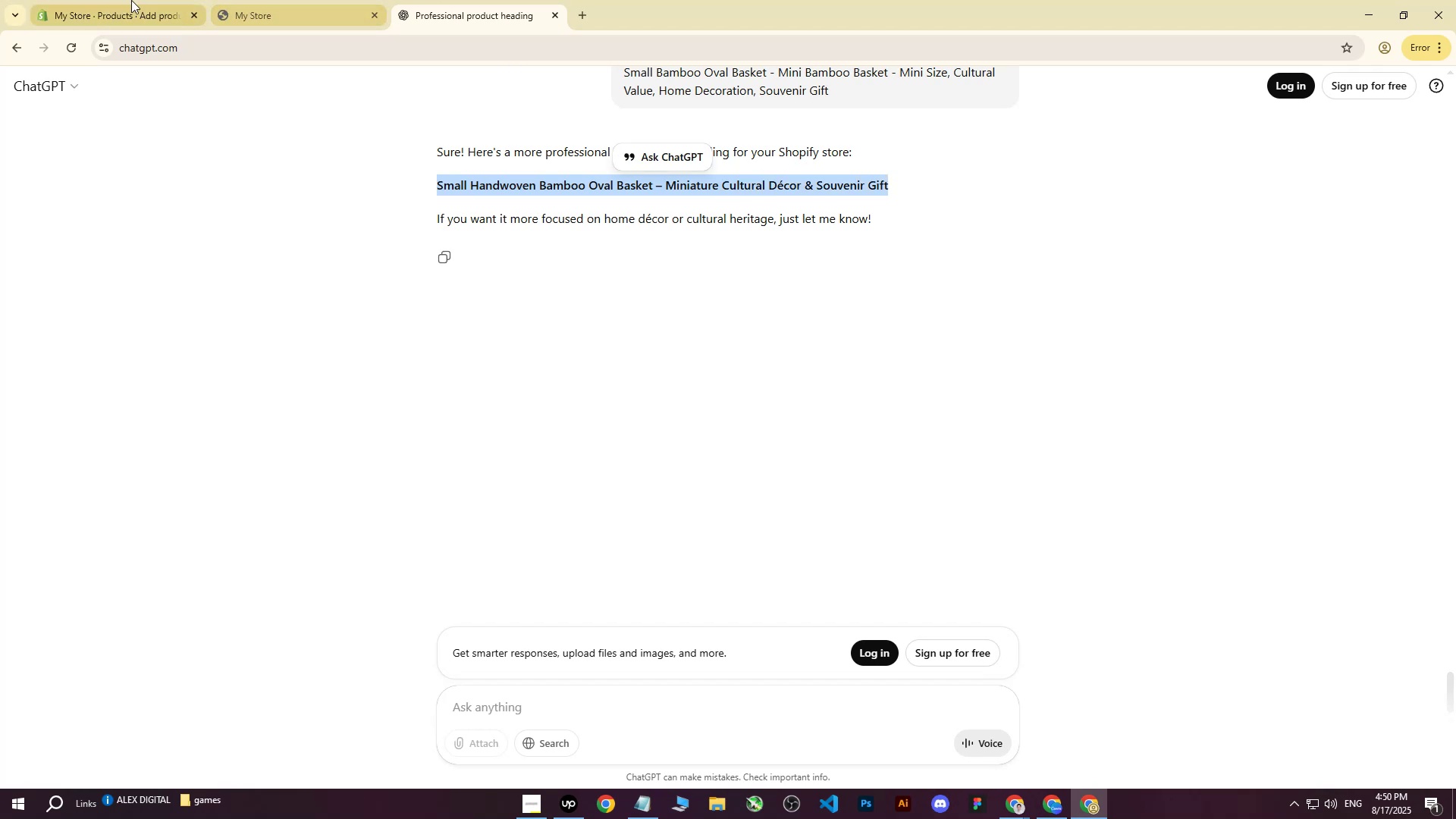 
left_click([89, 0])
 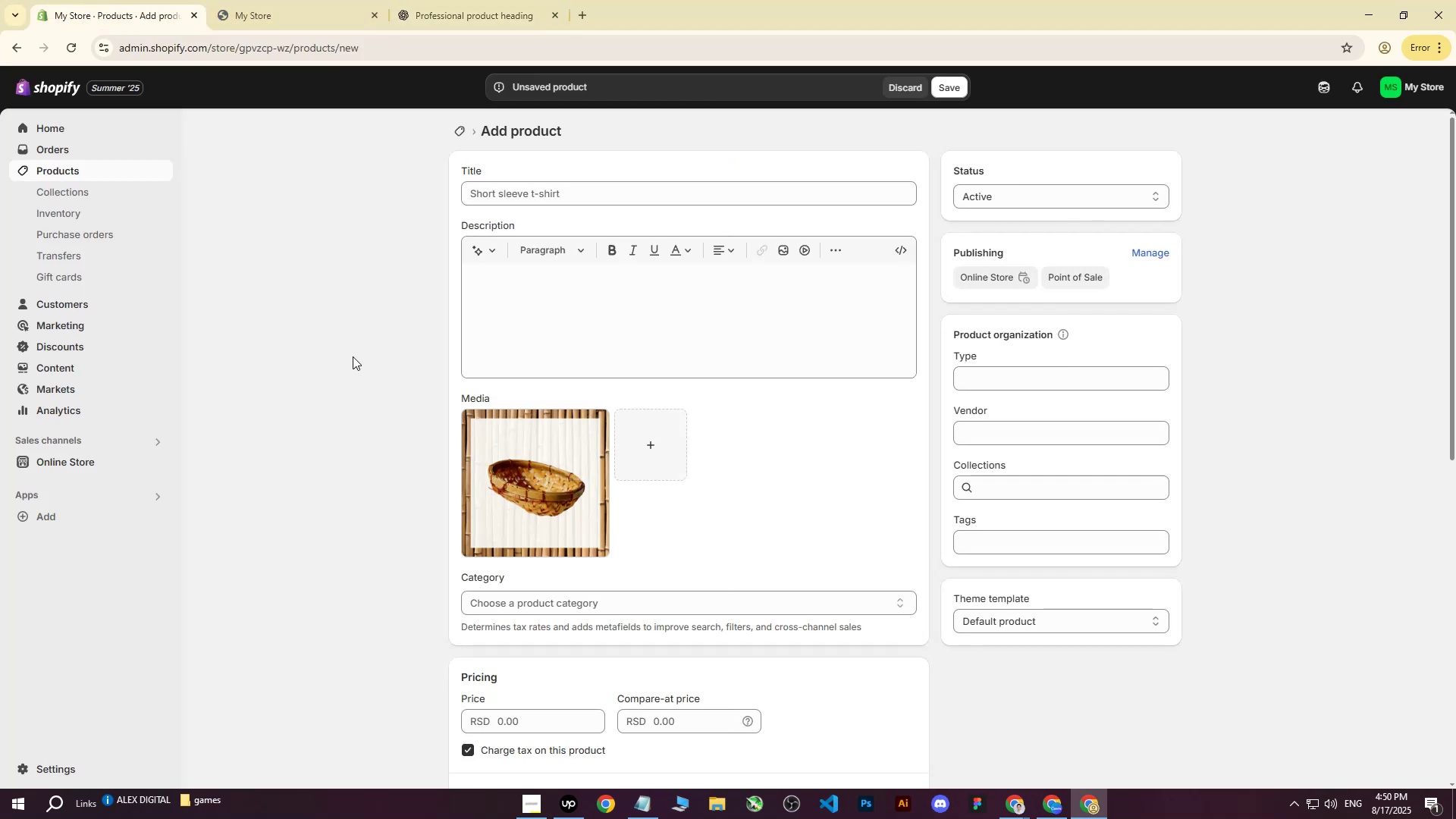 
left_click([545, 197])
 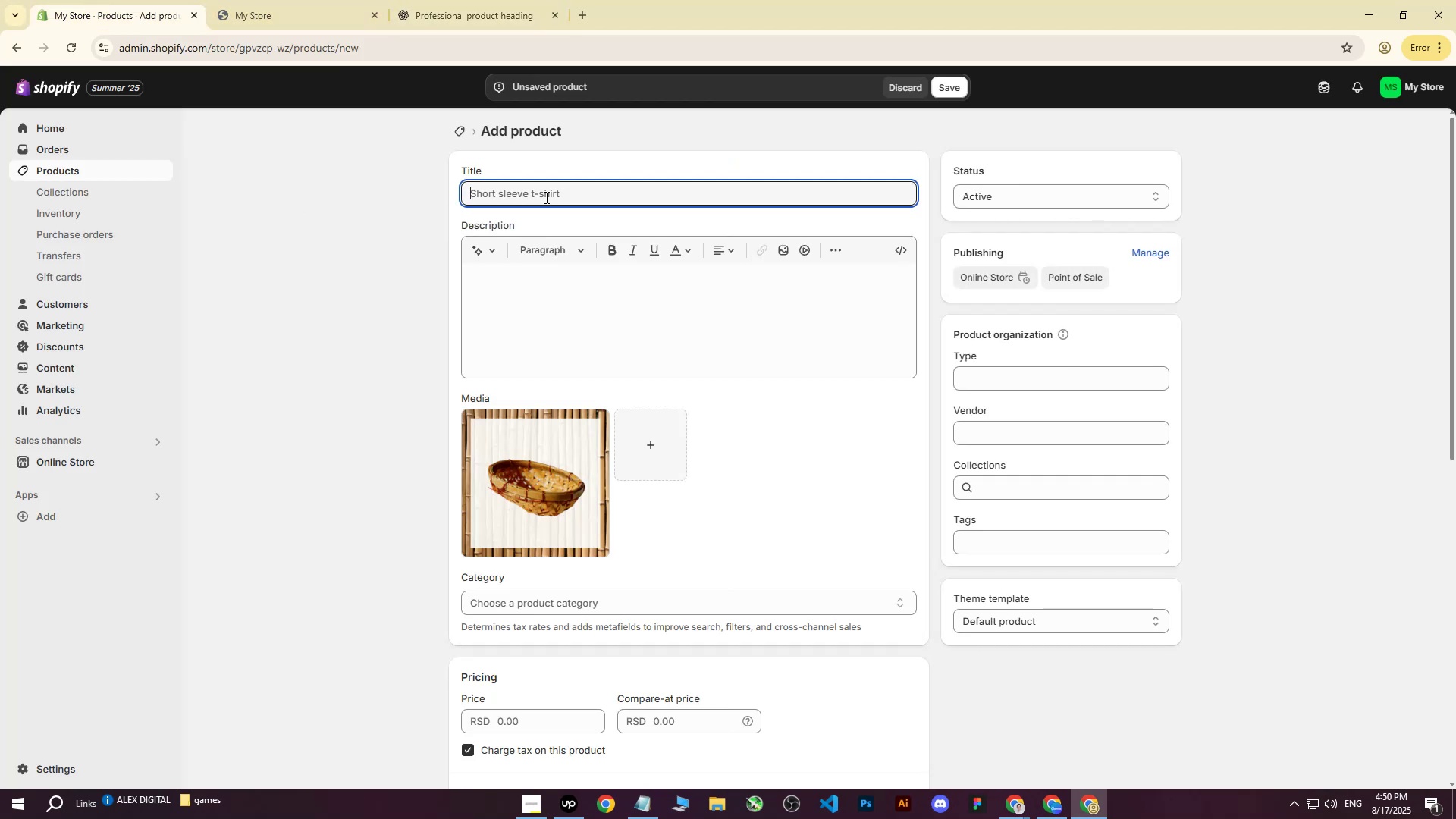 
key(Control+V)
 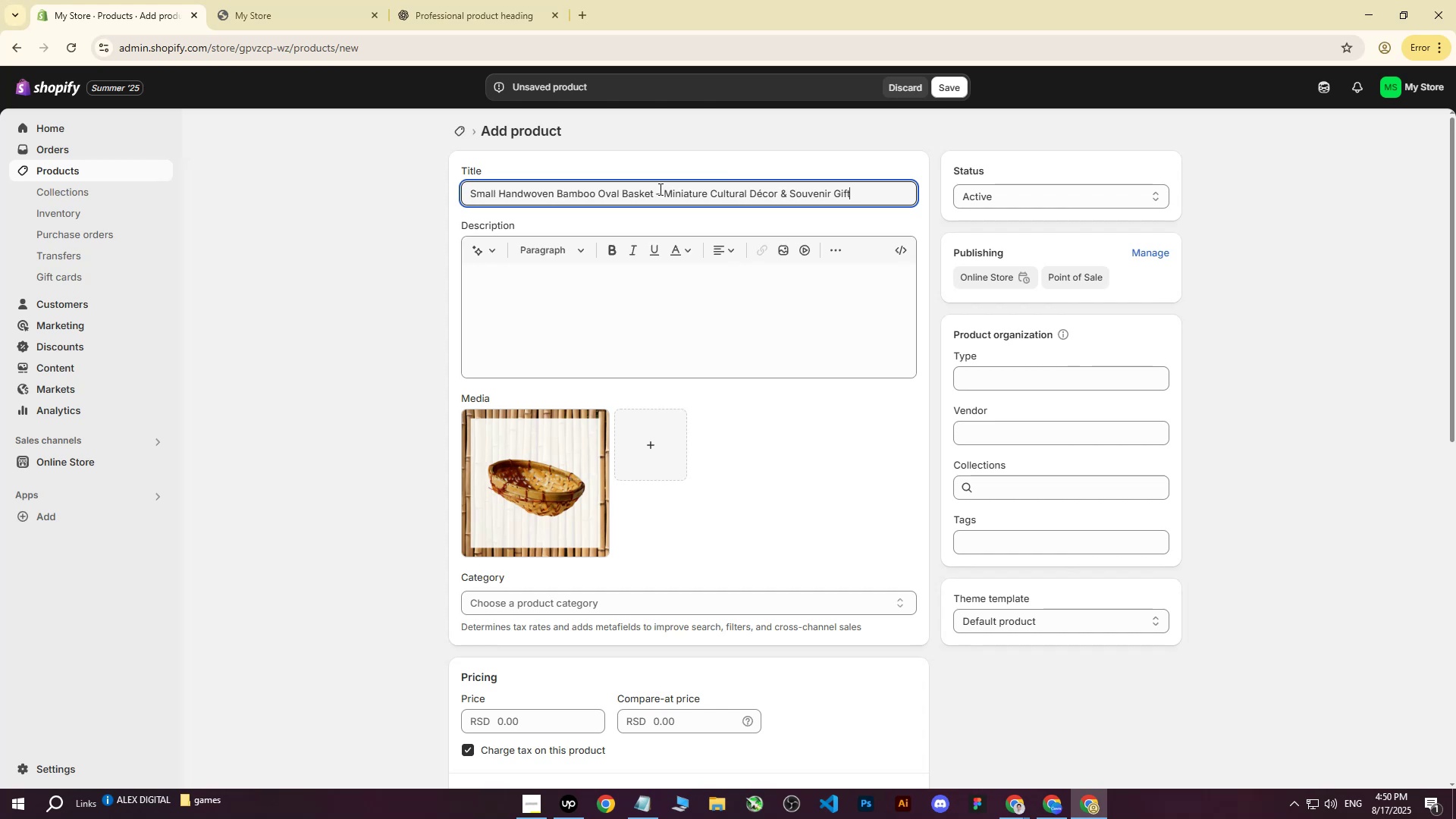 
key(Backspace)
 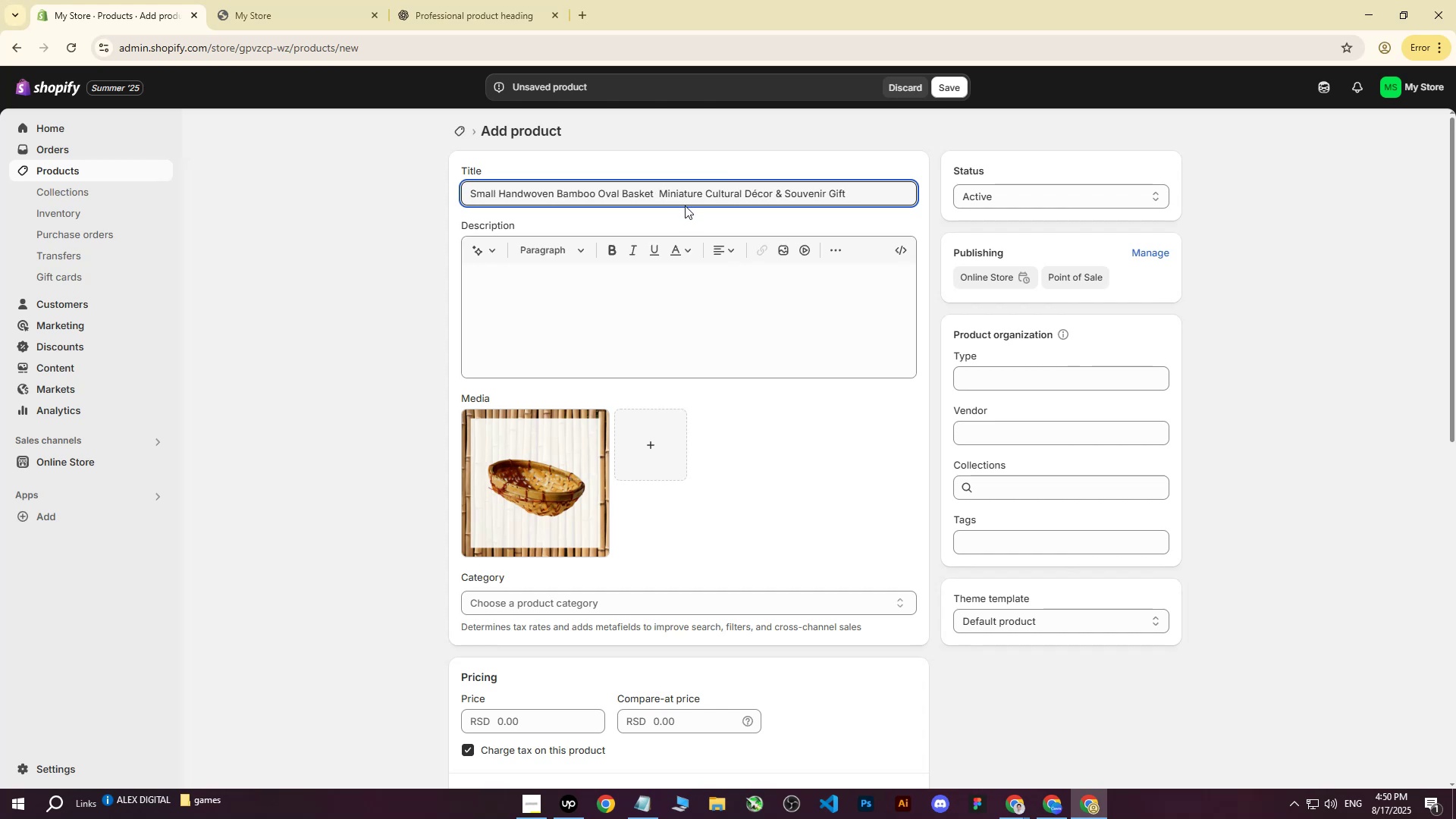 
key(Shift+Backslash)
 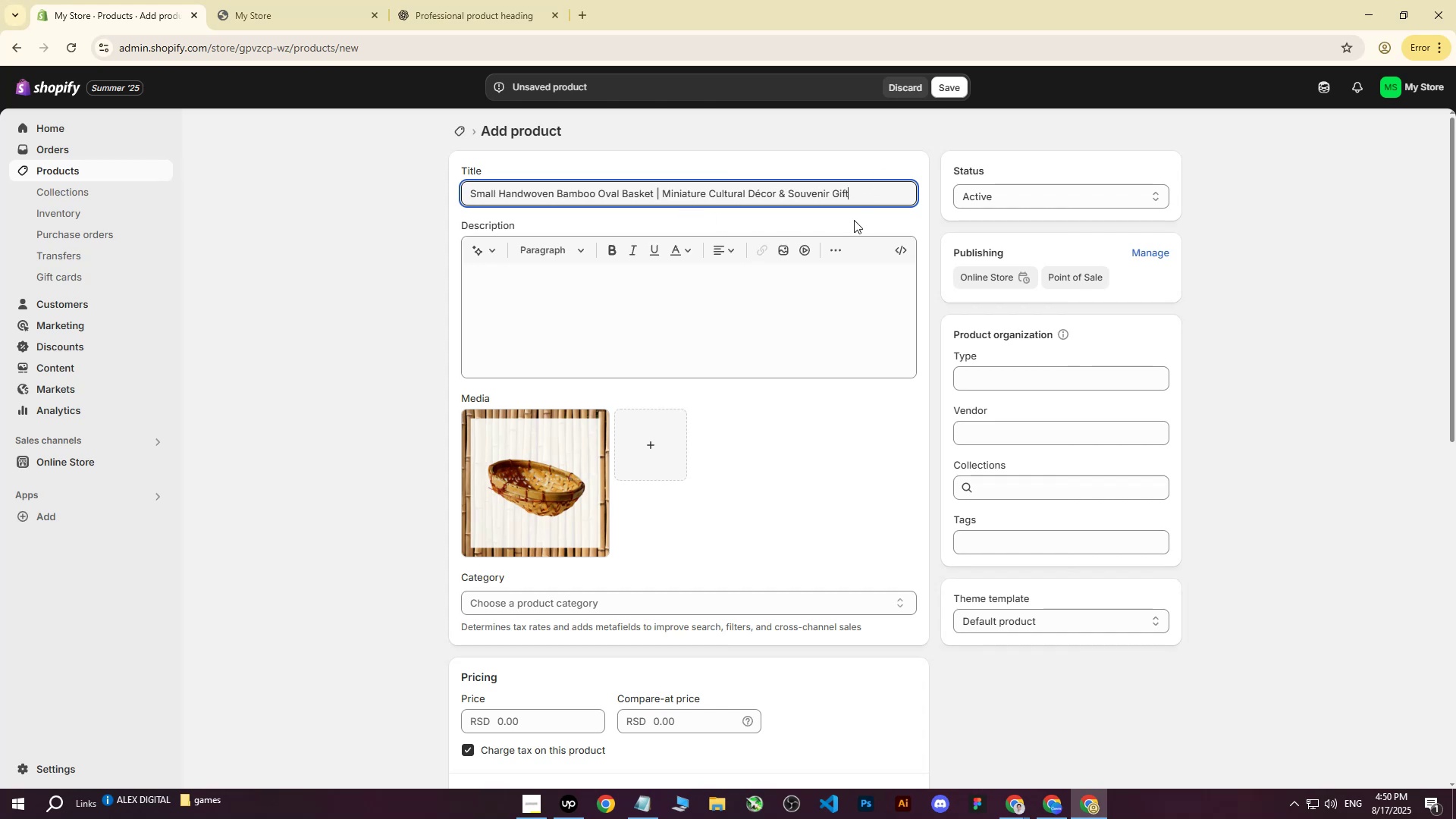 
wait(10.55)
 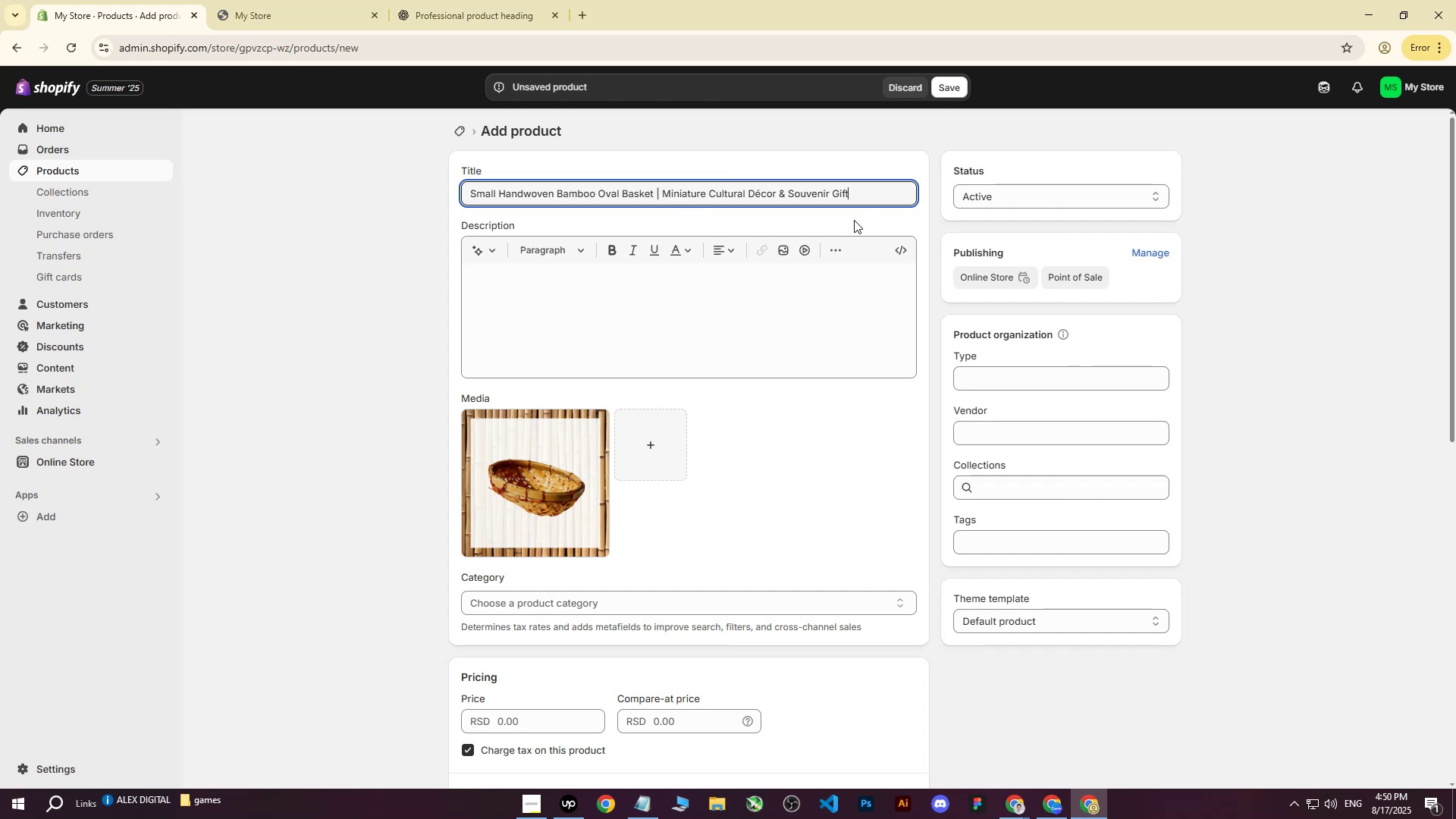 
left_click([1025, 813])
 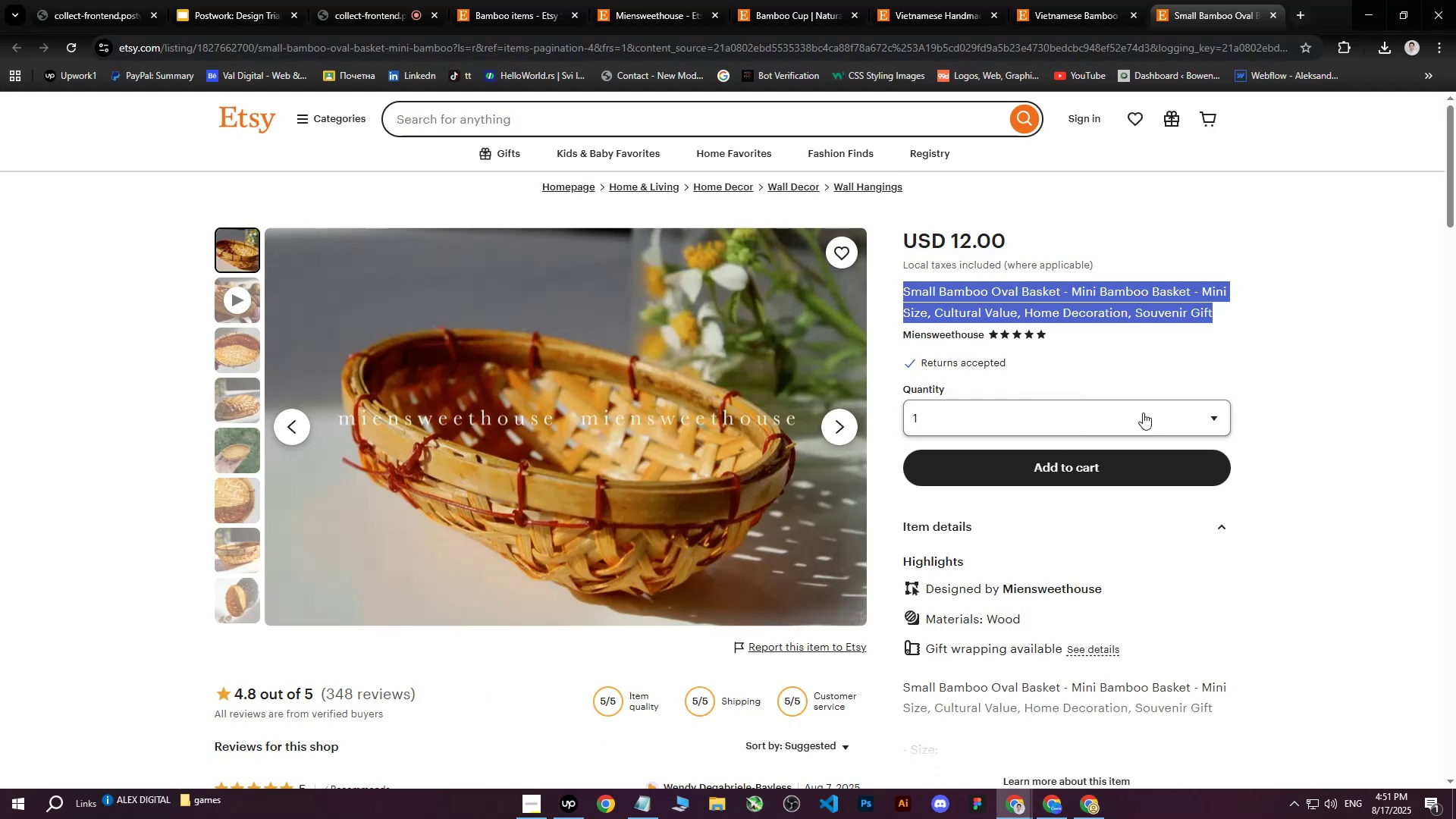 
scroll: coordinate [1305, 371], scroll_direction: down, amount: 3.0
 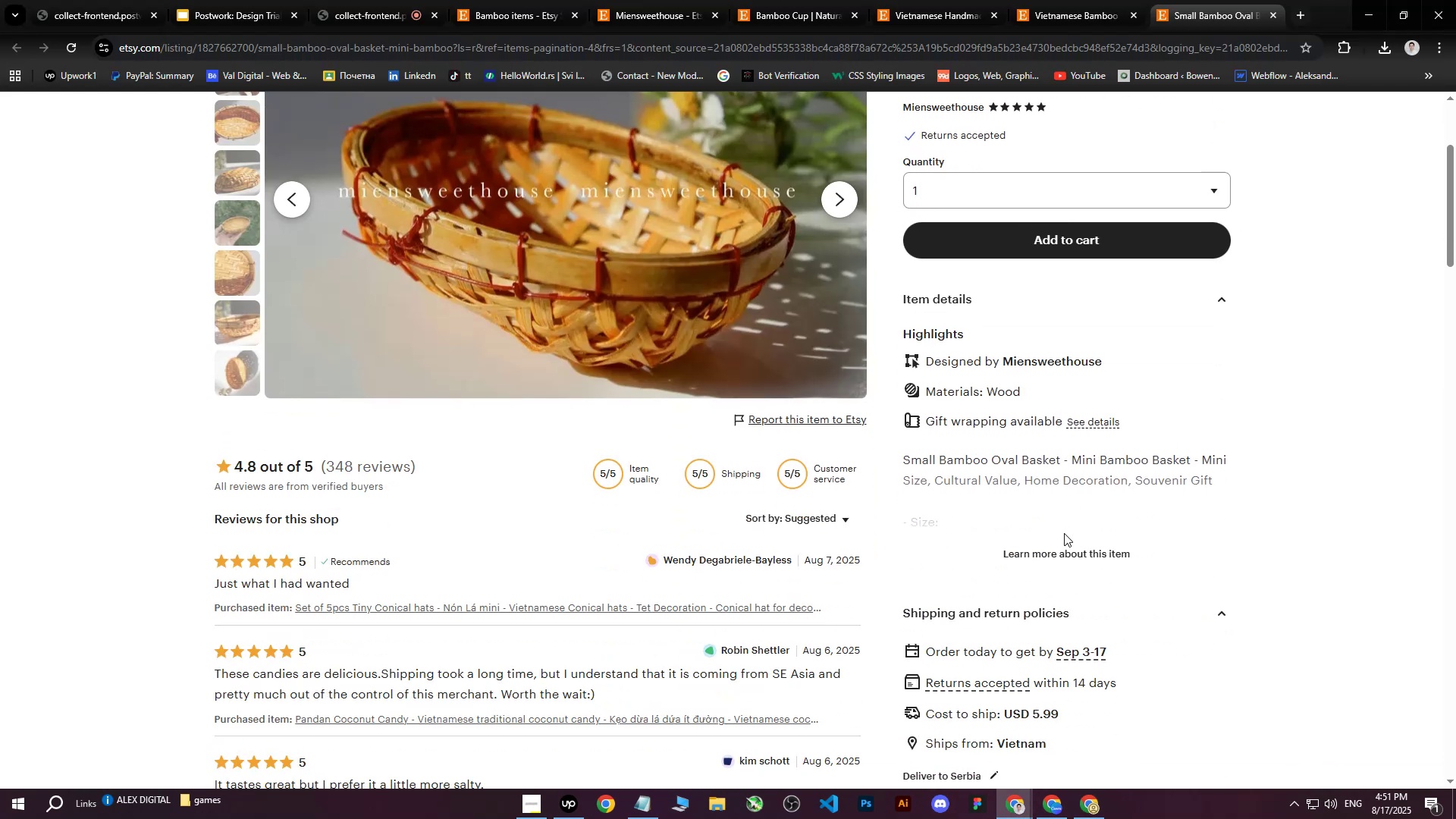 
left_click([1068, 557])
 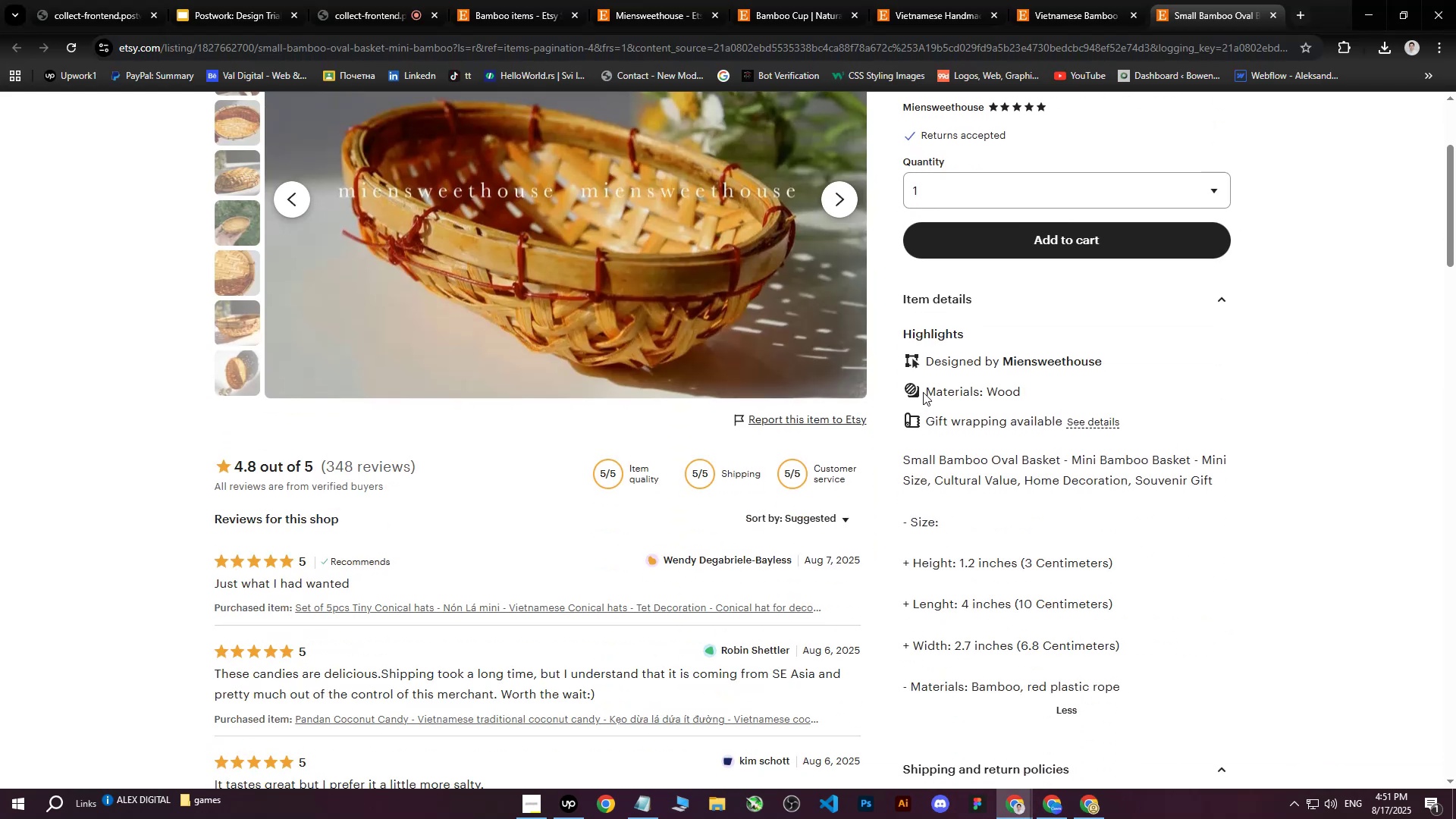 
left_click_drag(start_coordinate=[926, 391], to_coordinate=[1148, 458])
 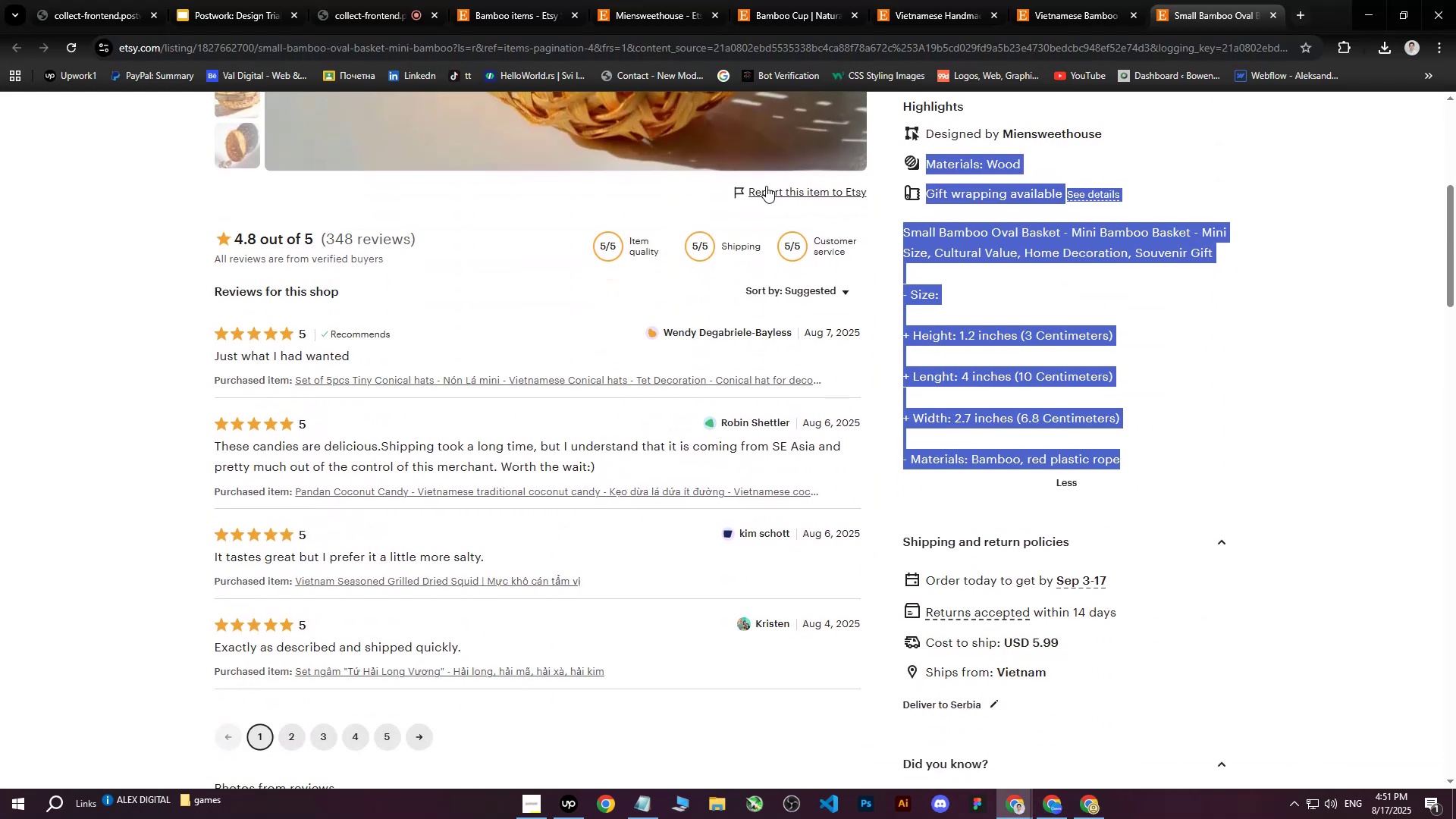 
scroll: coordinate [1175, 437], scroll_direction: down, amount: 3.0
 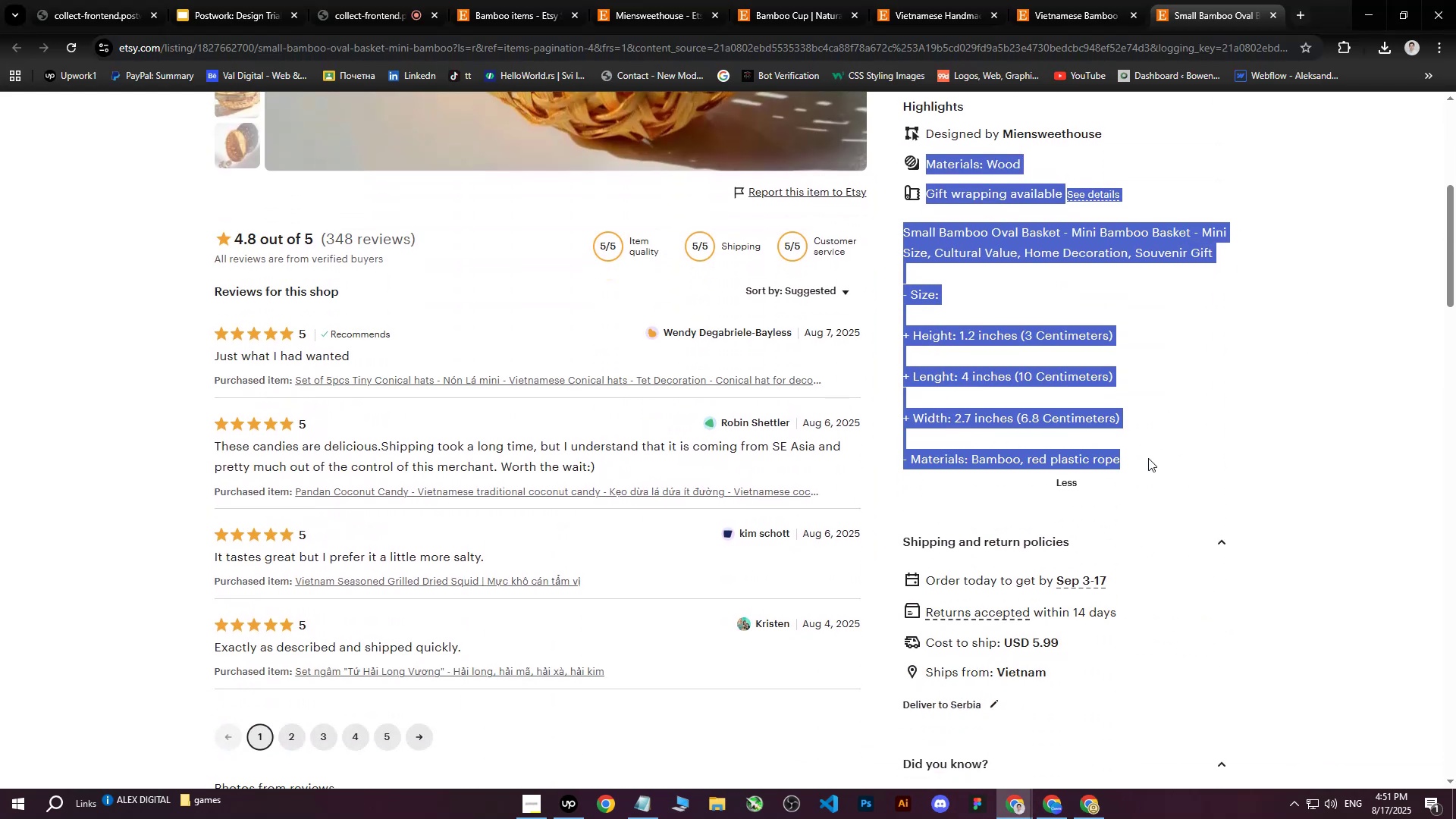 
key(Control+C)
 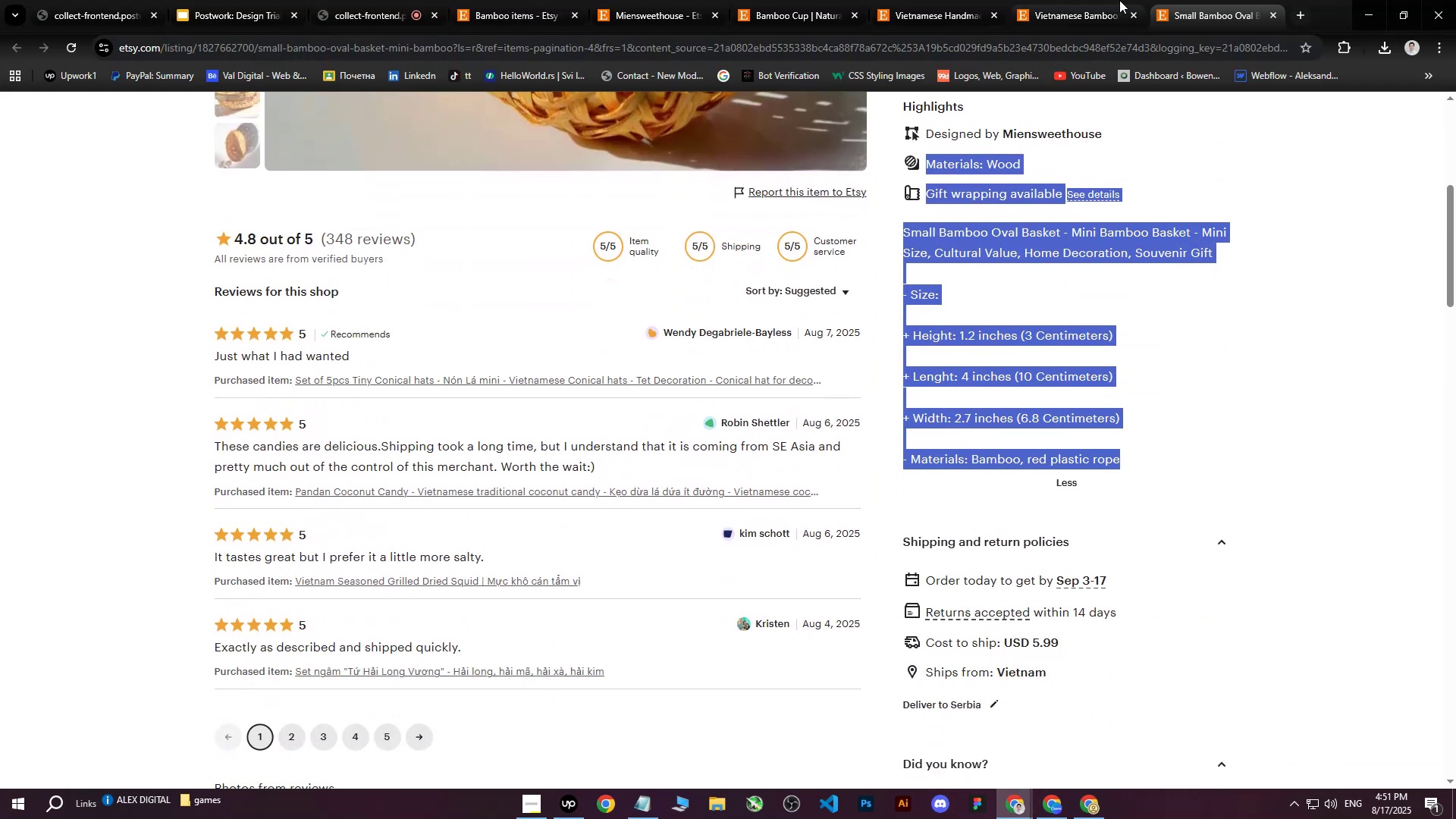 
scroll: coordinate [1001, 348], scroll_direction: up, amount: 6.0
 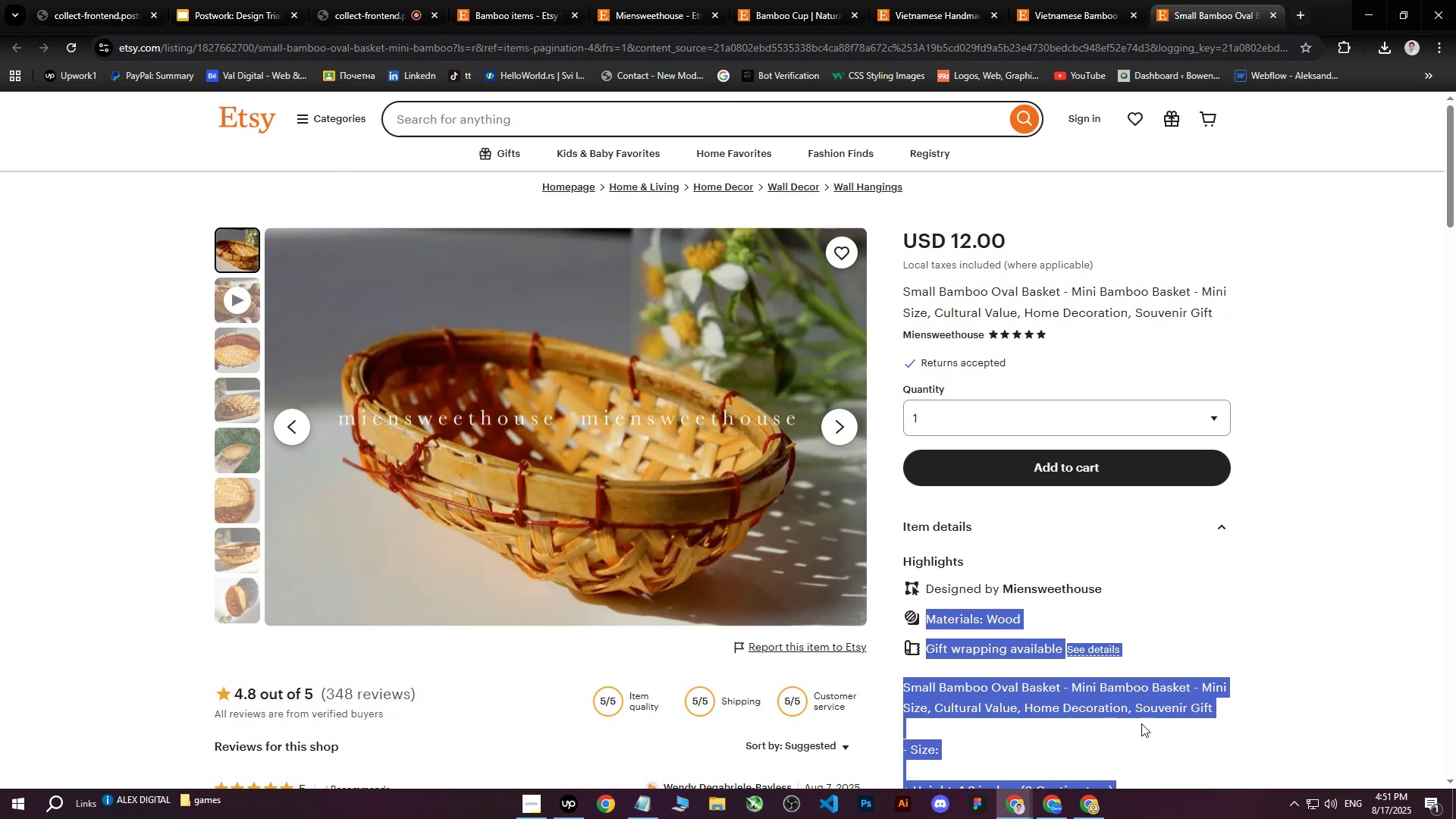 
left_click([1093, 805])
 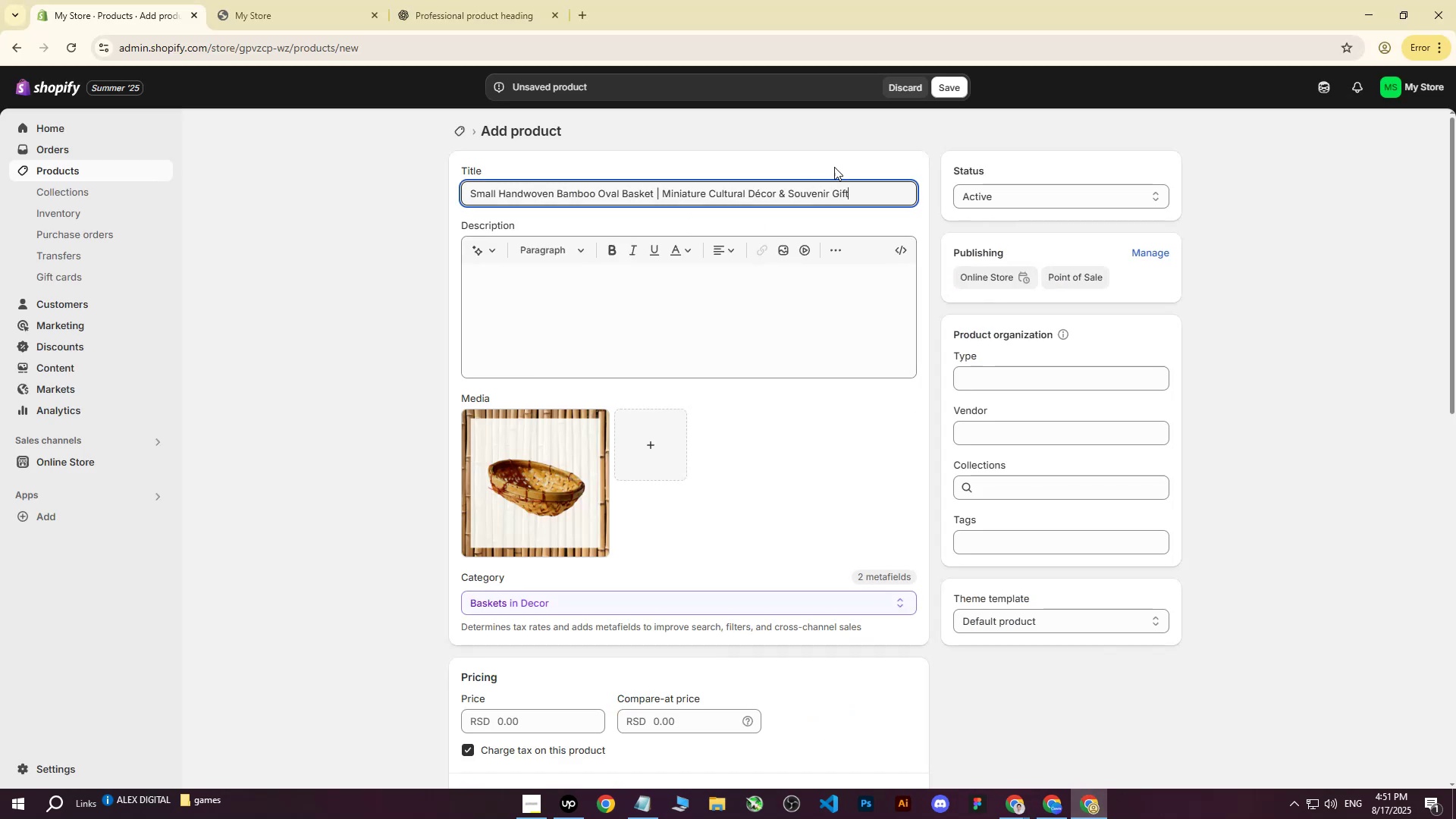 
left_click([519, 0])
 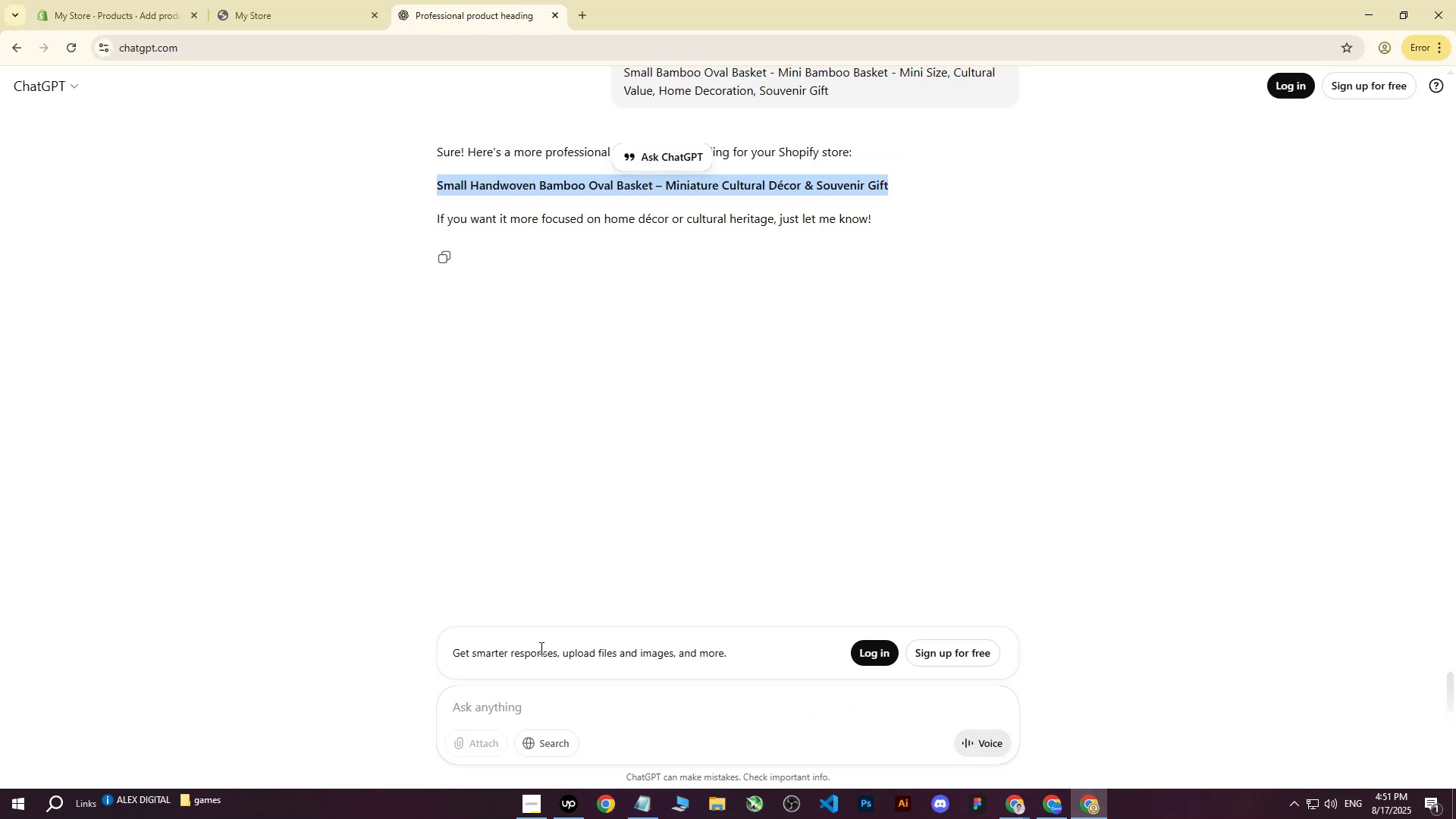 
left_click([517, 708])
 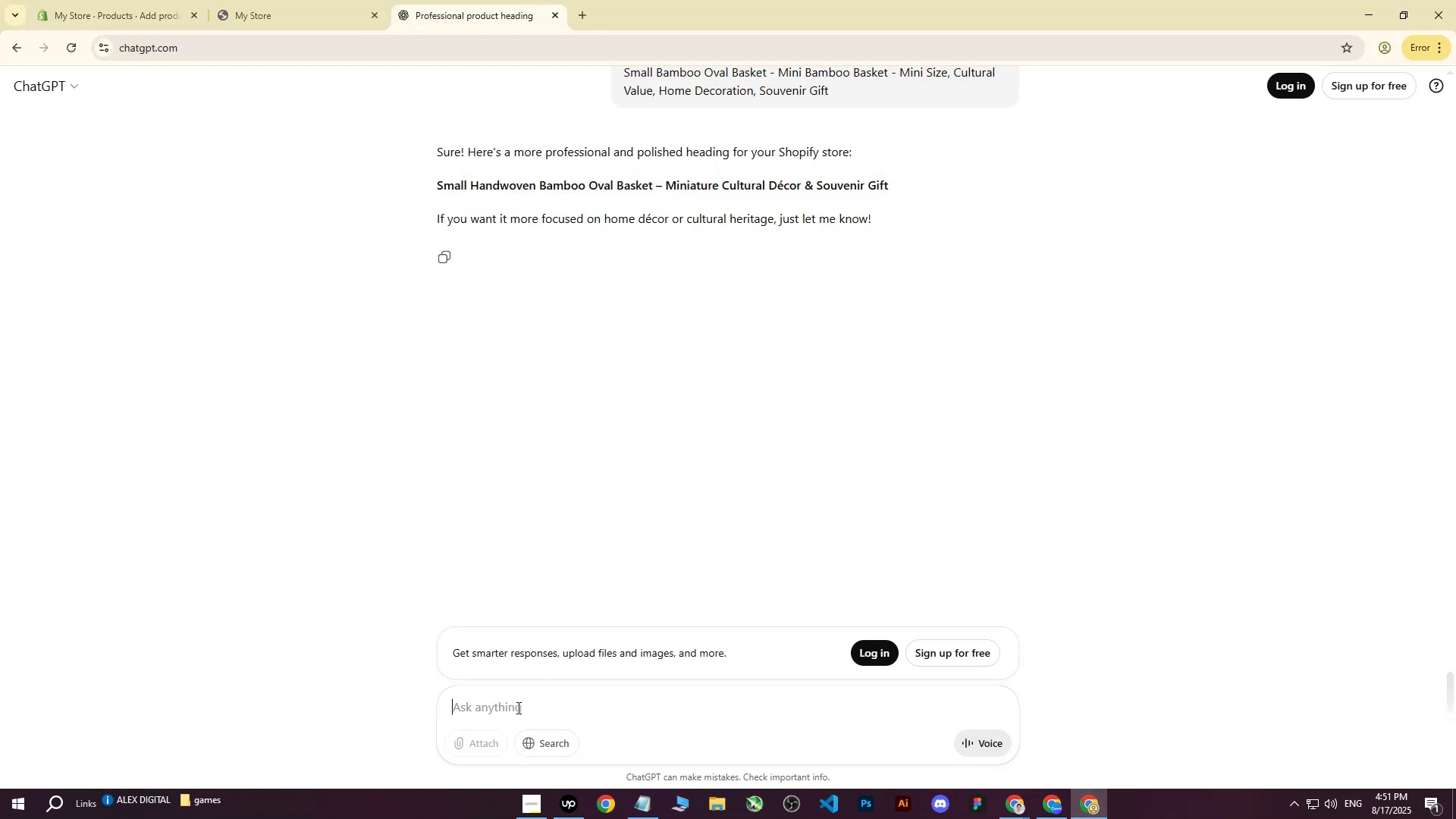 
type(write me this on more professional way : )
 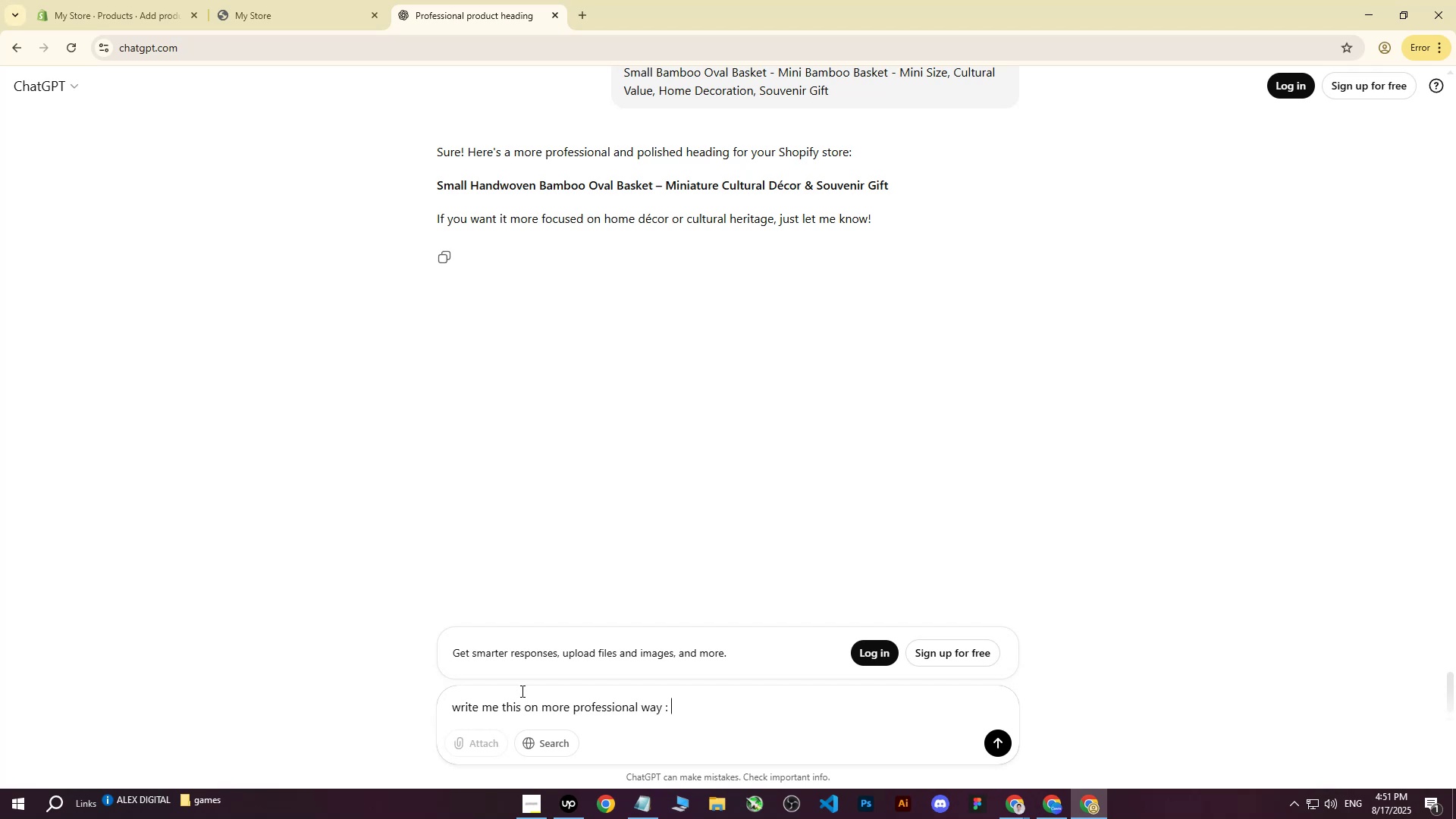 
key(Control+ControlLeft)
 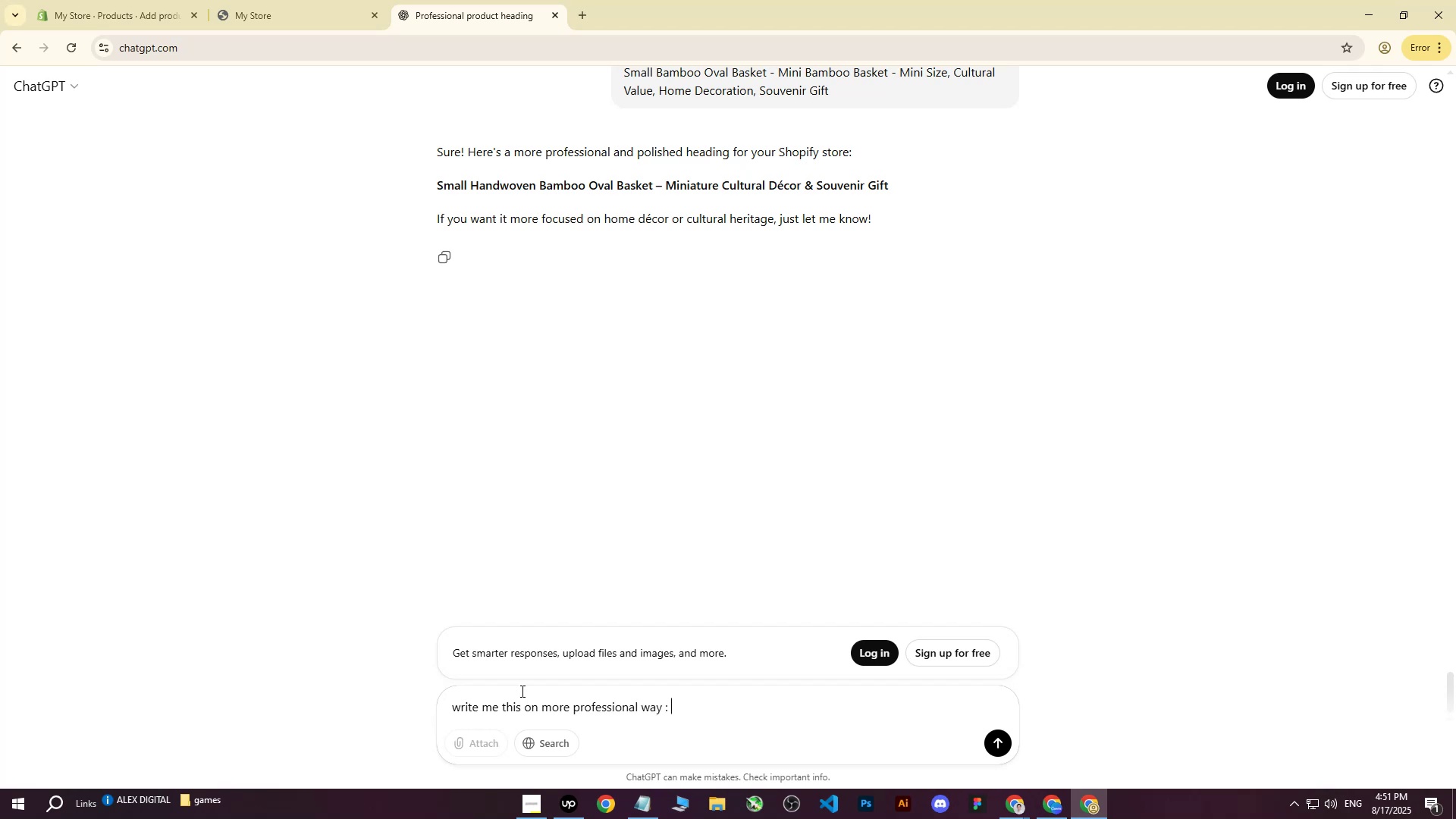 
key(Control+V)
 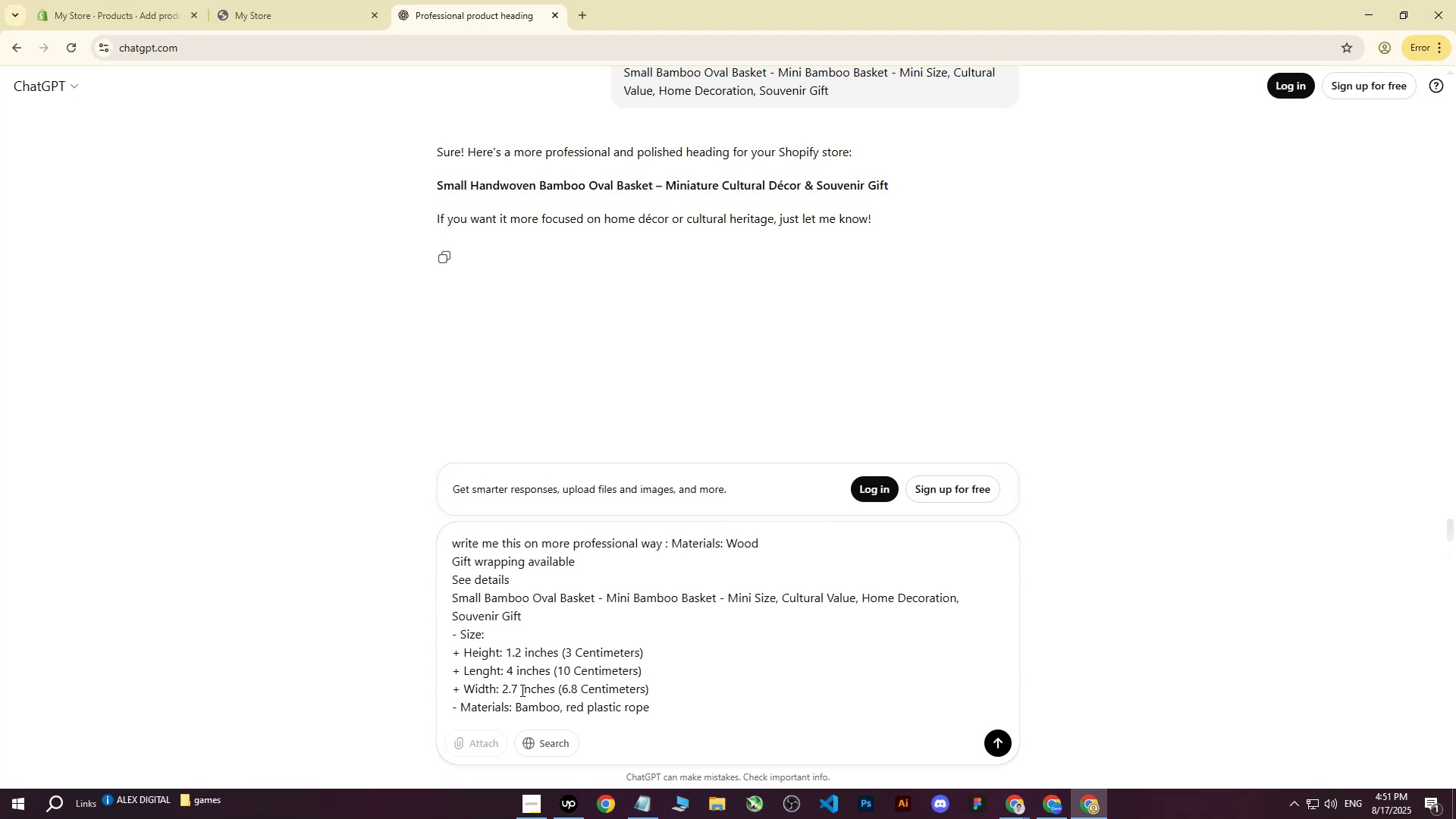 
key(Enter)
 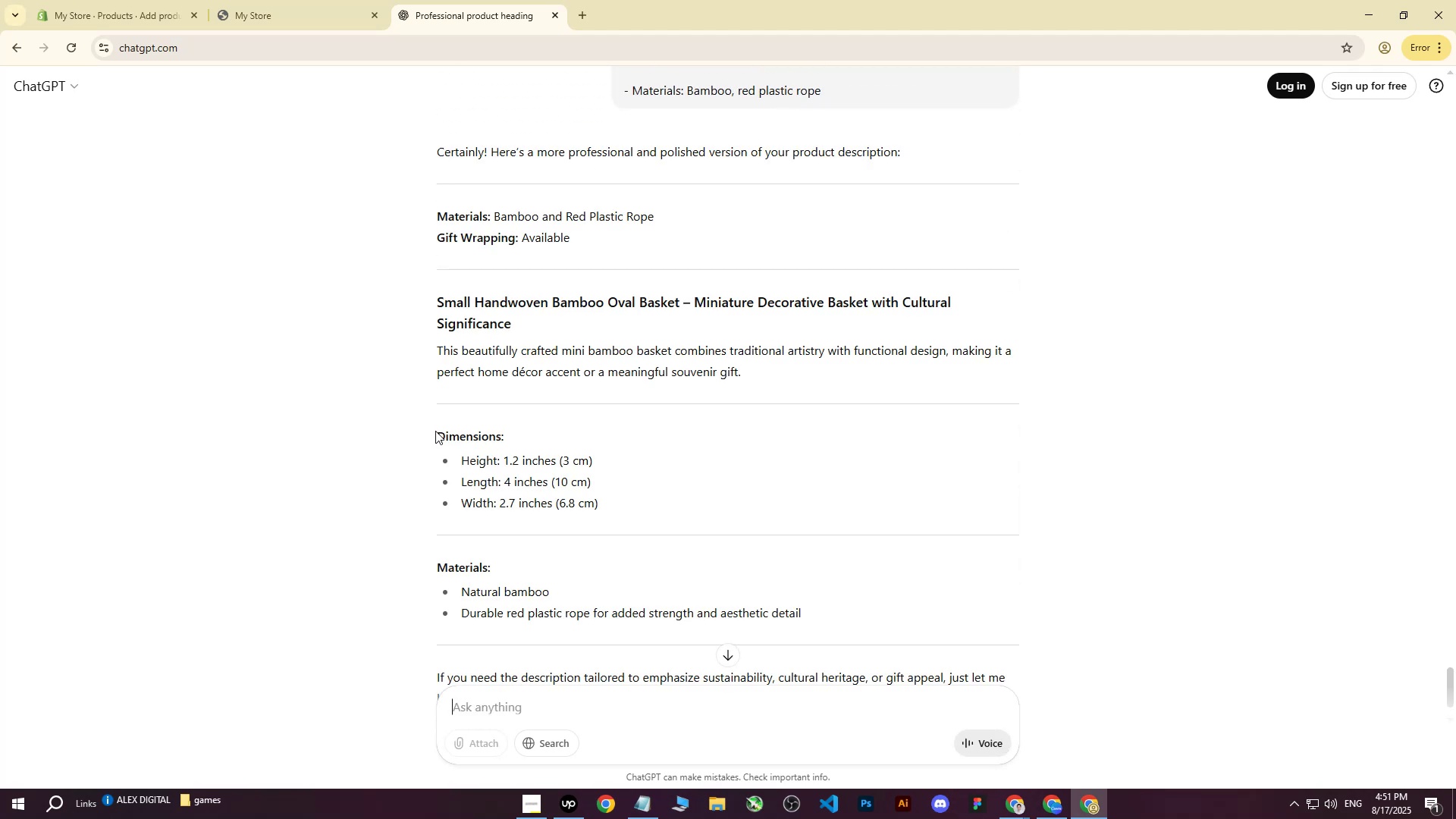 
left_click_drag(start_coordinate=[437, 350], to_coordinate=[814, 497])
 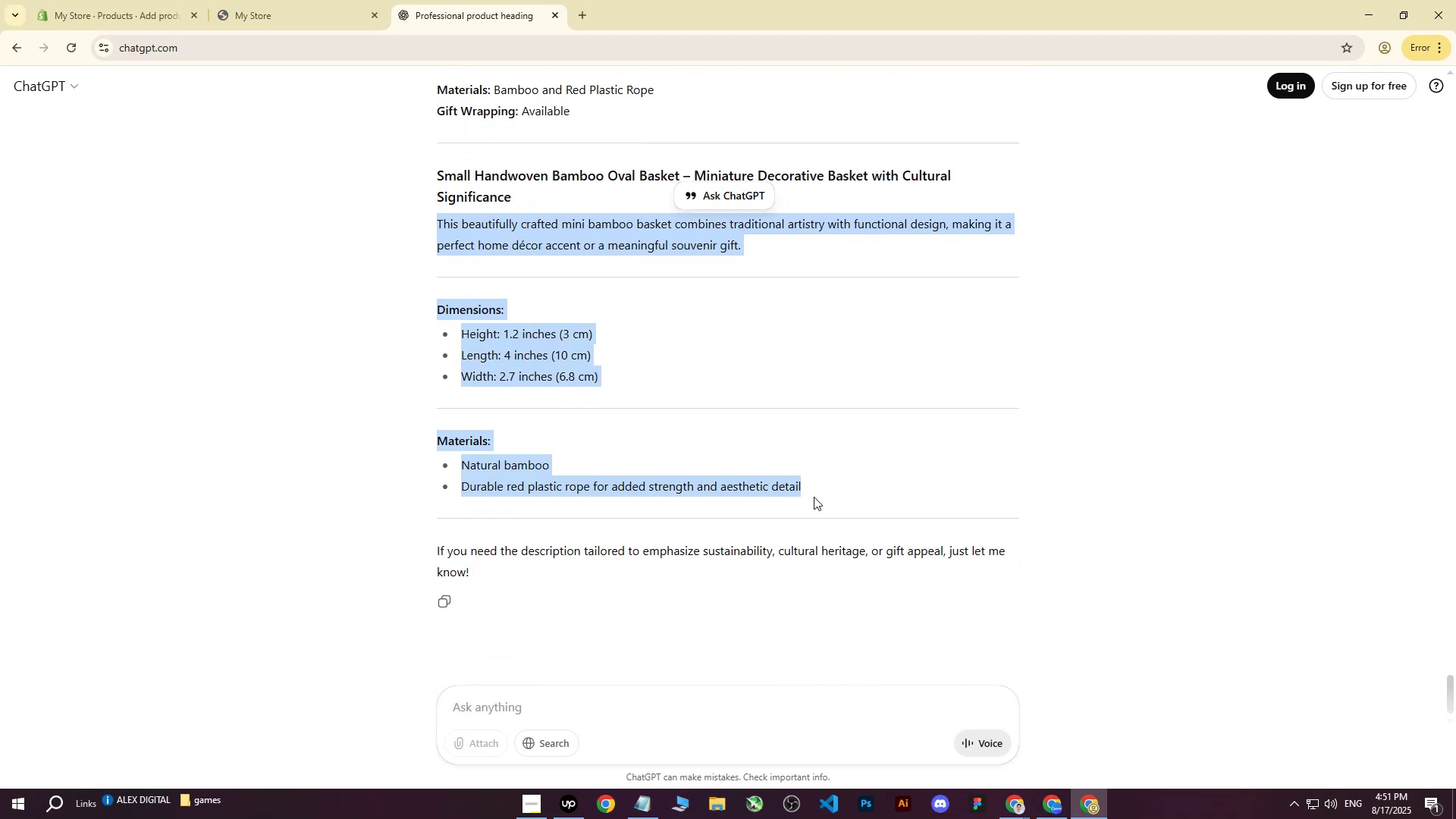 
scroll: coordinate [642, 350], scroll_direction: down, amount: 2.0
 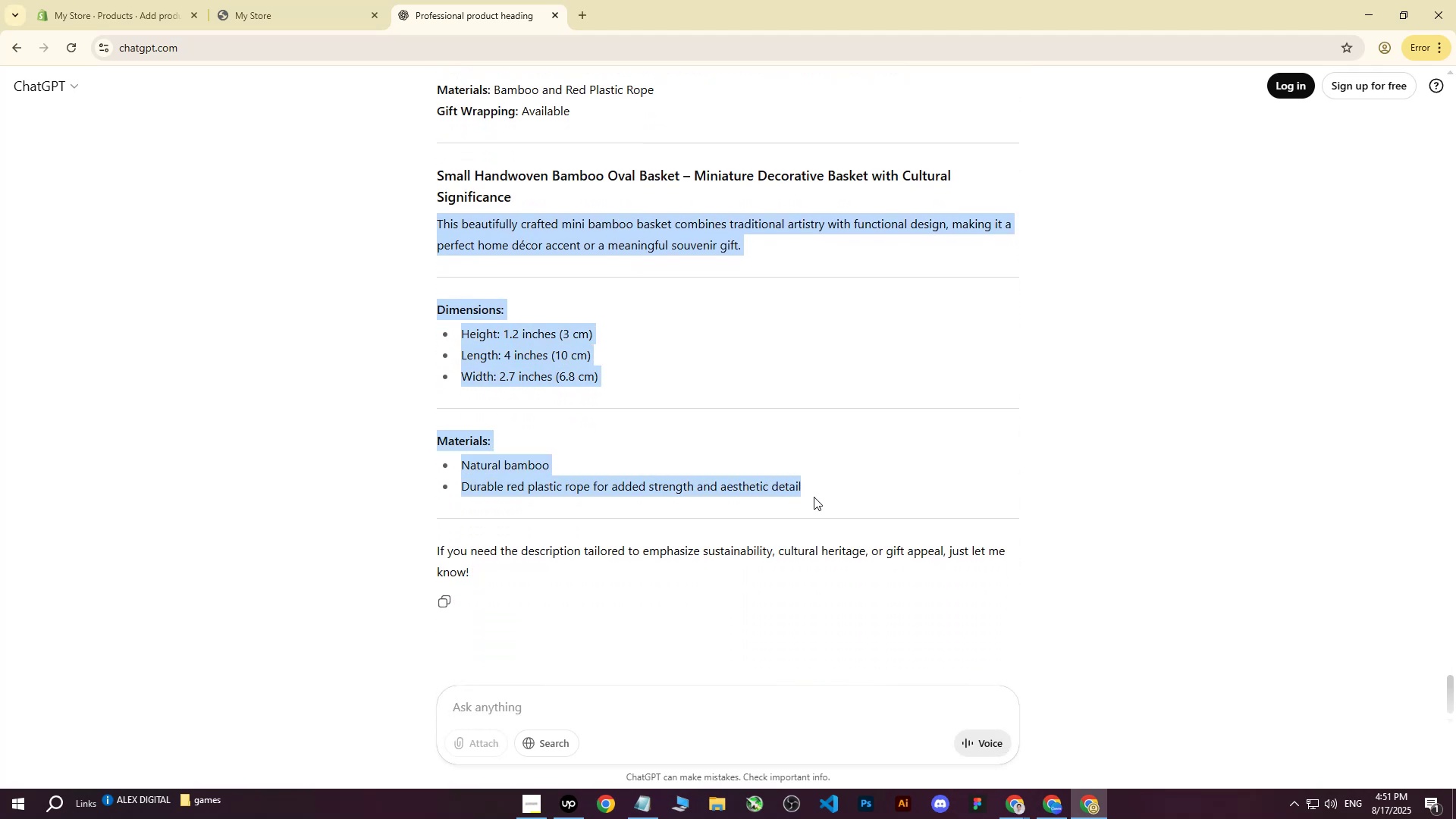 
key(Control+C)
 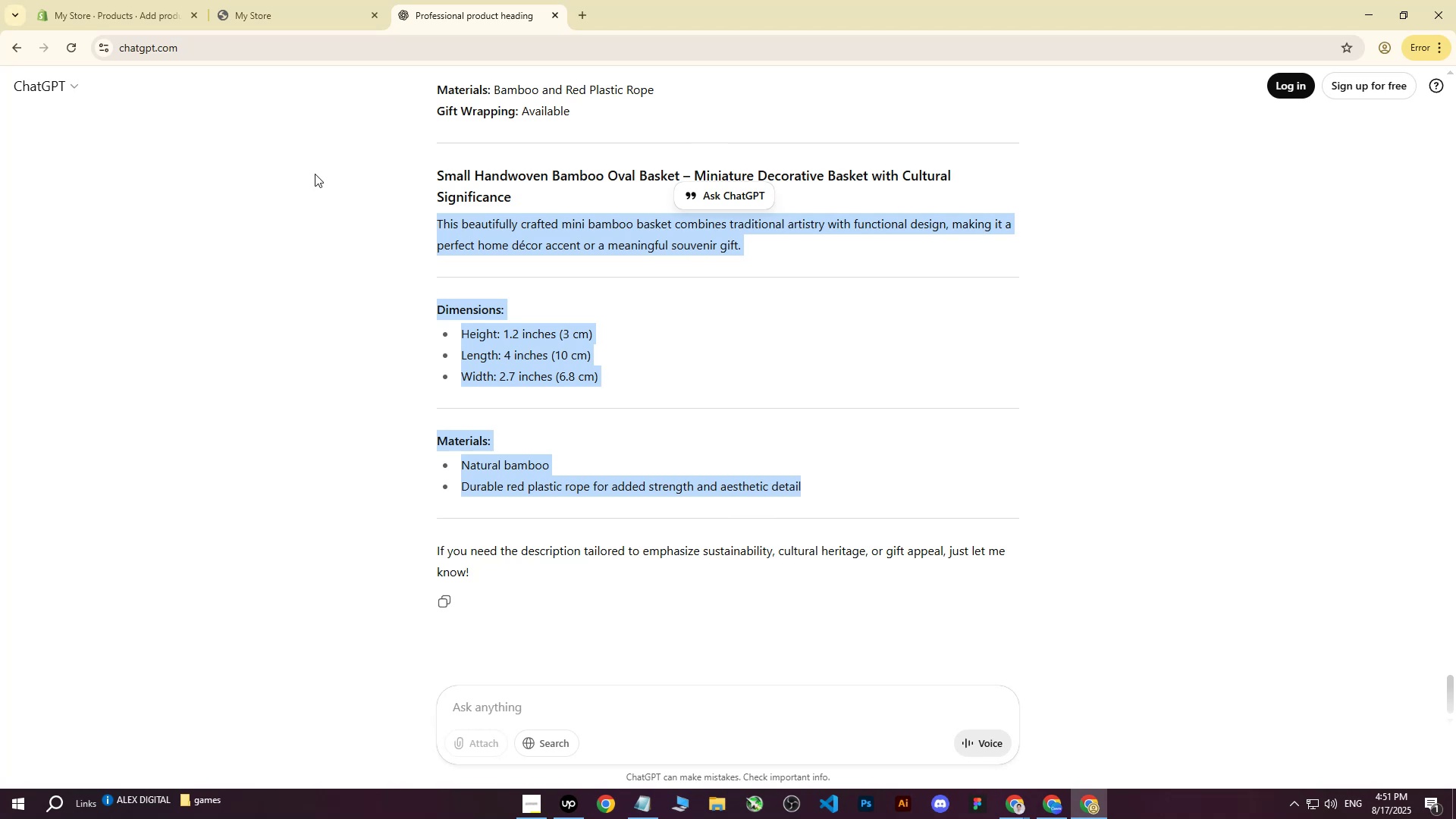 
left_click([223, 0])
 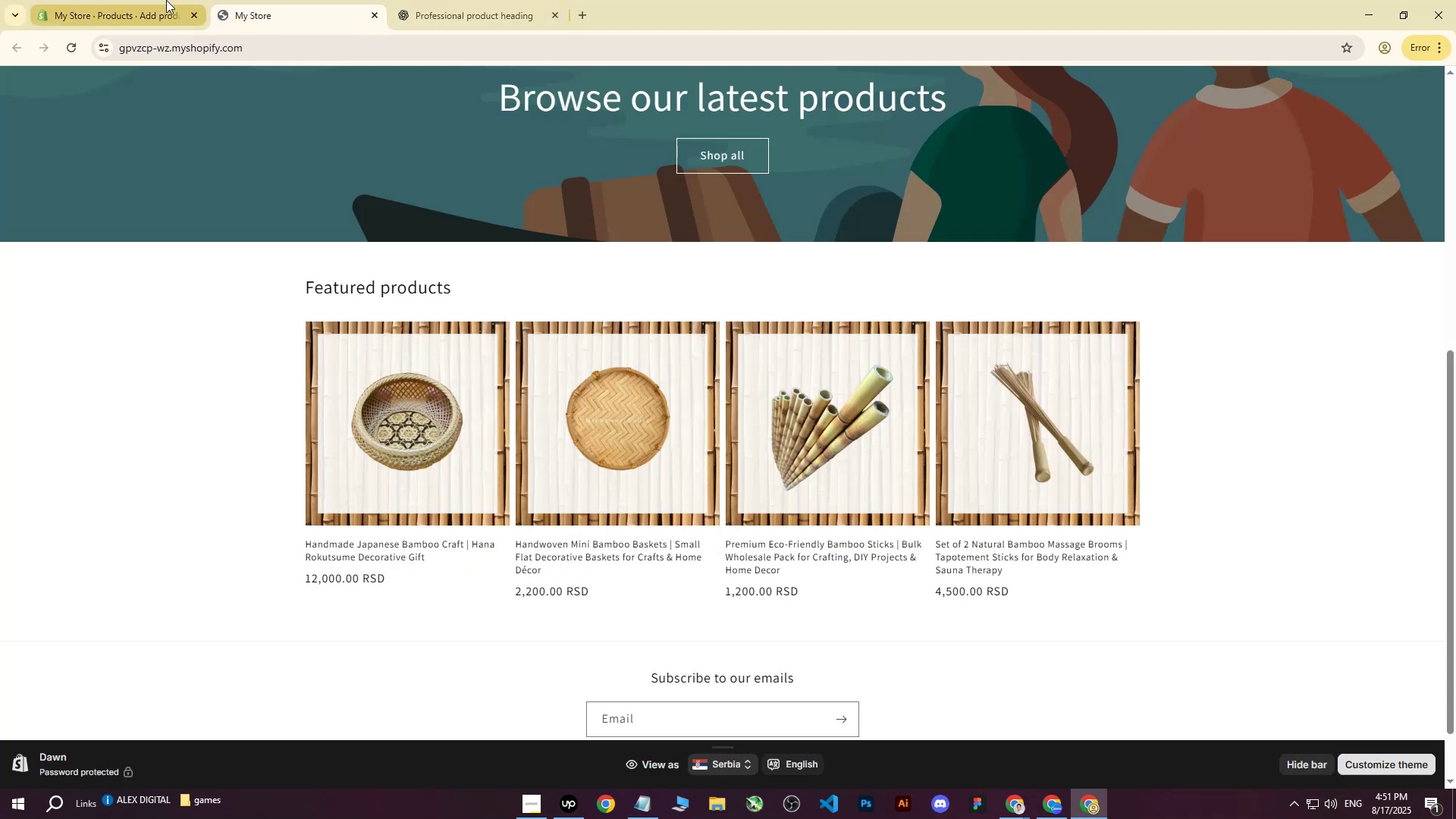 
left_click([165, 0])
 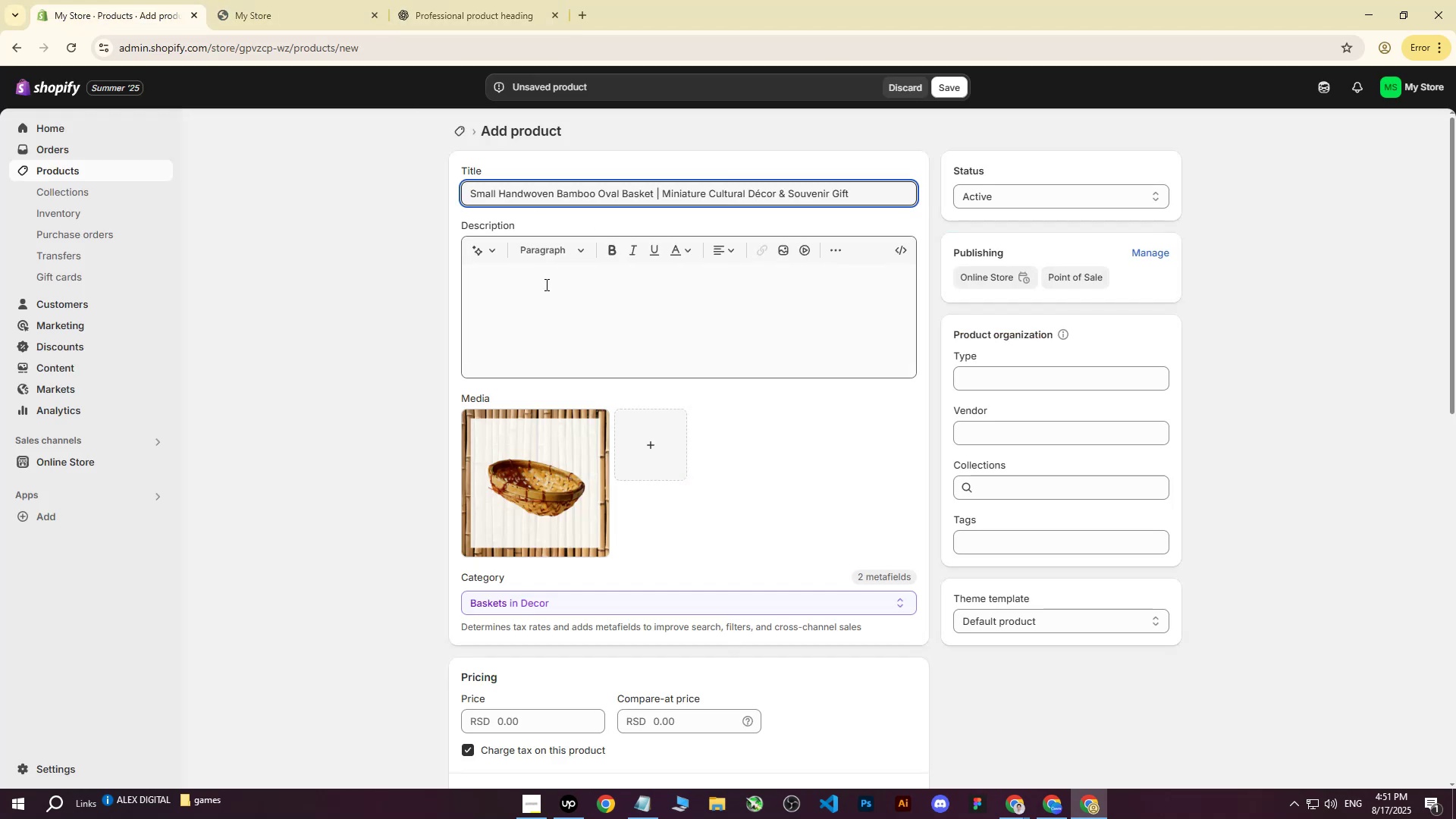 
key(Control+ControlLeft)
 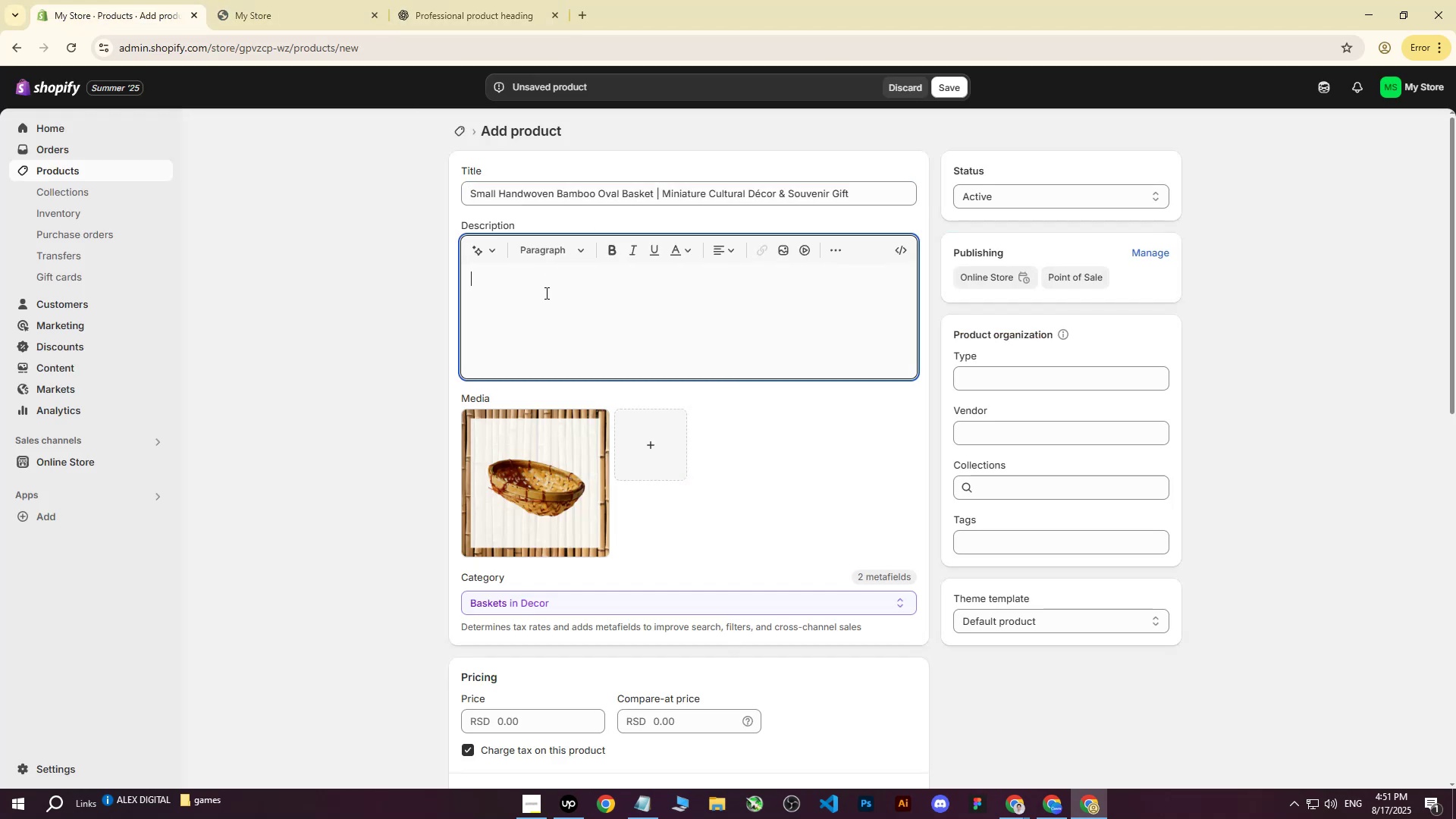 
key(Control+V)
 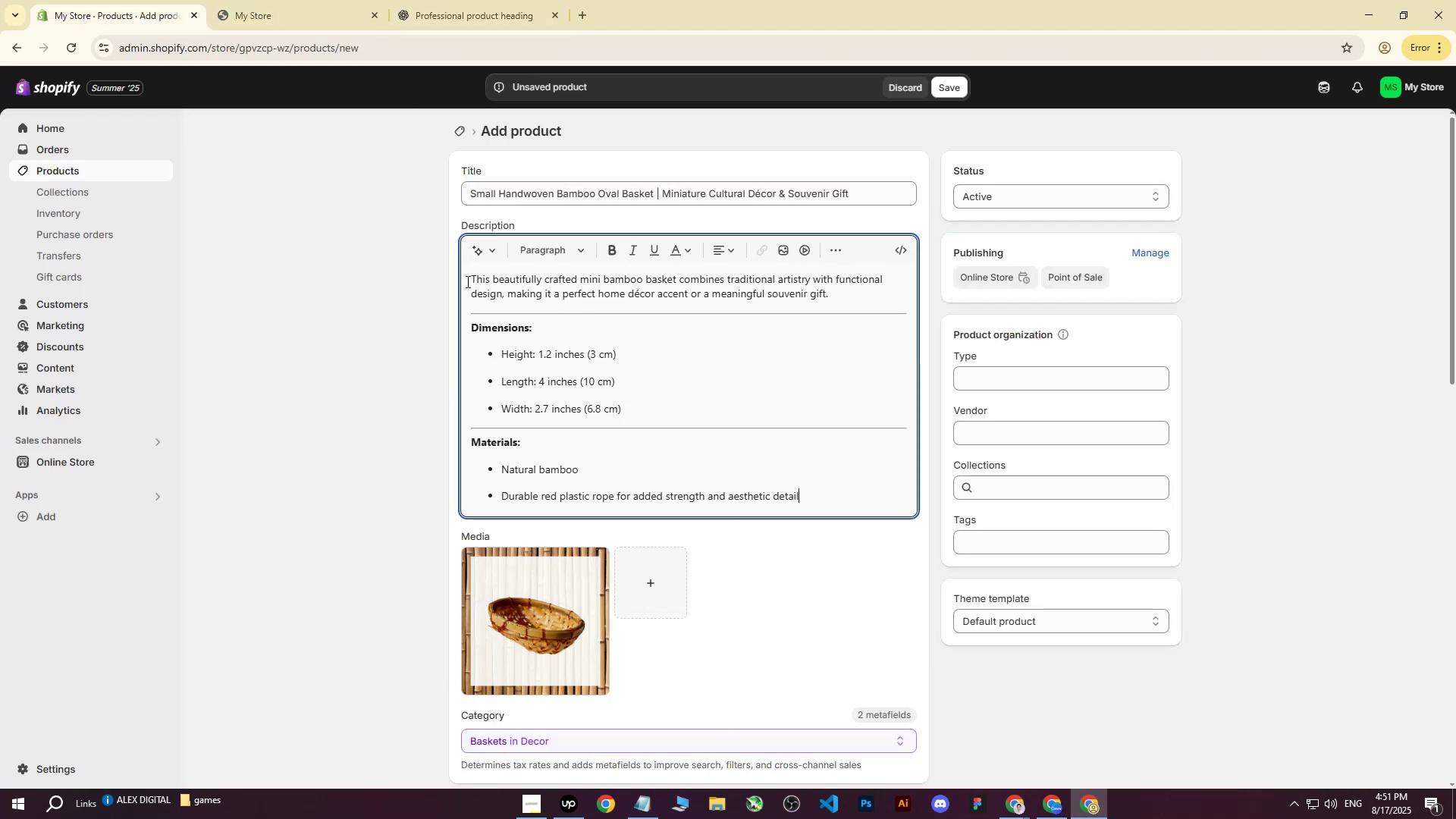 
scroll: coordinate [505, 306], scroll_direction: up, amount: 4.0
 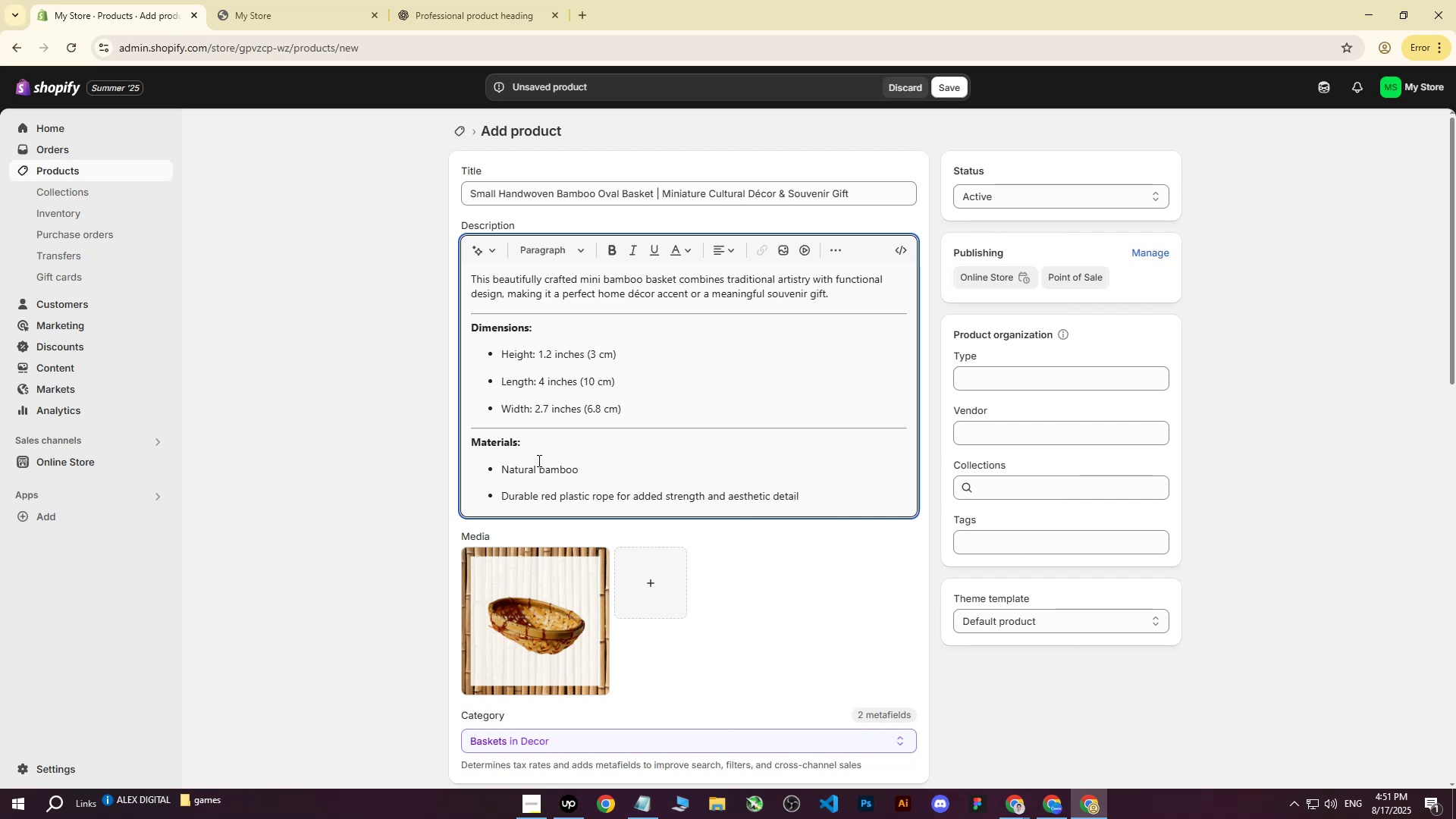 
wait(17.97)
 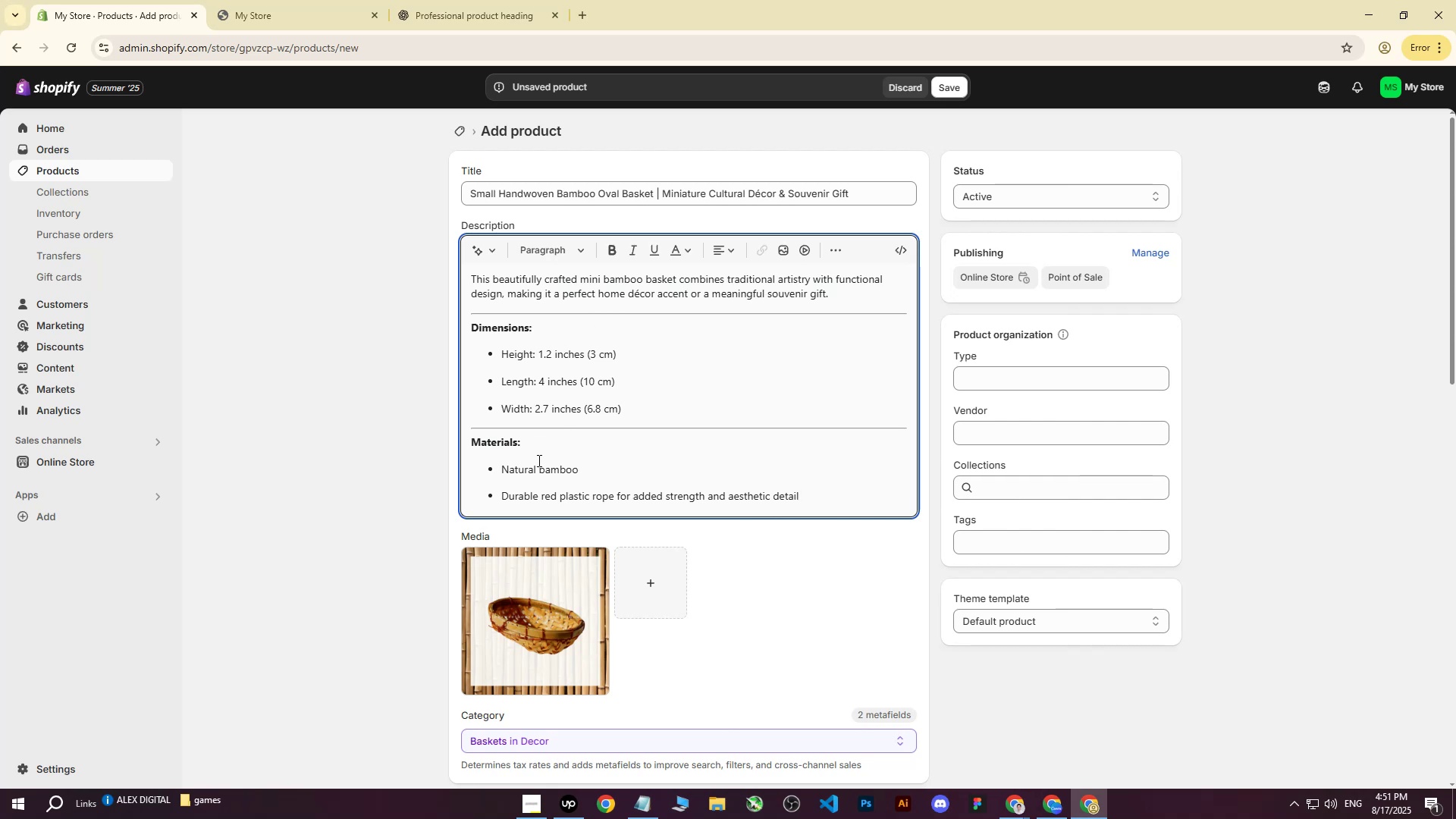 
scroll: coordinate [664, 441], scroll_direction: up, amount: 3.0
 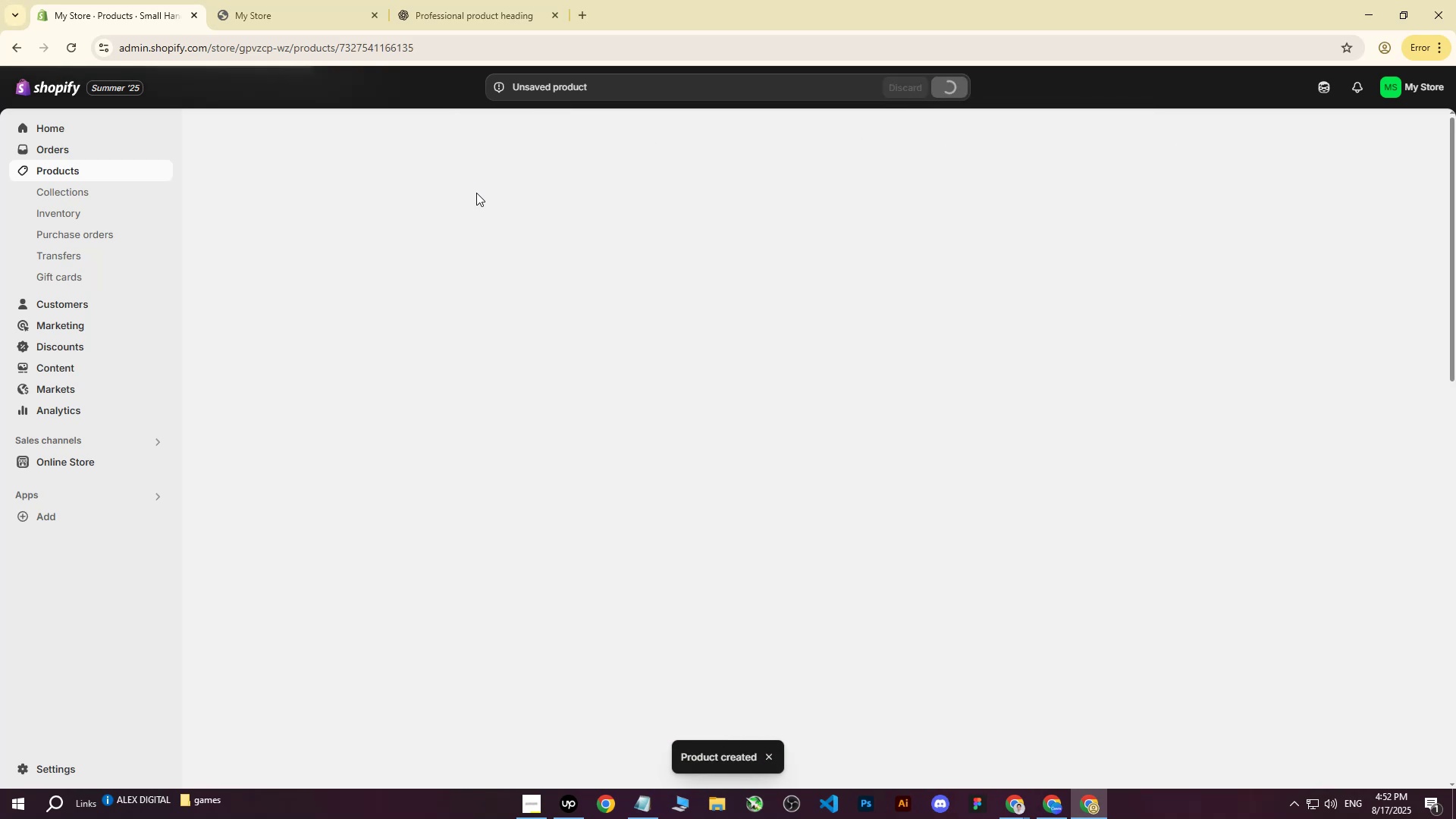 
left_click_drag(start_coordinate=[474, 291], to_coordinate=[878, 285])
 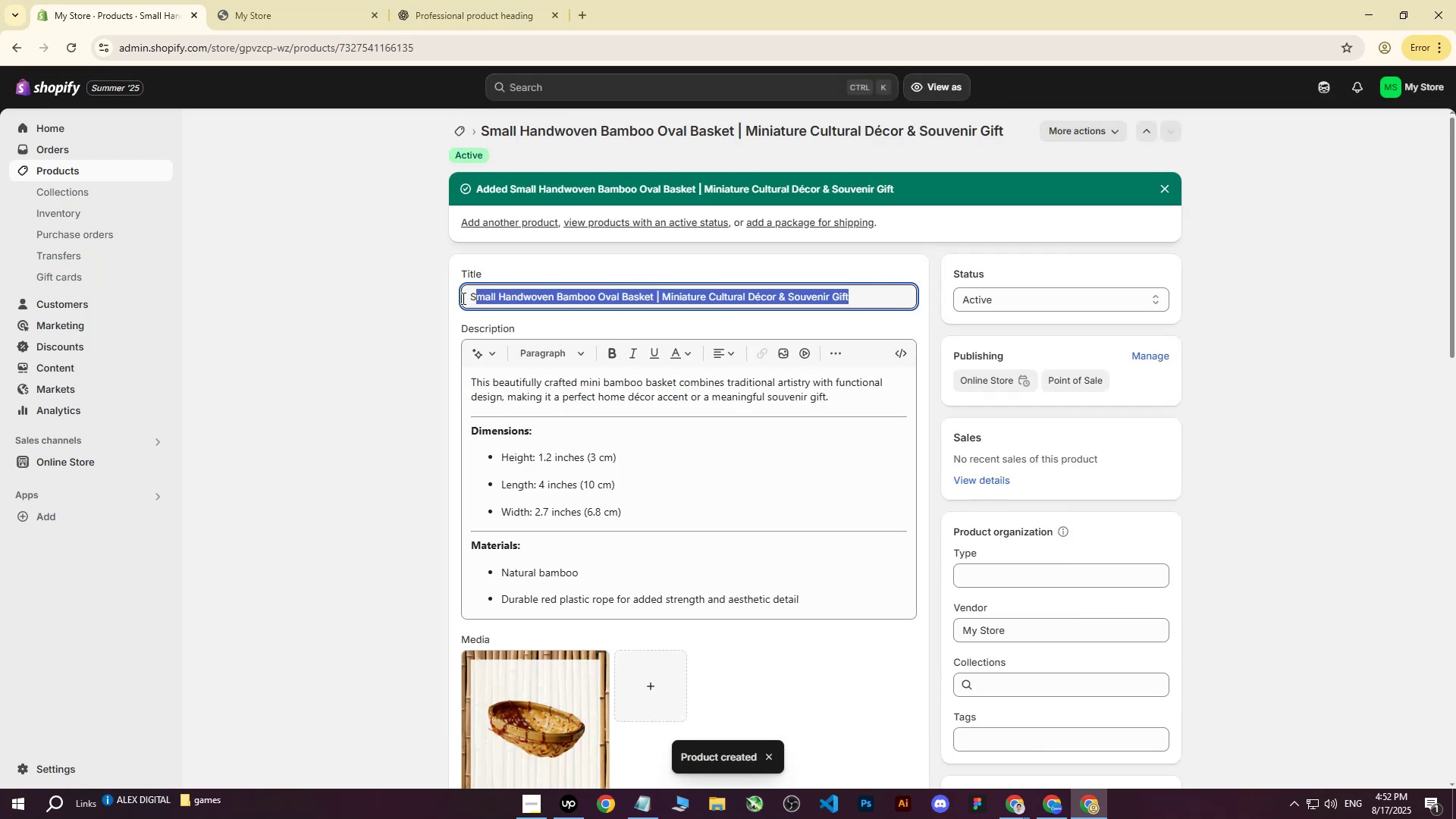 
left_click_drag(start_coordinate=[467, 297], to_coordinate=[906, 278])
 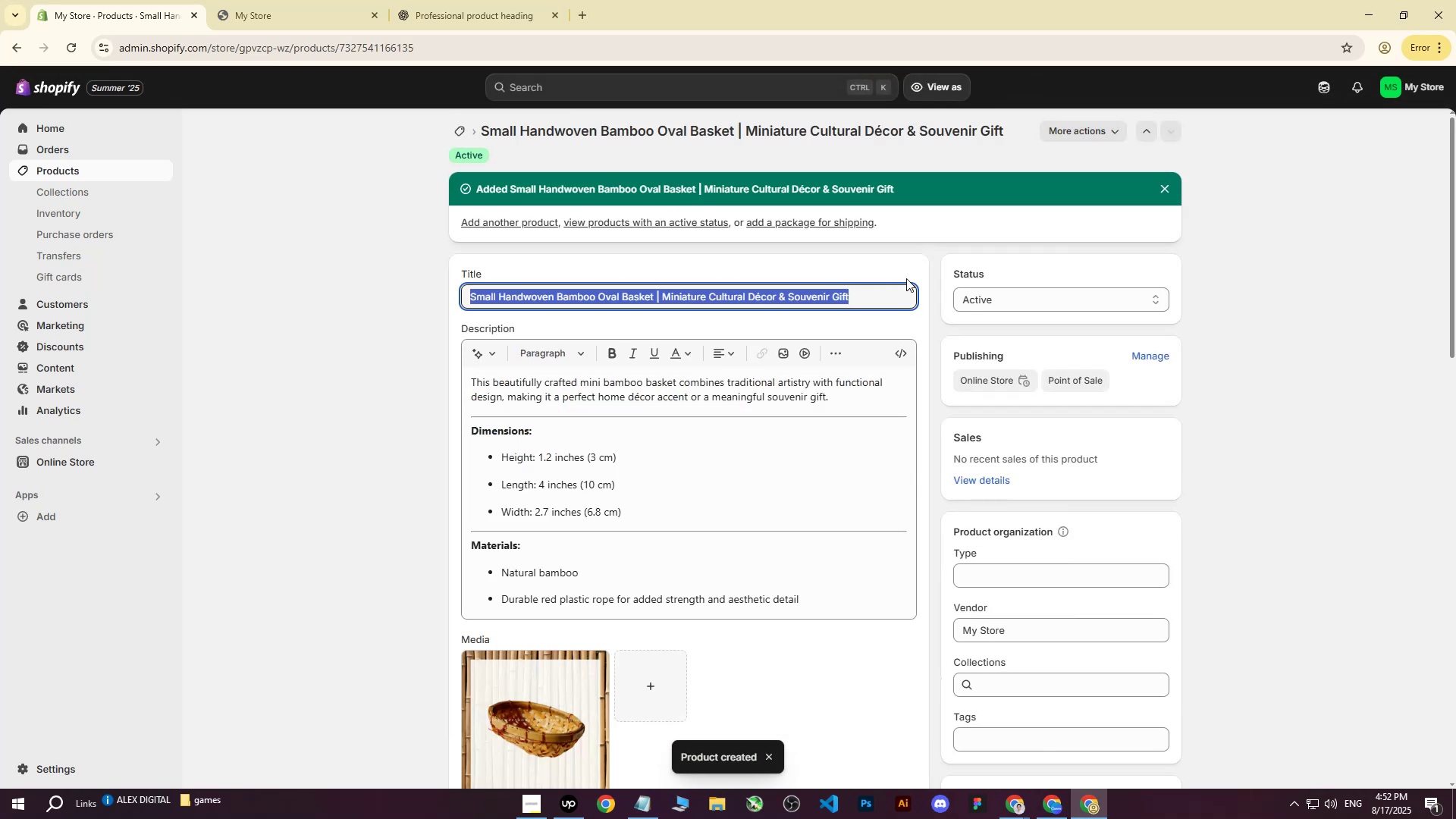 
key(Control+ControlLeft)
 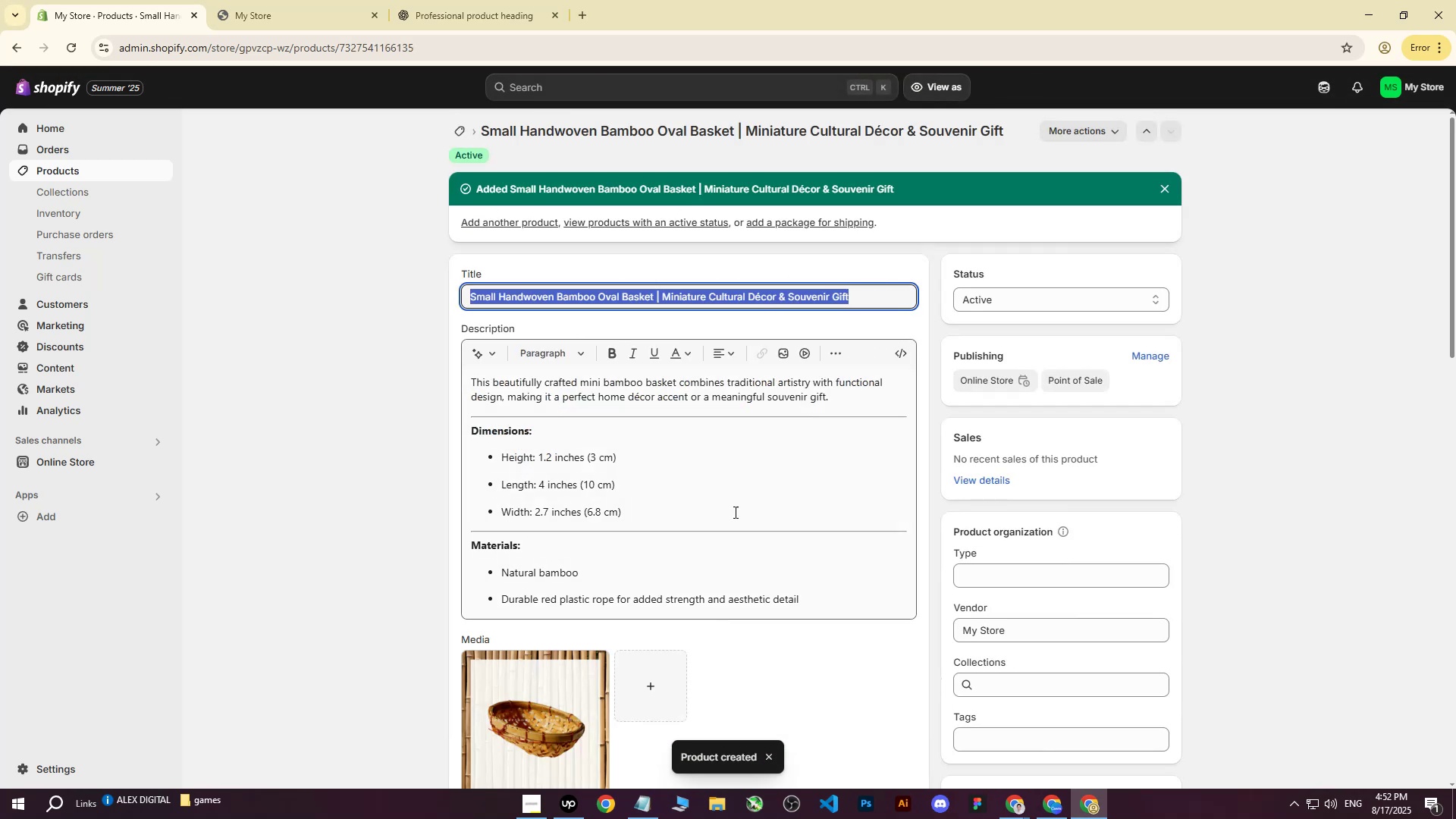 
key(Control+C)
 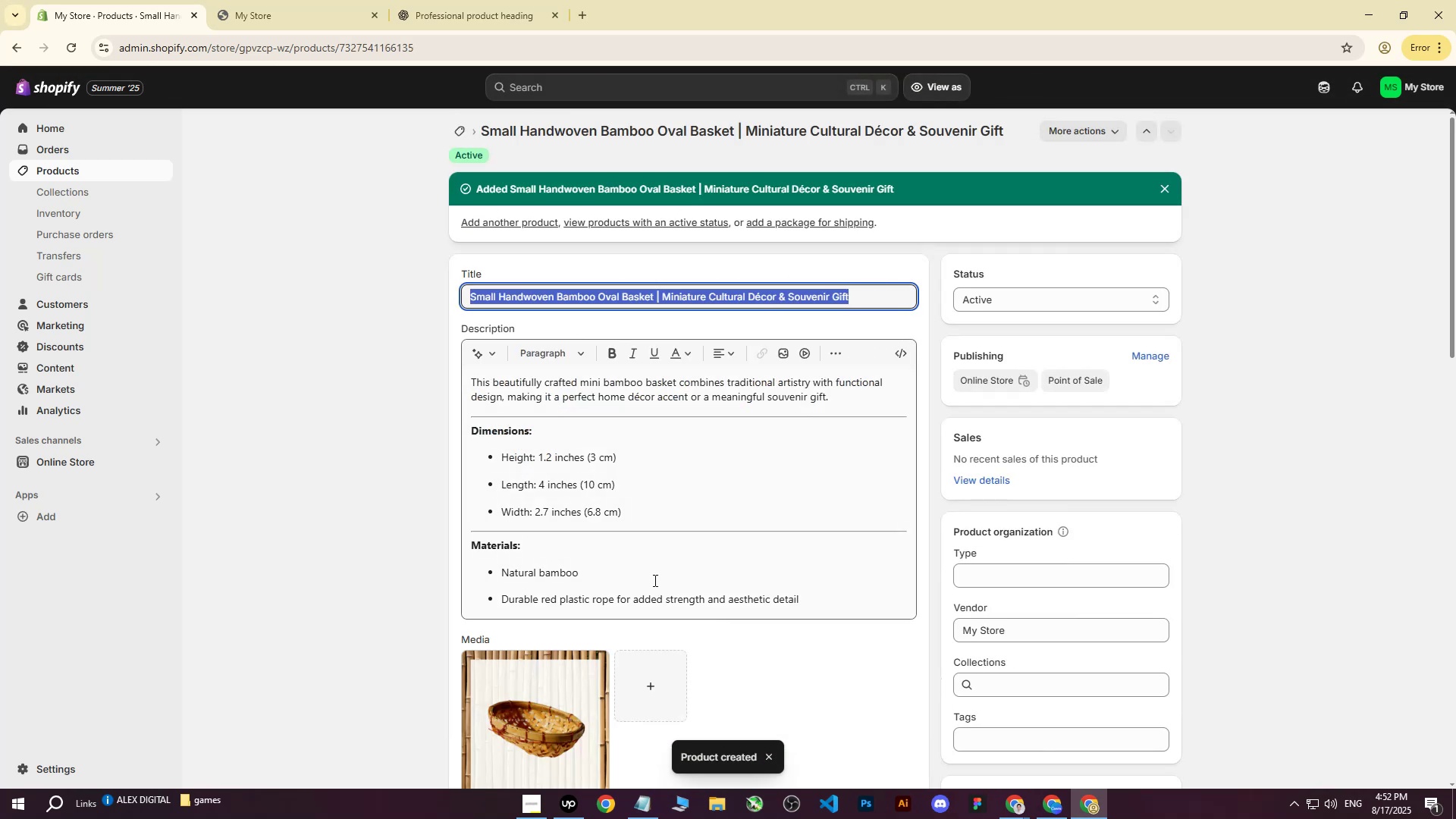 
scroll: coordinate [659, 572], scroll_direction: down, amount: 2.0
 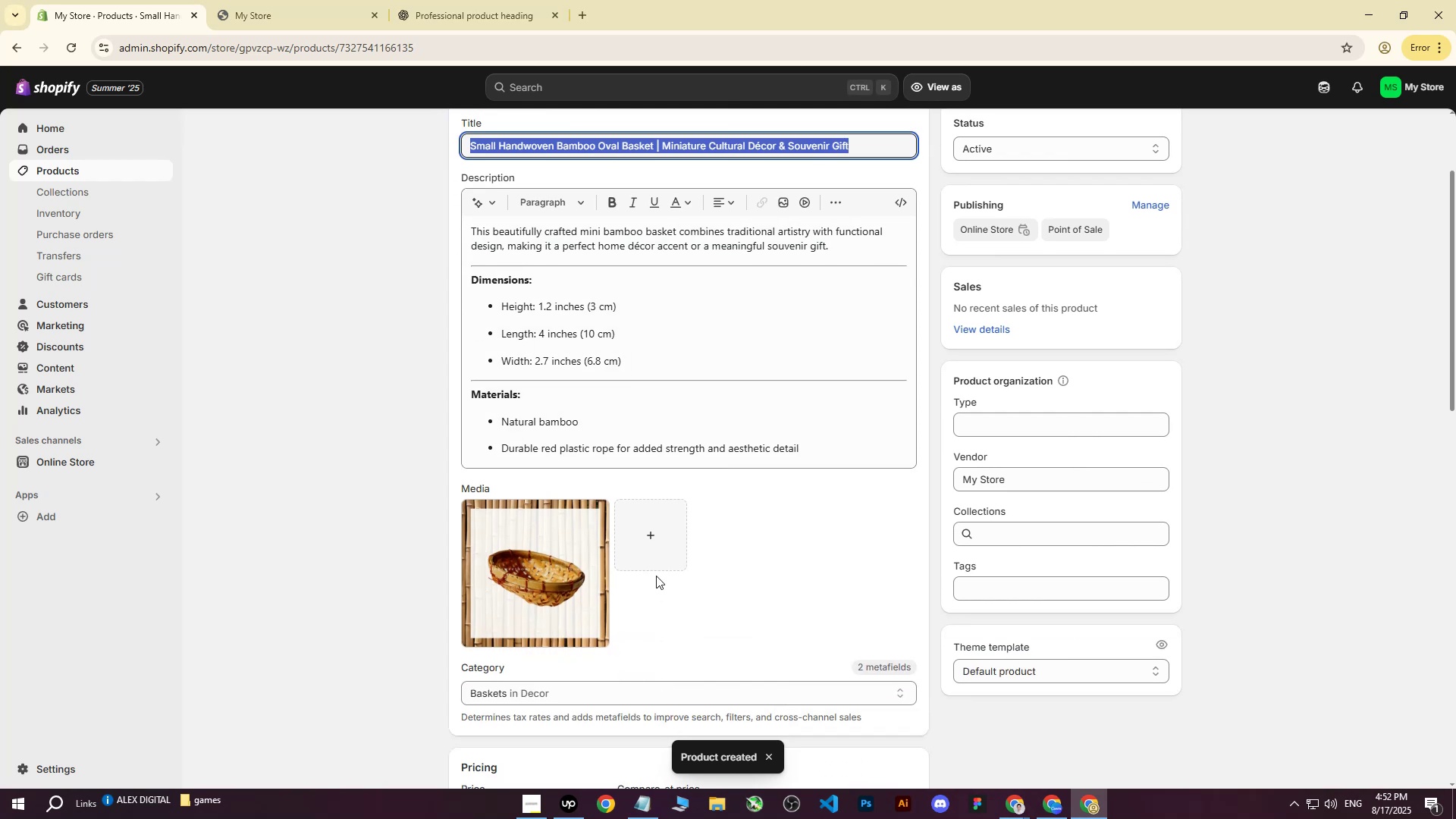 
left_click_drag(start_coordinate=[571, 597], to_coordinate=[566, 597])
 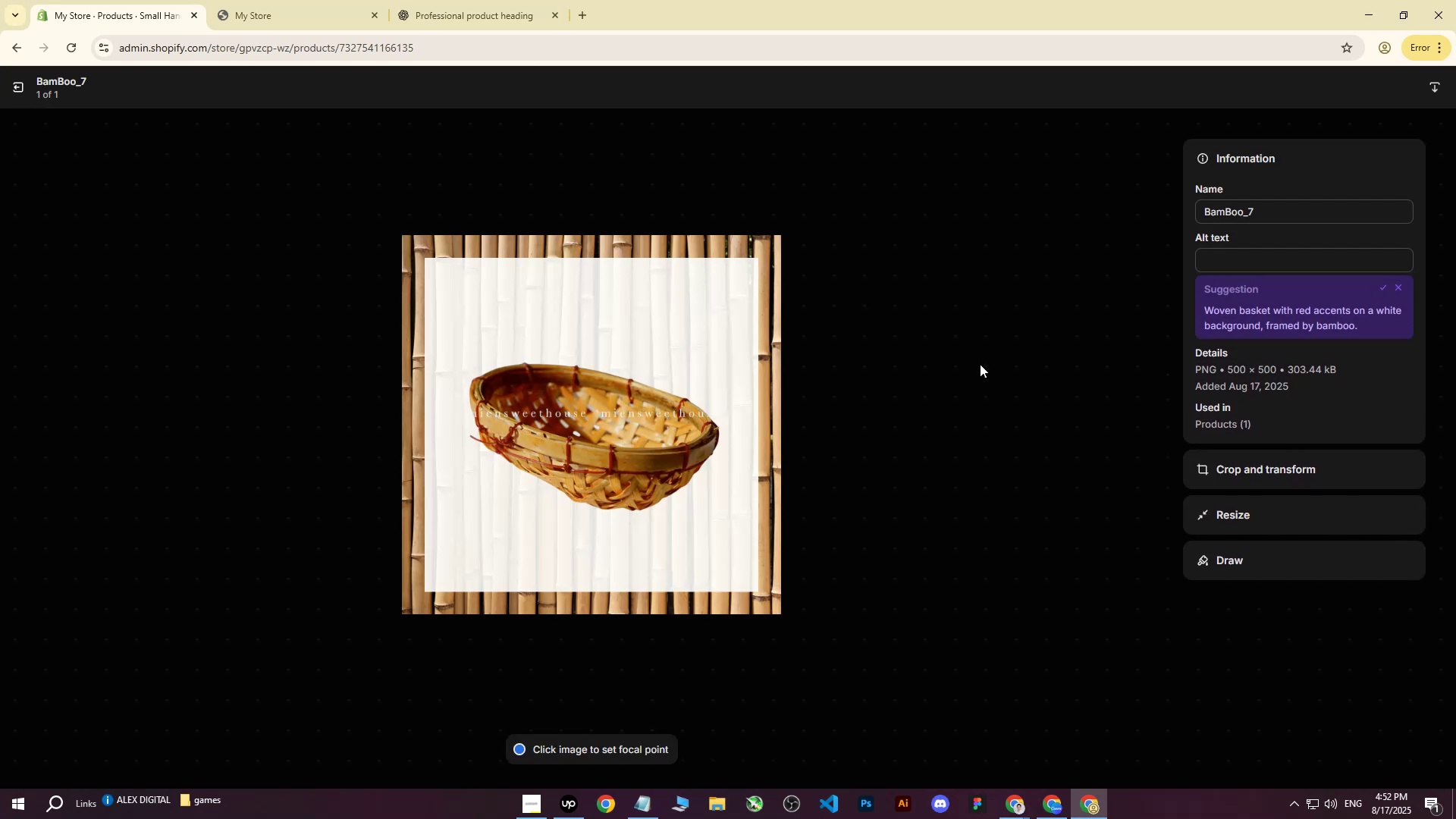 
left_click([1213, 258])
 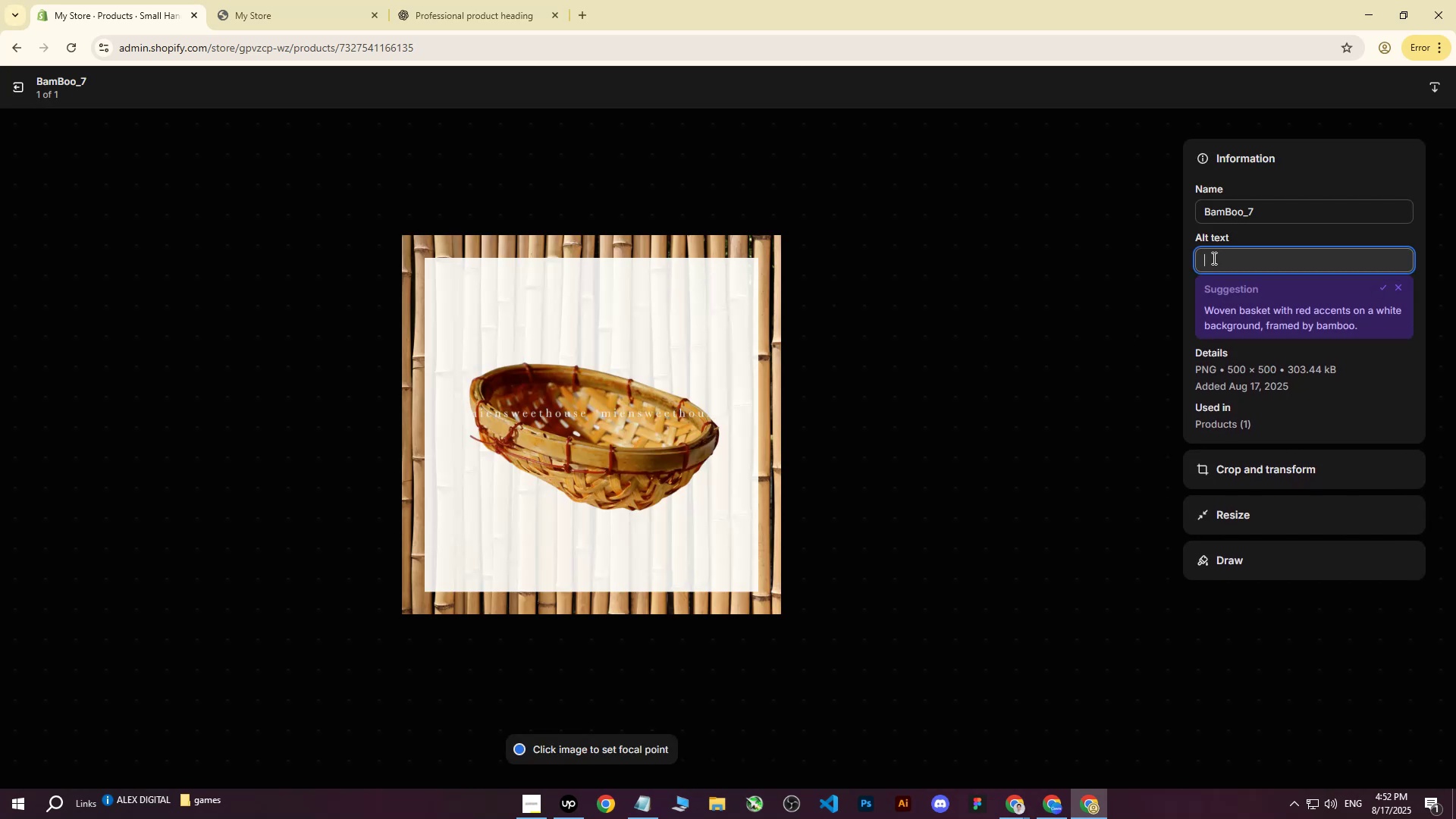 
key(Control+ControlLeft)
 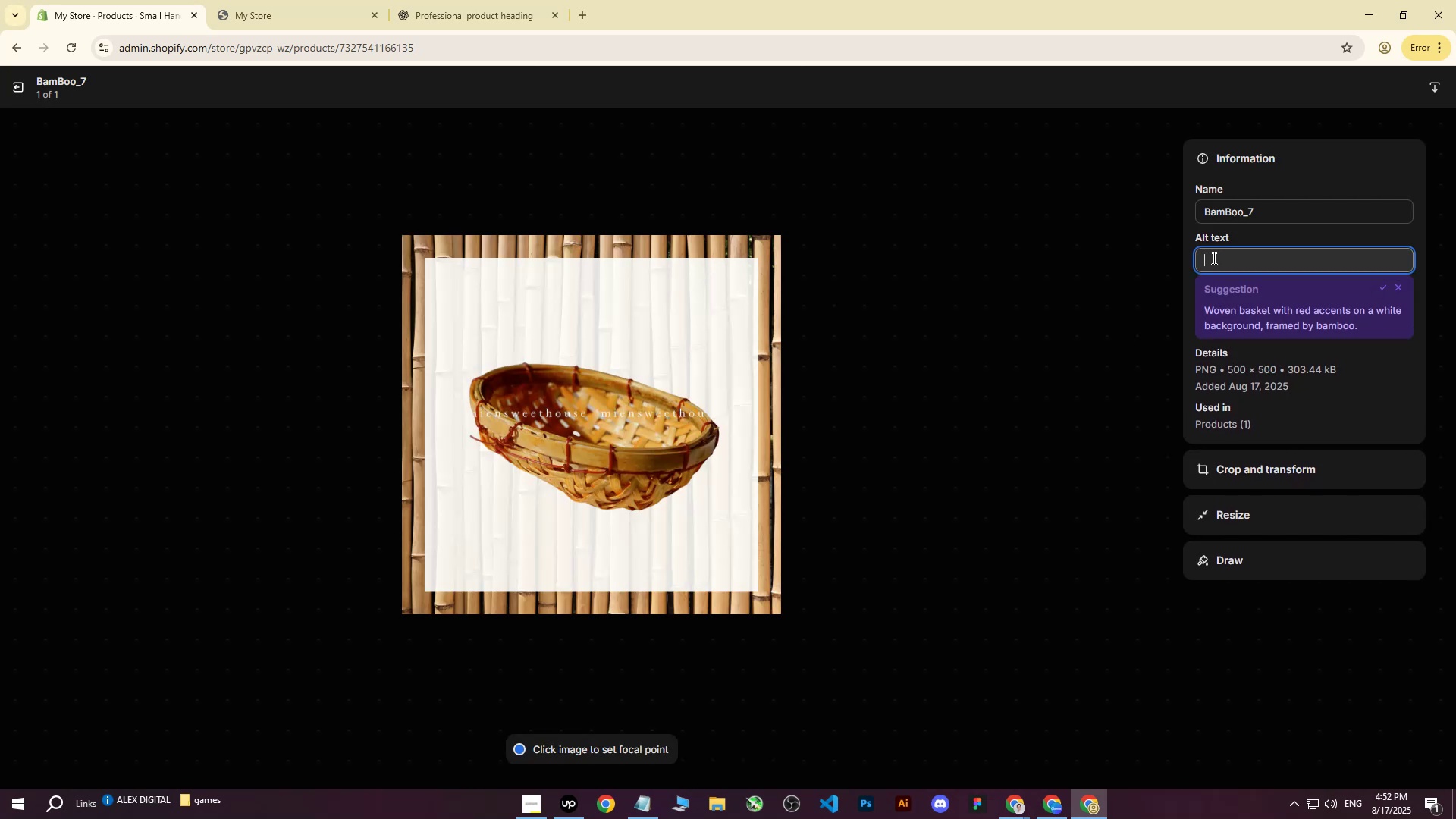 
key(Control+V)
 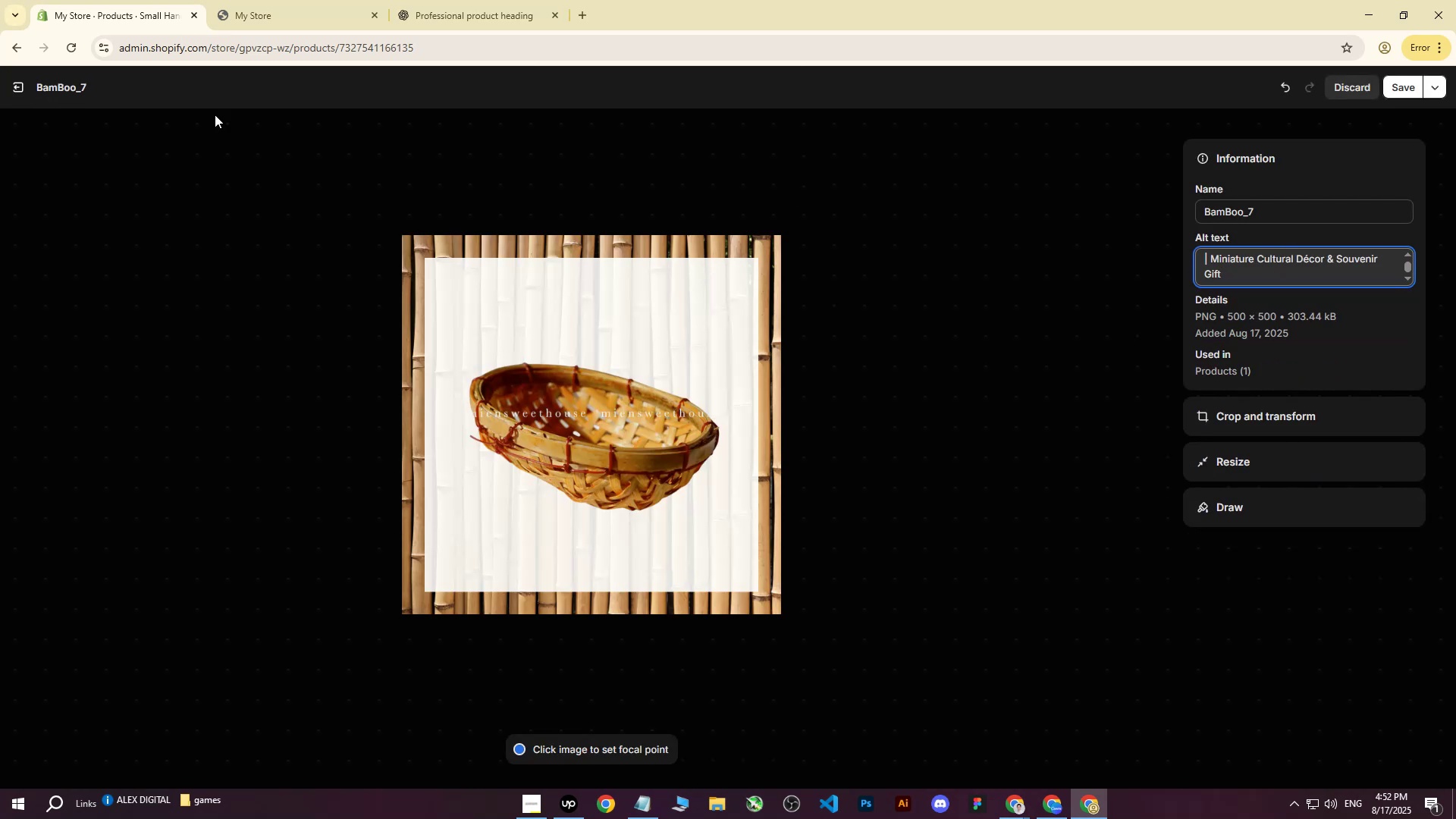 
left_click([24, 90])
 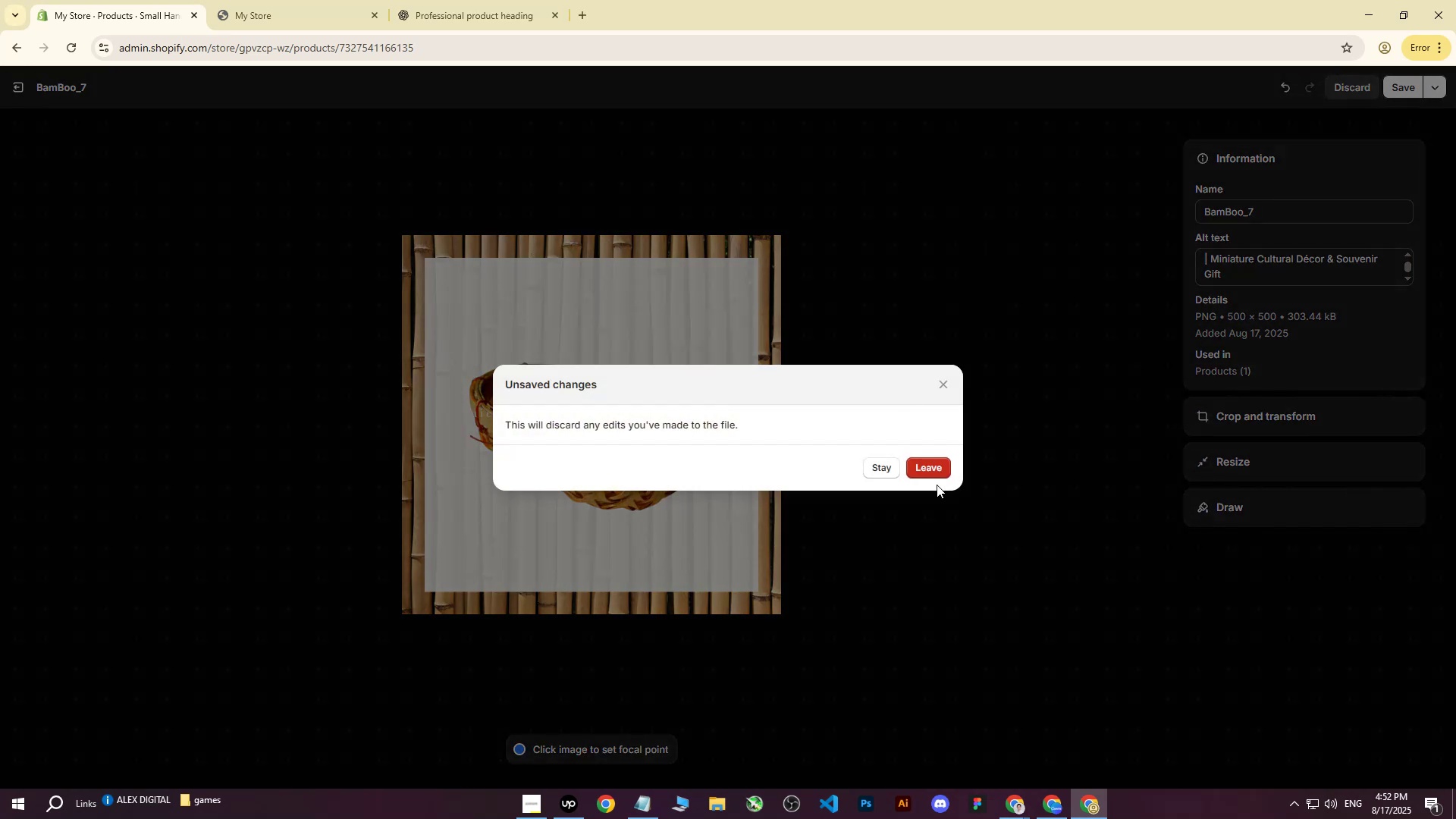 
left_click([940, 475])
 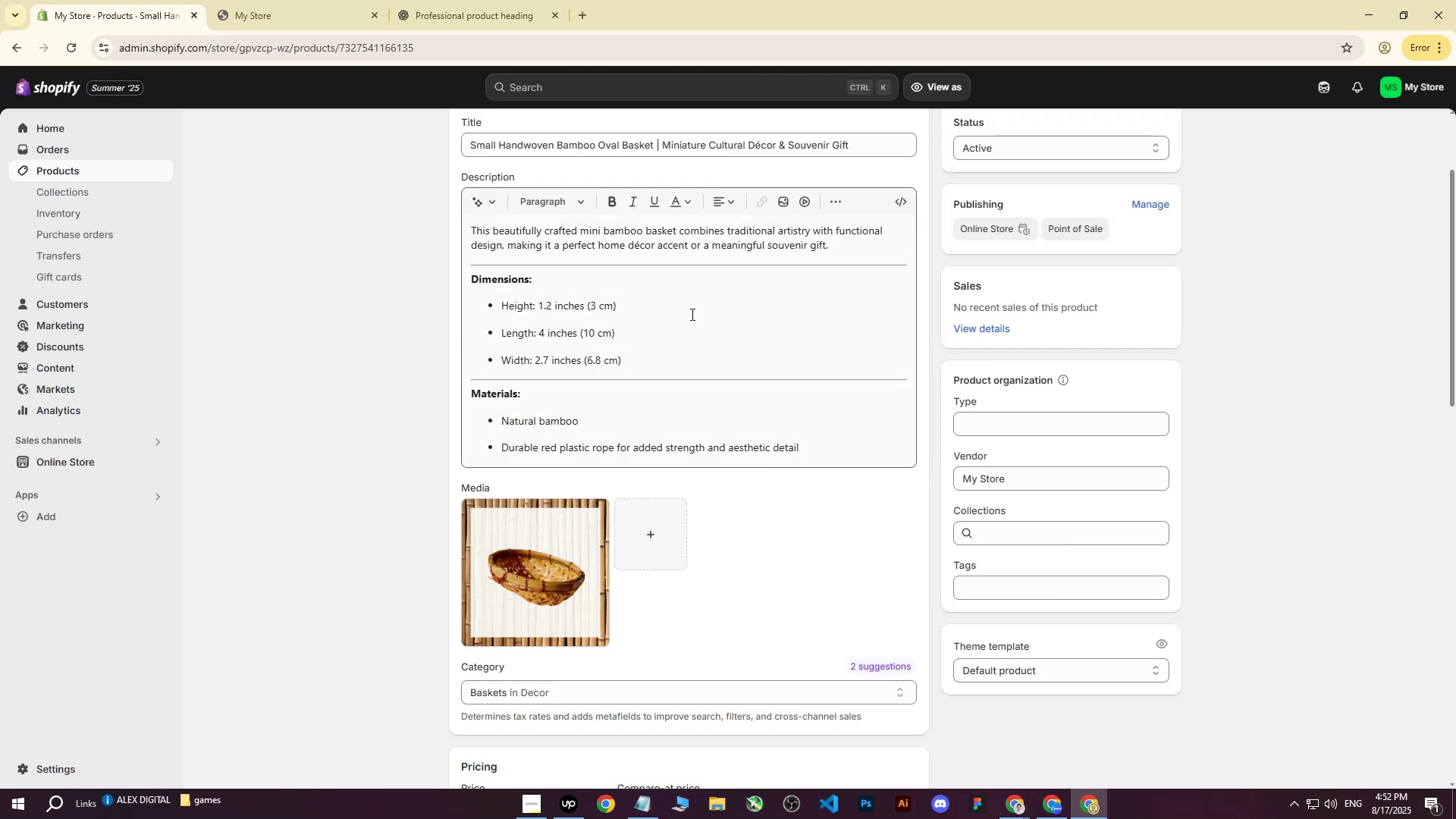 
scroll: coordinate [563, 211], scroll_direction: up, amount: 2.0
 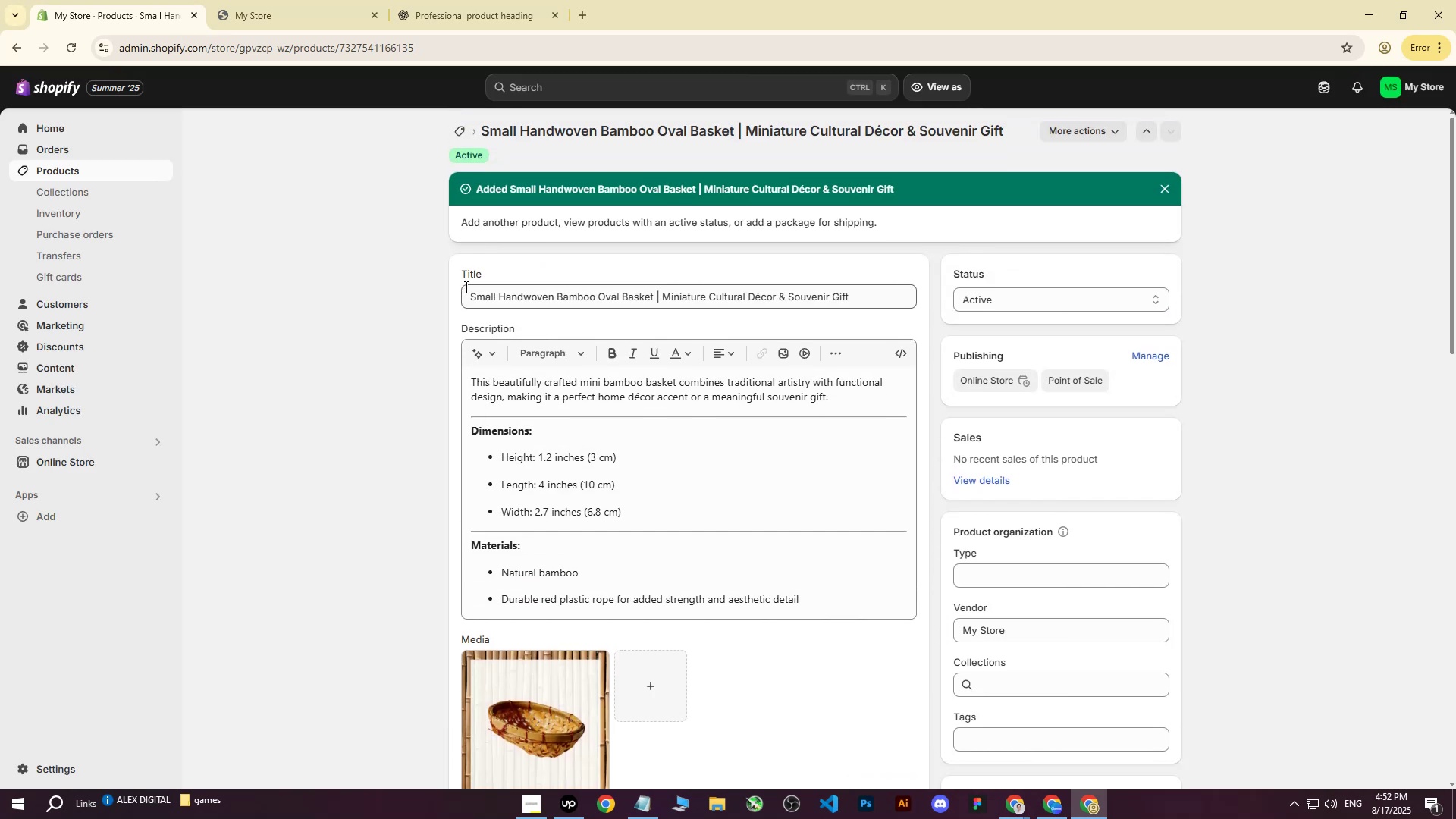 
left_click_drag(start_coordinate=[466, 297], to_coordinate=[956, 313])
 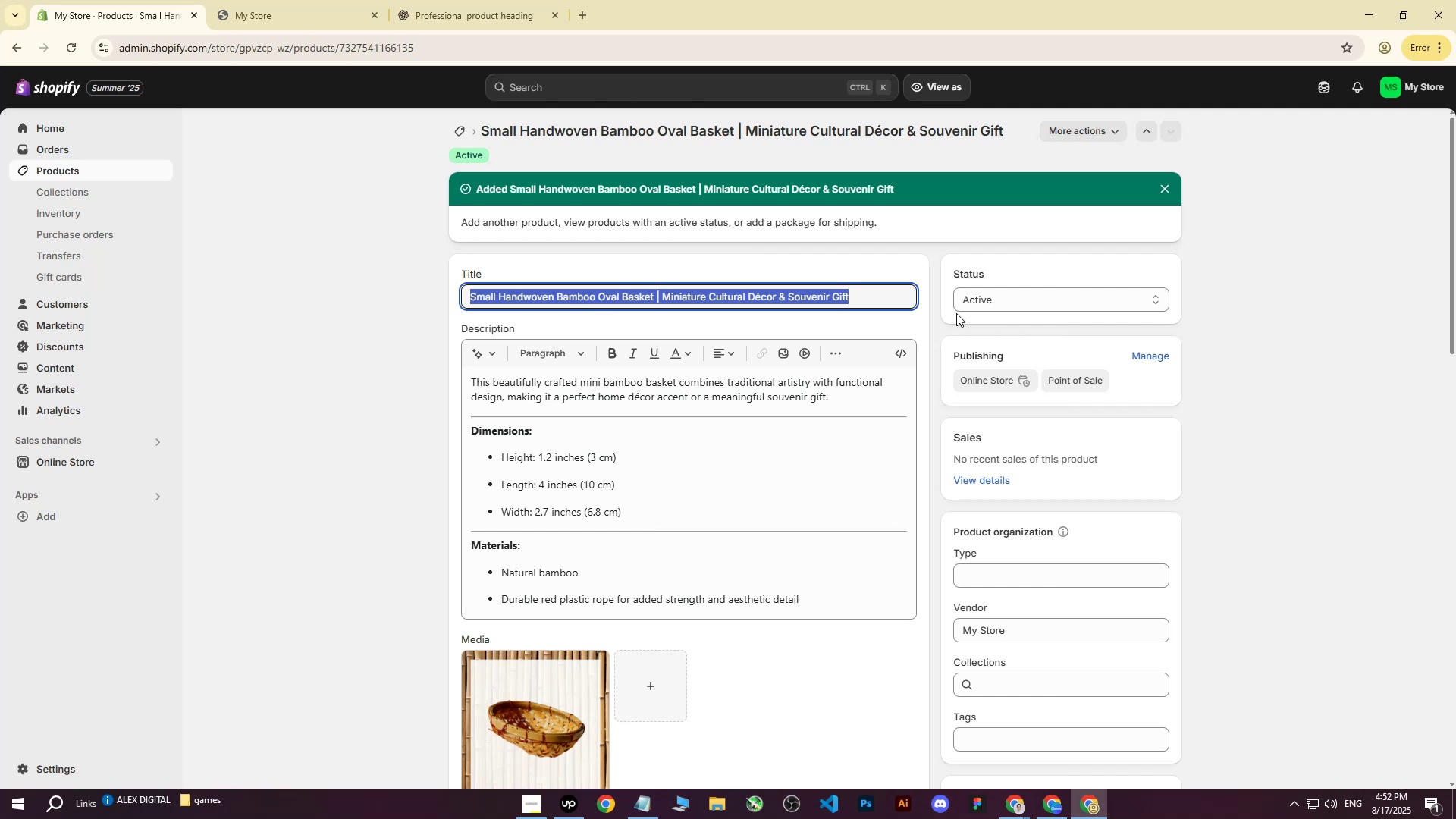 
key(Control+ControlLeft)
 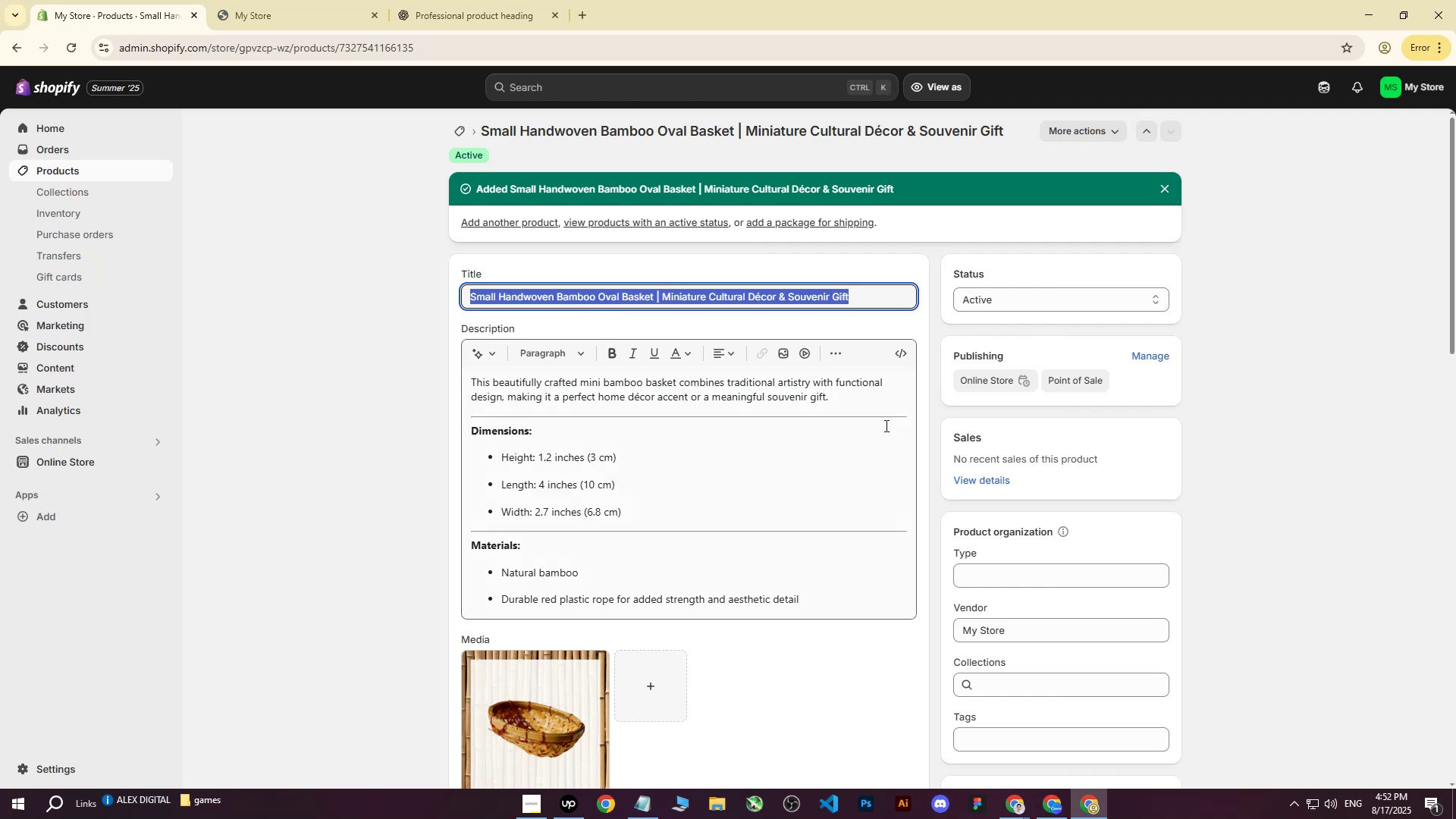 
key(Control+C)
 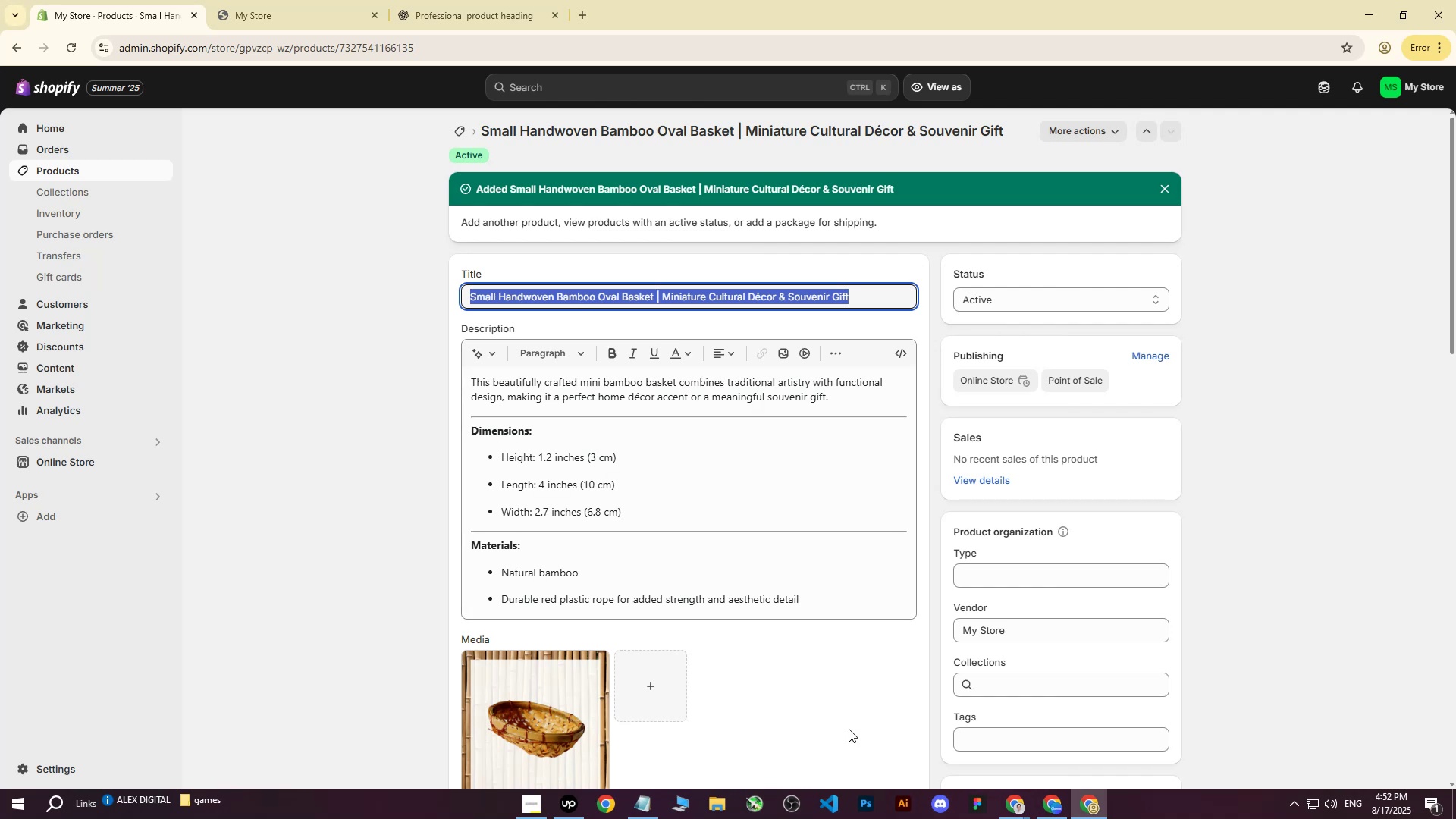 
left_click([569, 740])
 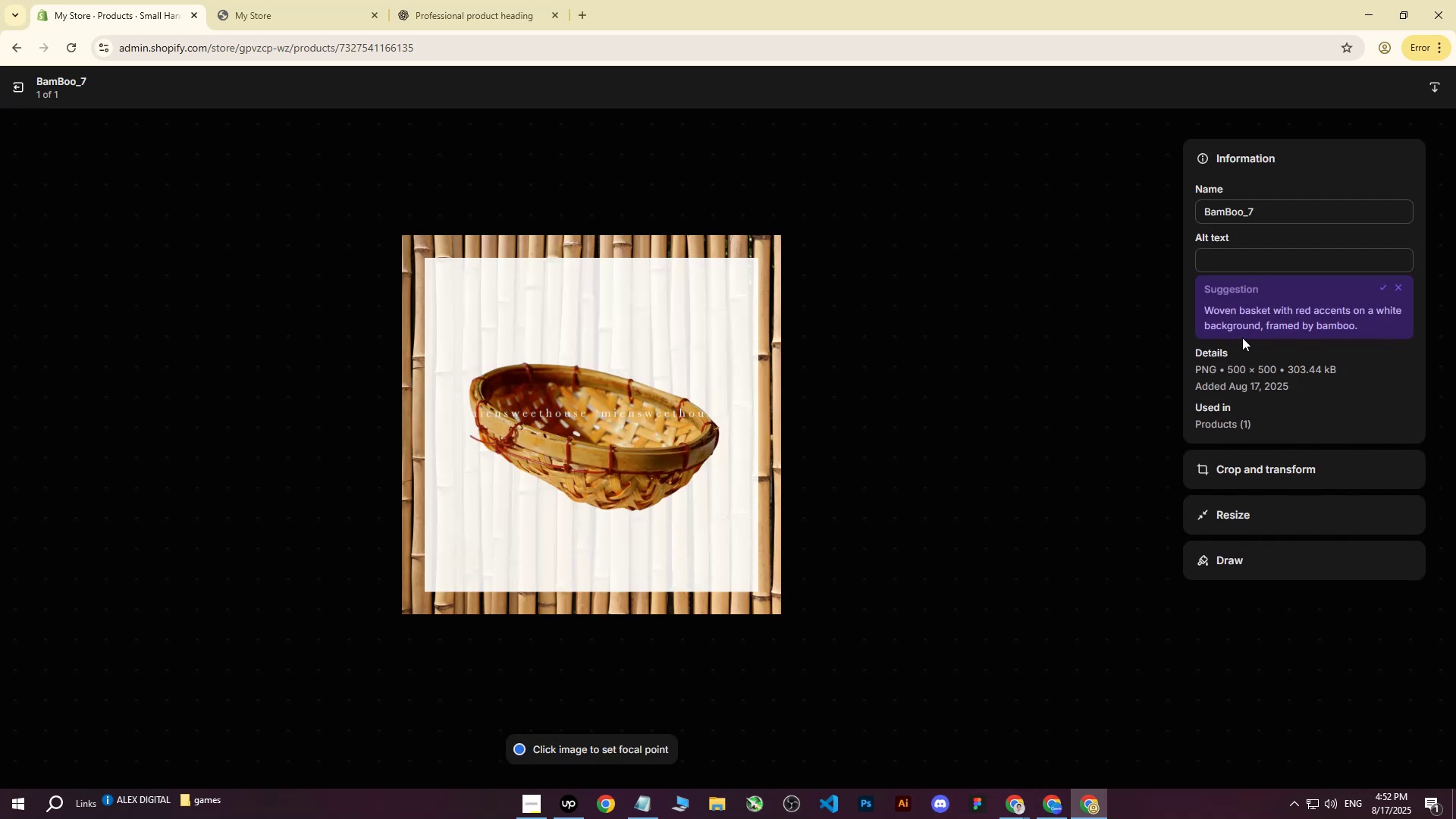 
left_click([1247, 271])
 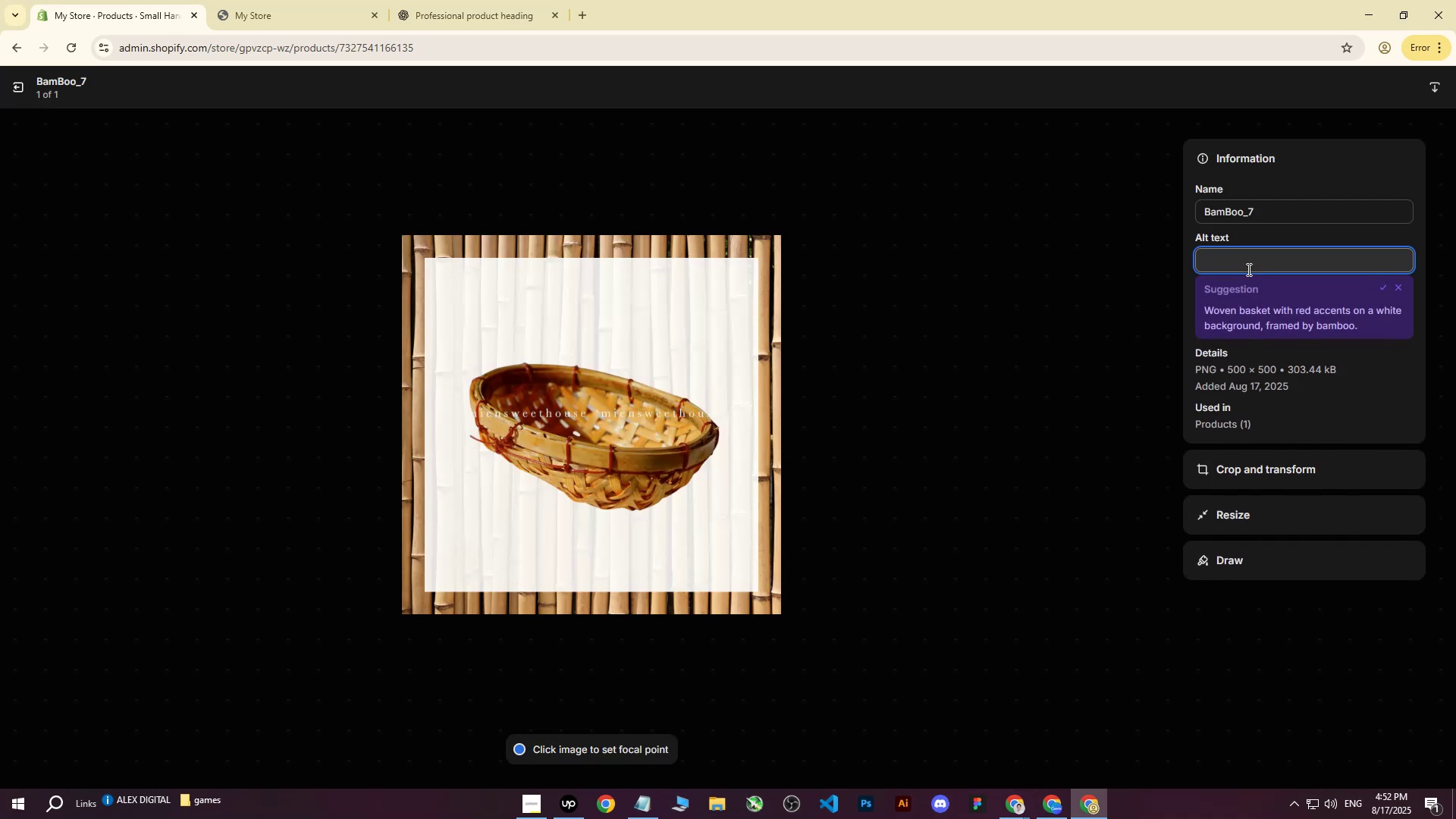 
hold_key(key=ControlLeft, duration=0.53)
 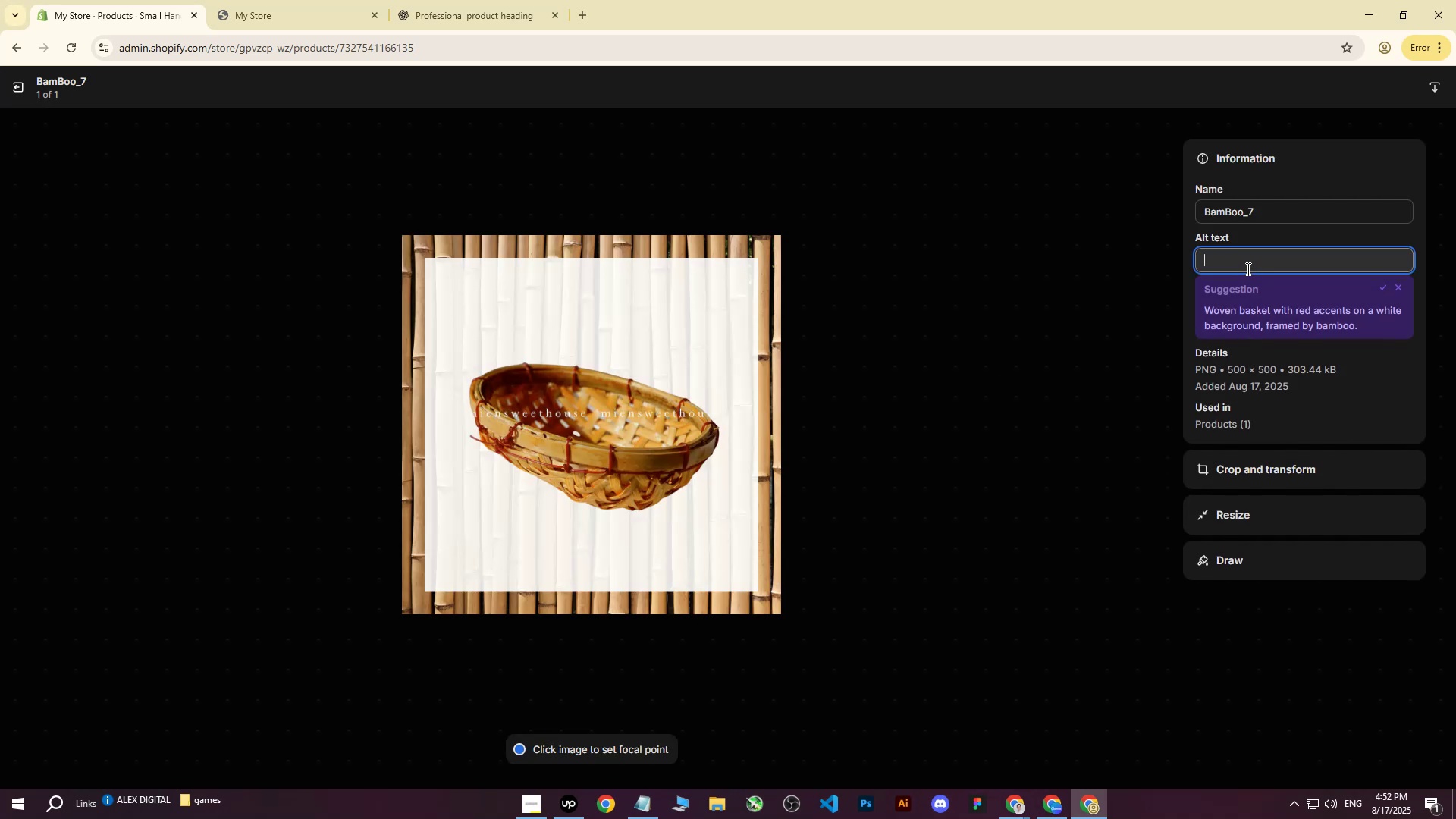 
key(Control+V)
 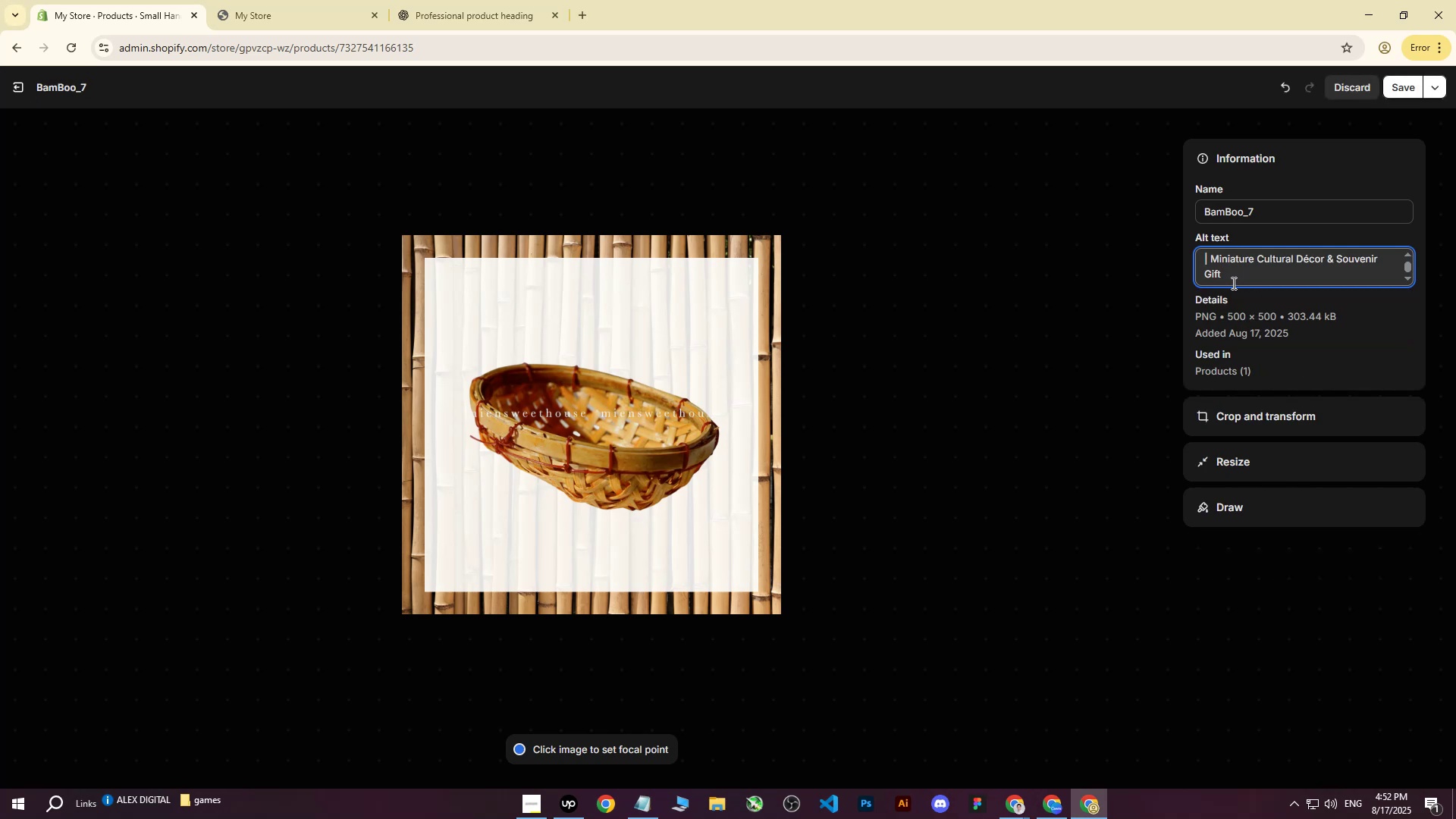 
wait(5.32)
 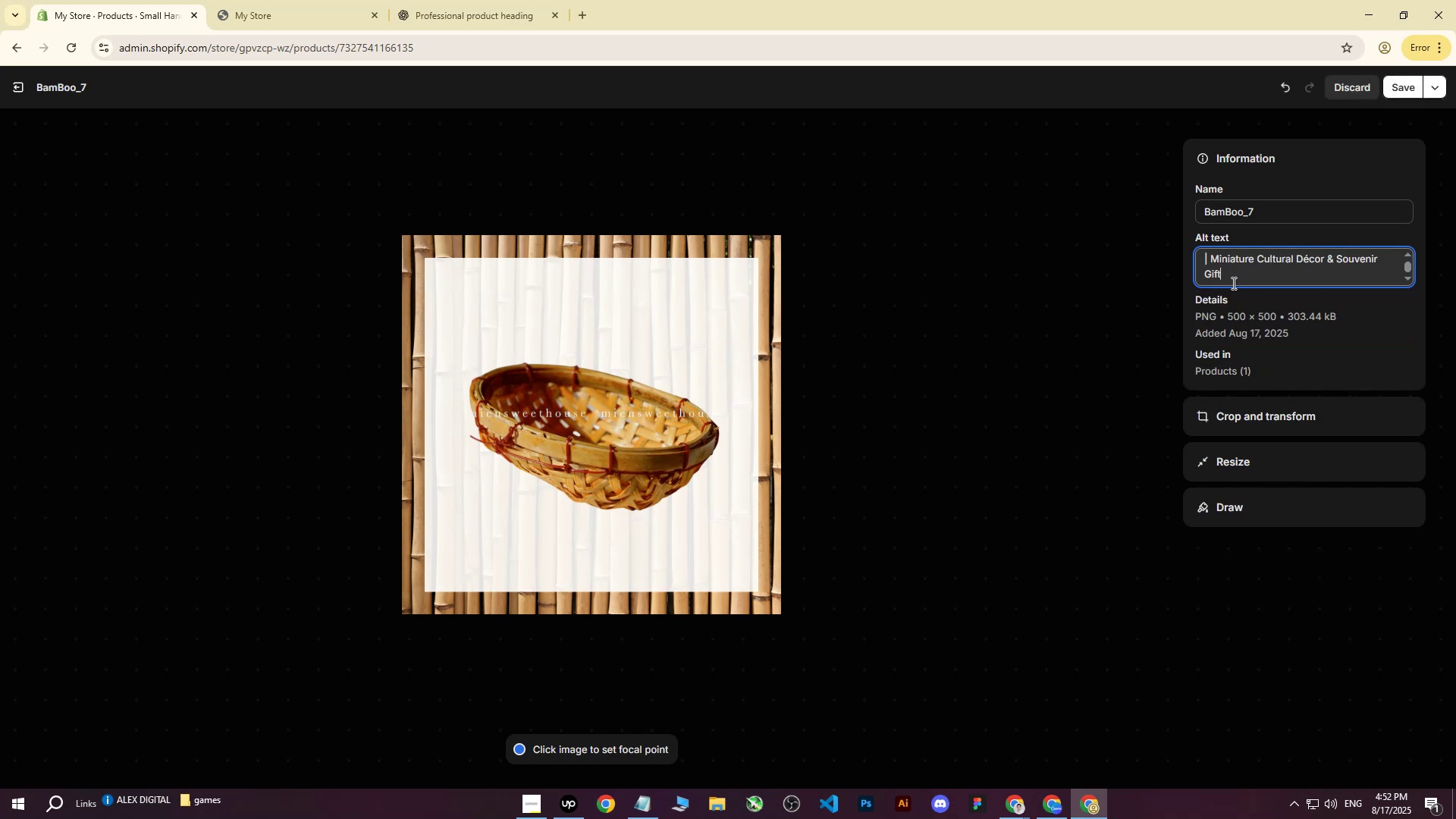 
left_click_drag(start_coordinate=[1254, 282], to_coordinate=[1203, 267])
 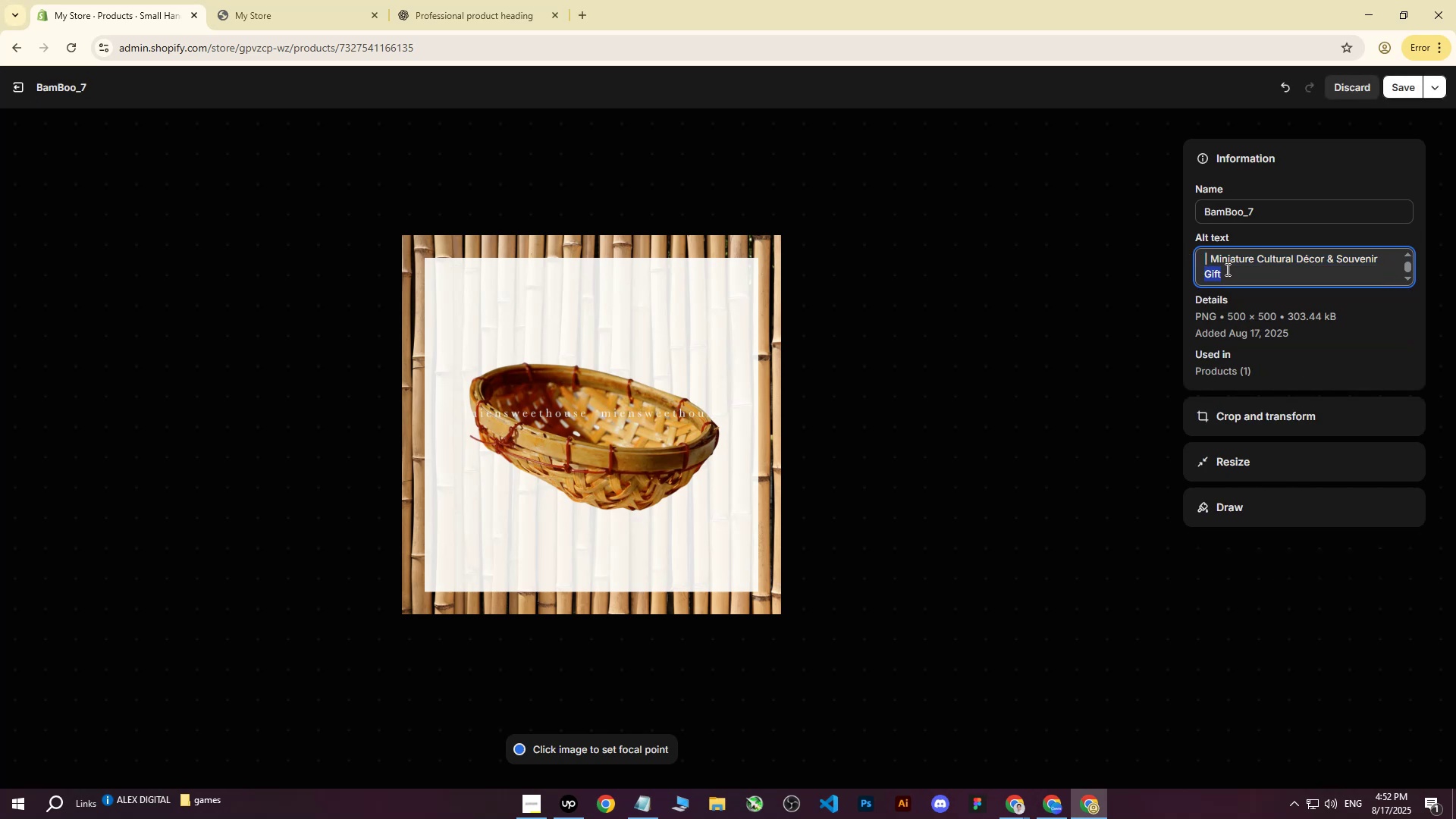 
key(Backspace)
 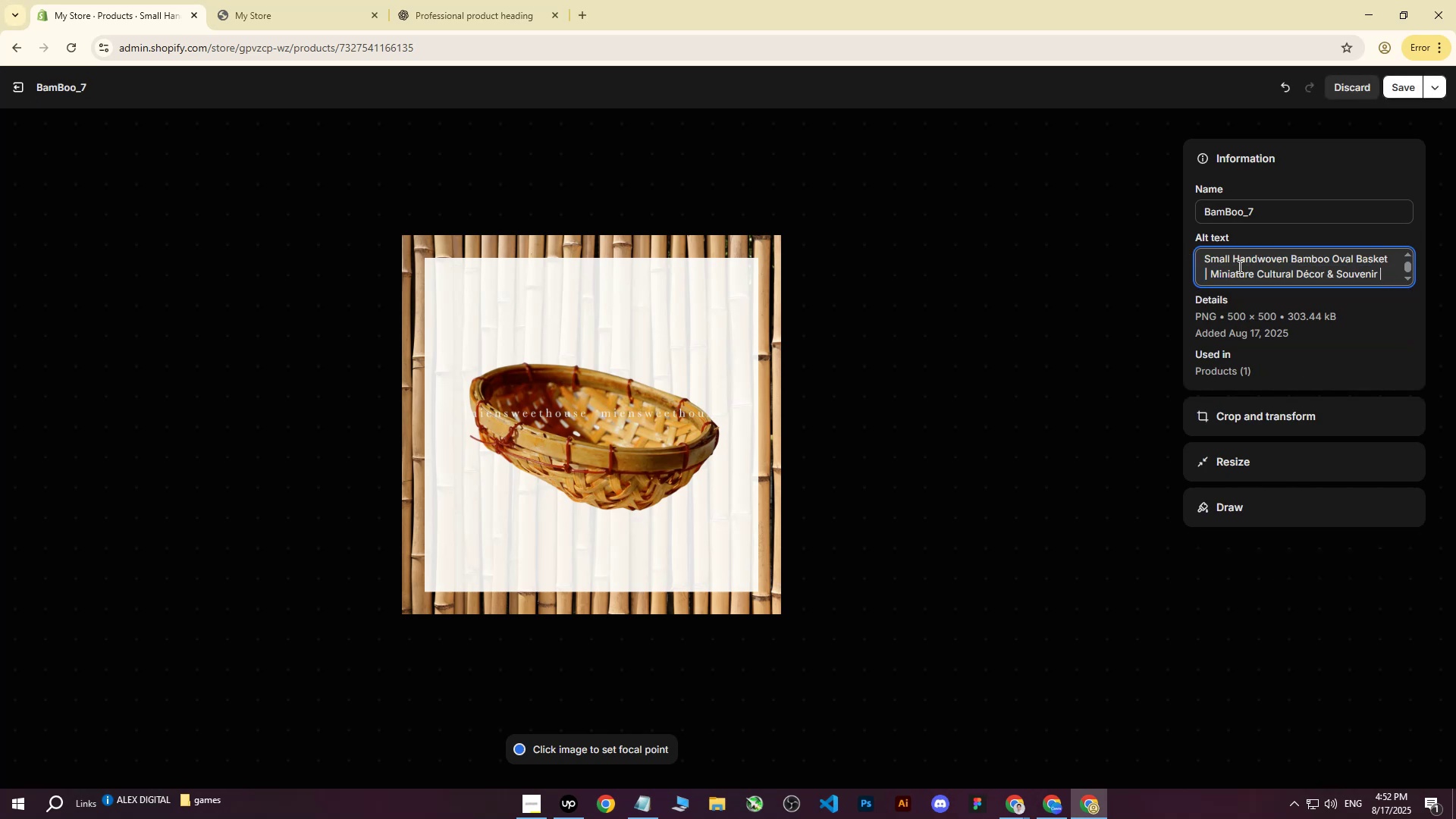 
hold_key(key=Backspace, duration=0.48)
 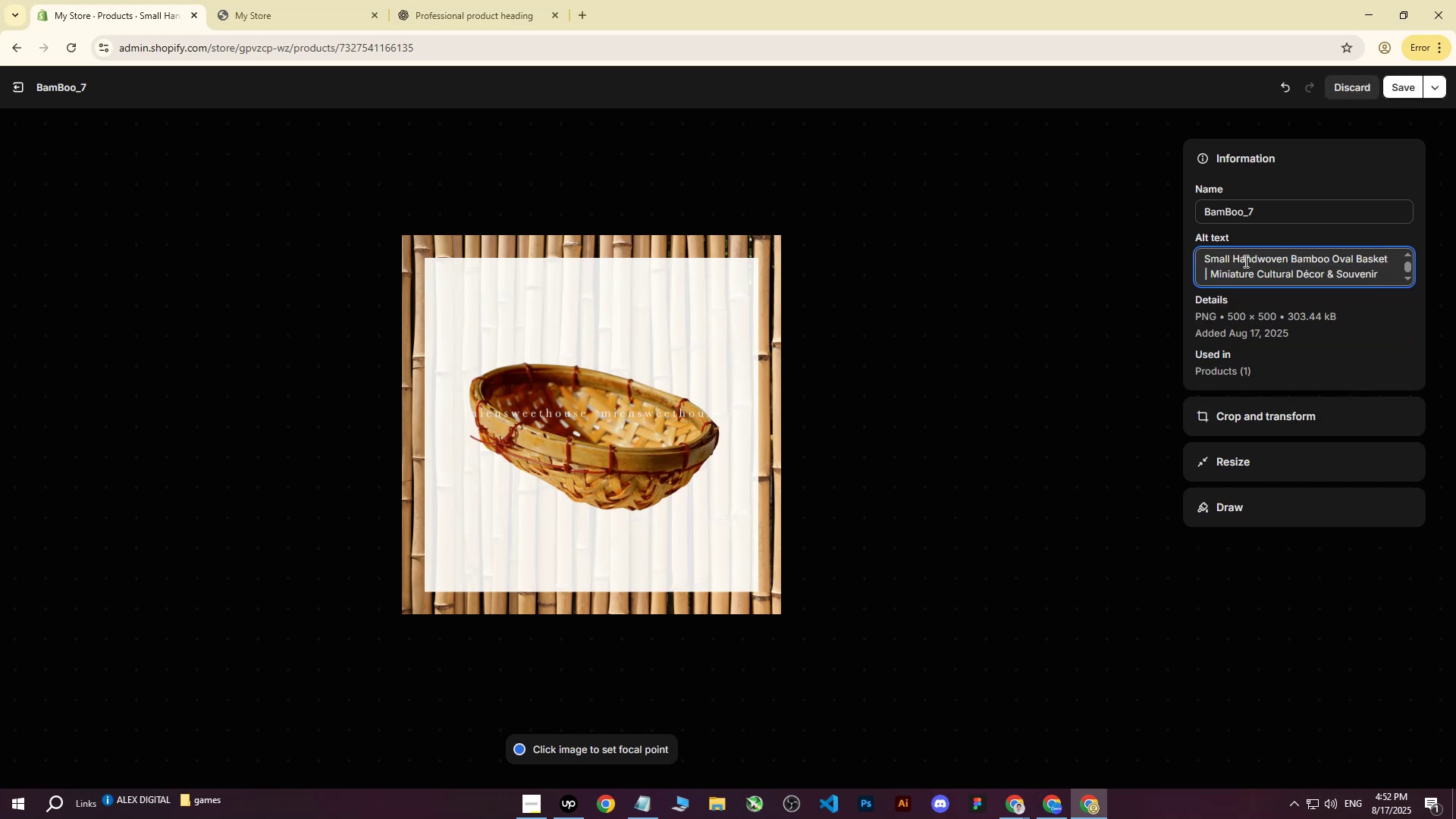 
hold_key(key=Backspace, duration=1.53)
 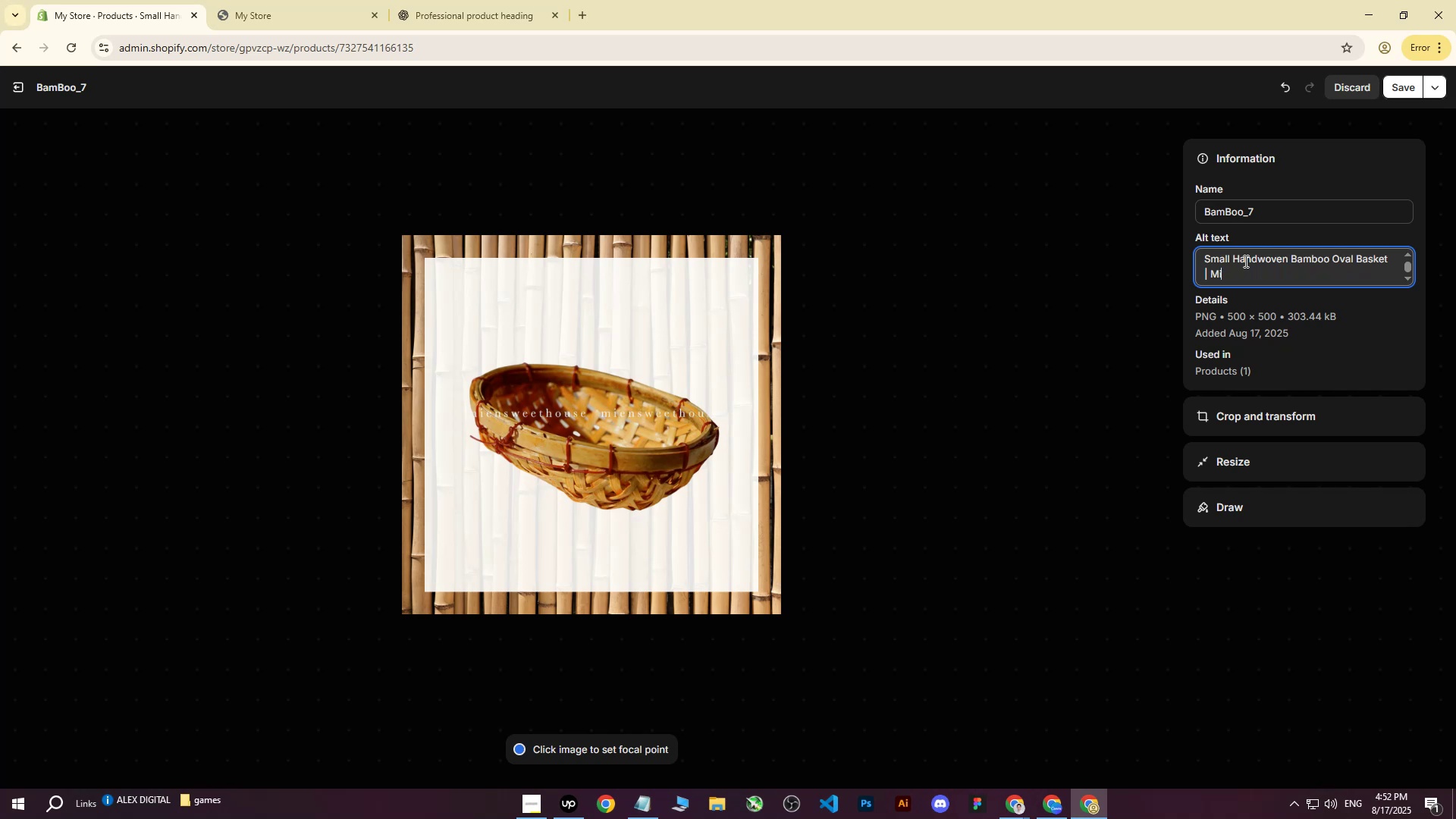 
key(Backspace)
 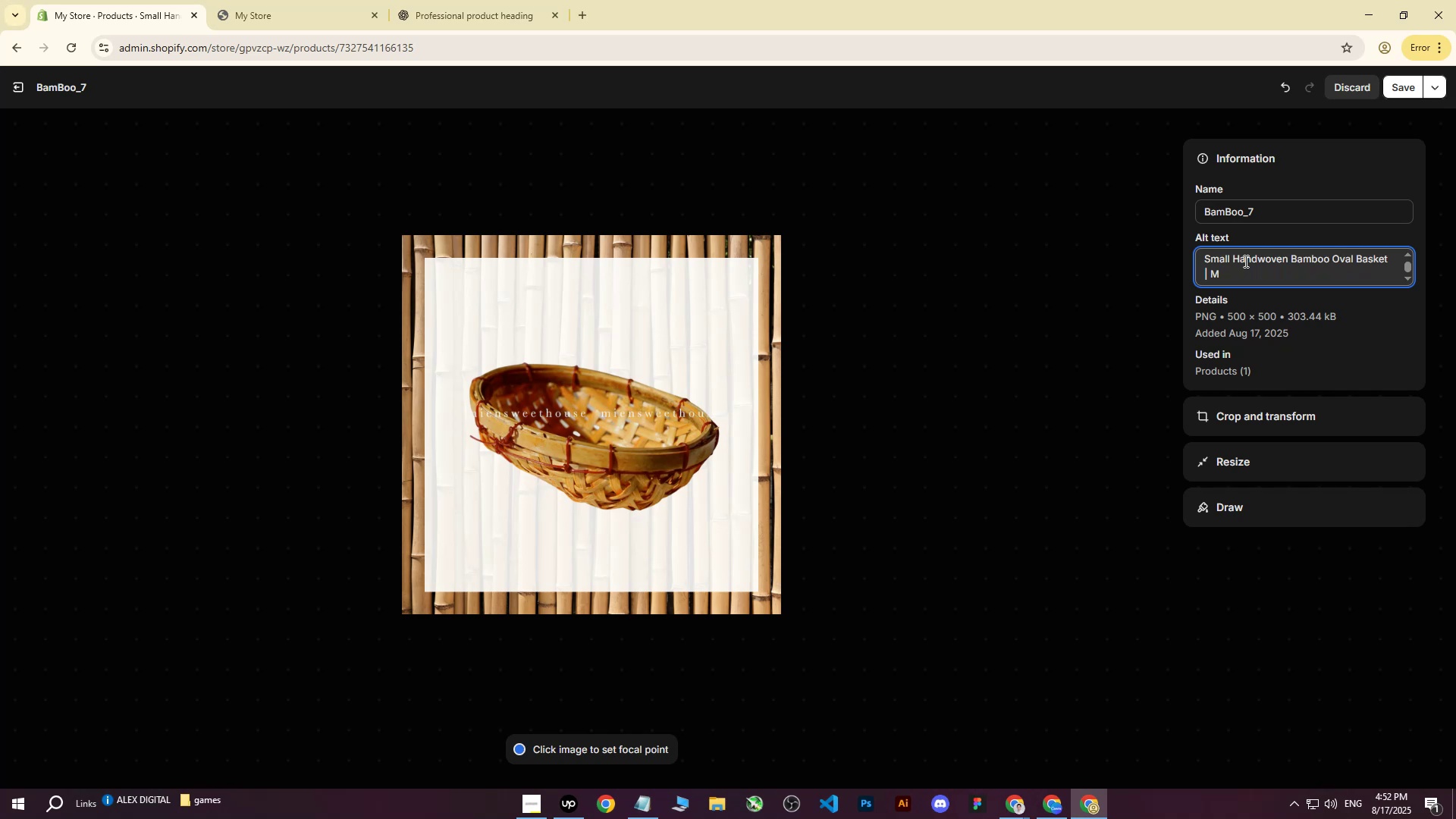 
key(Backspace)
 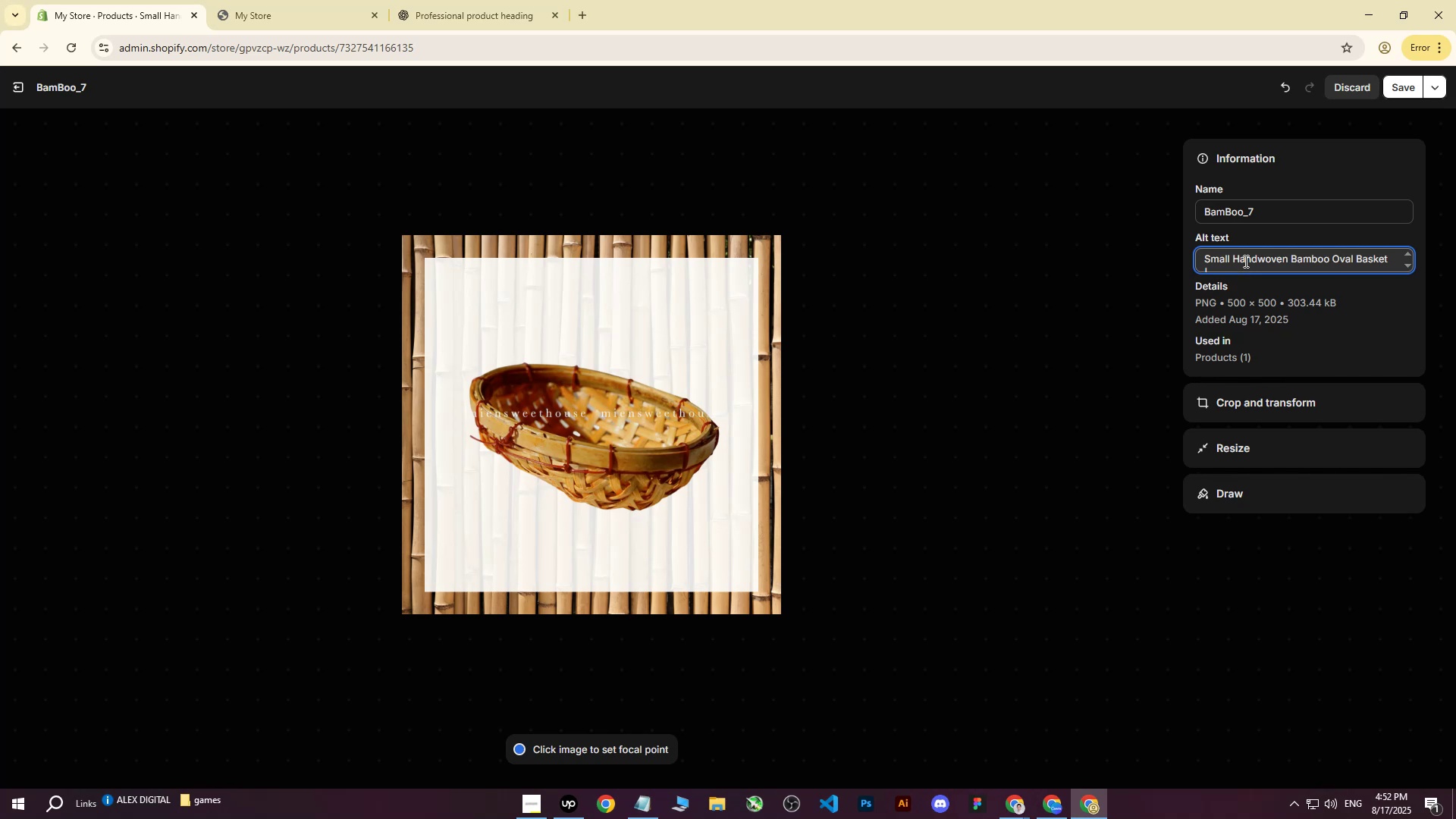 
key(Backspace)
 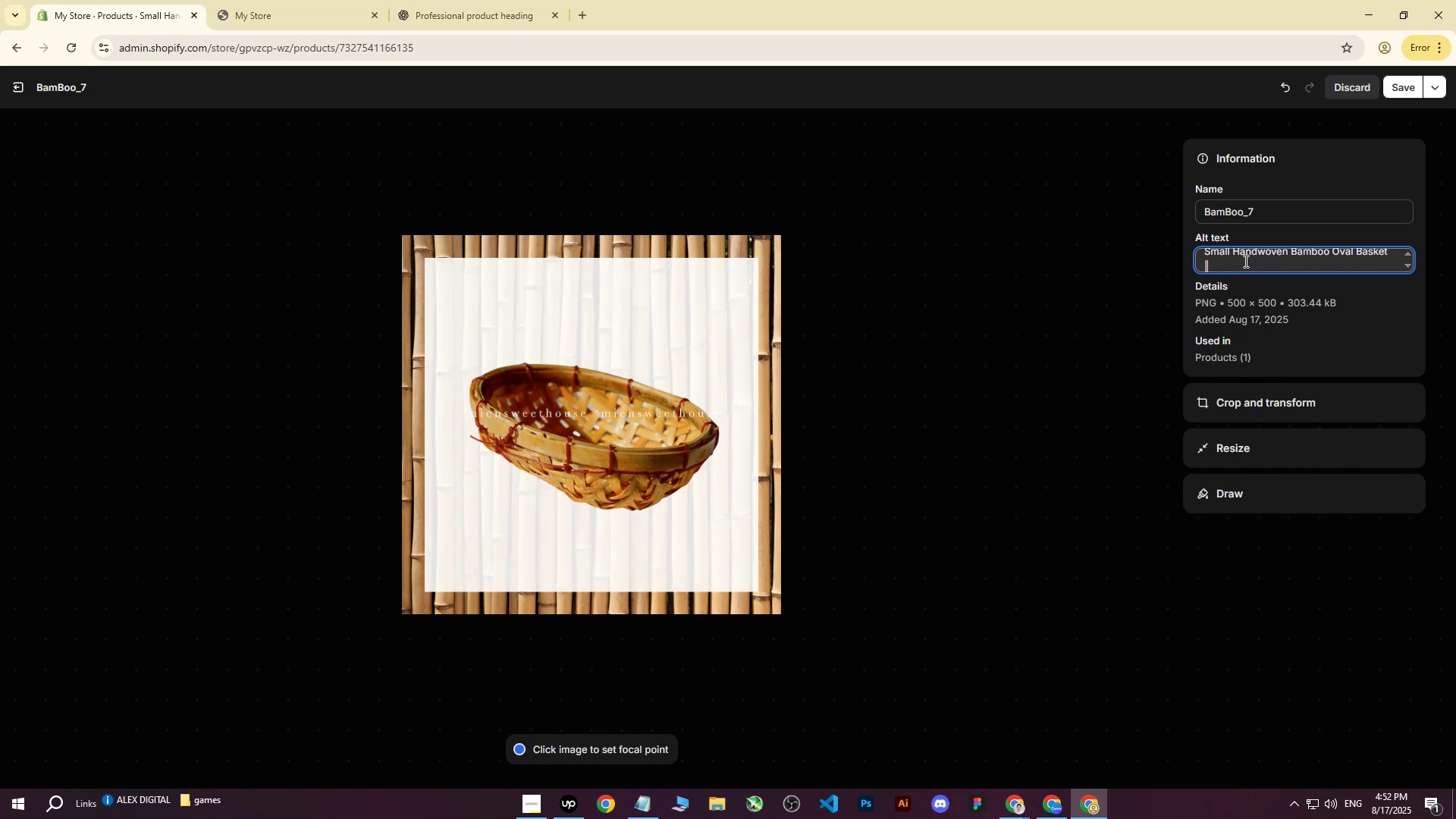 
key(Backspace)
 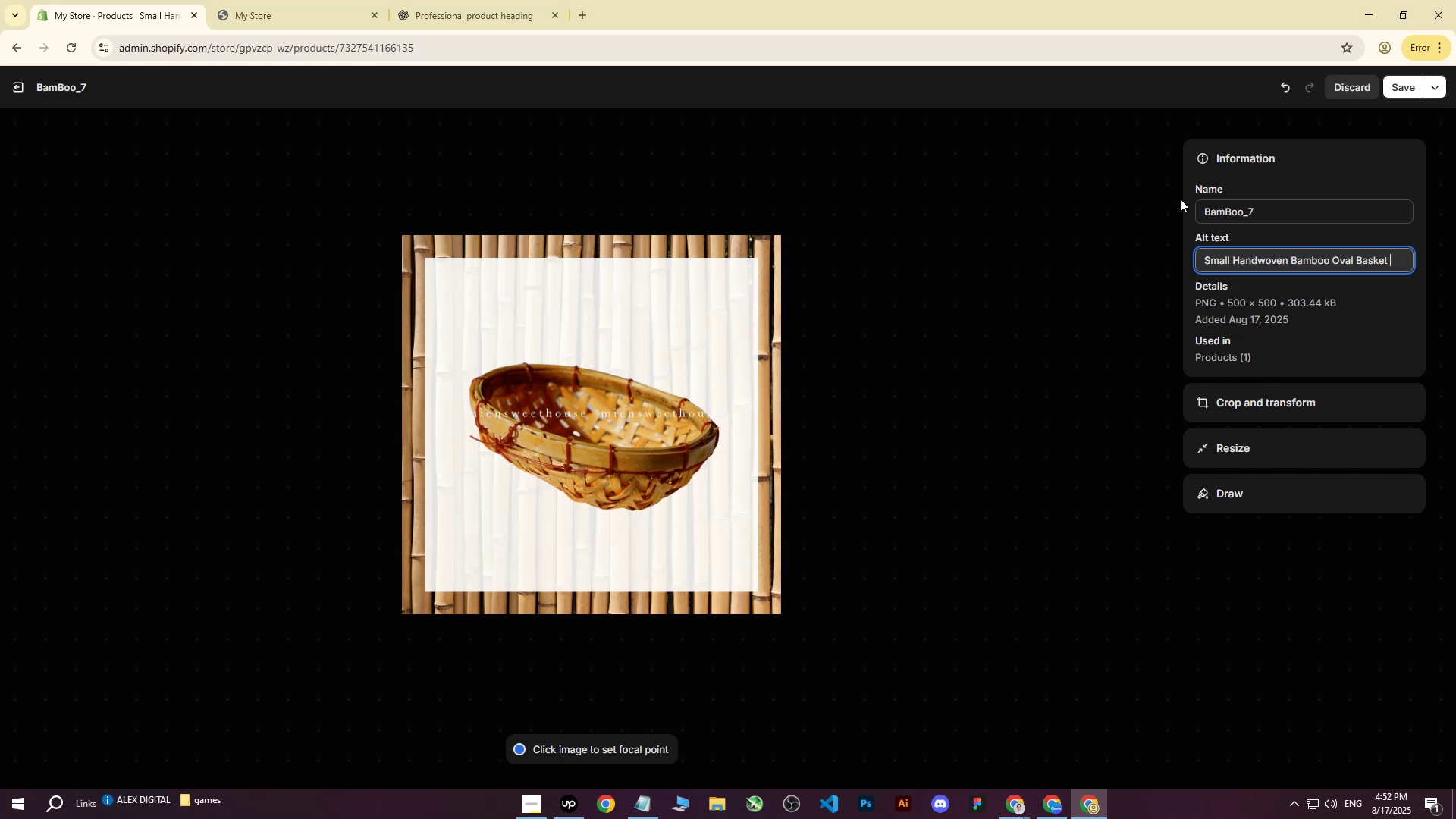 
wait(10.42)
 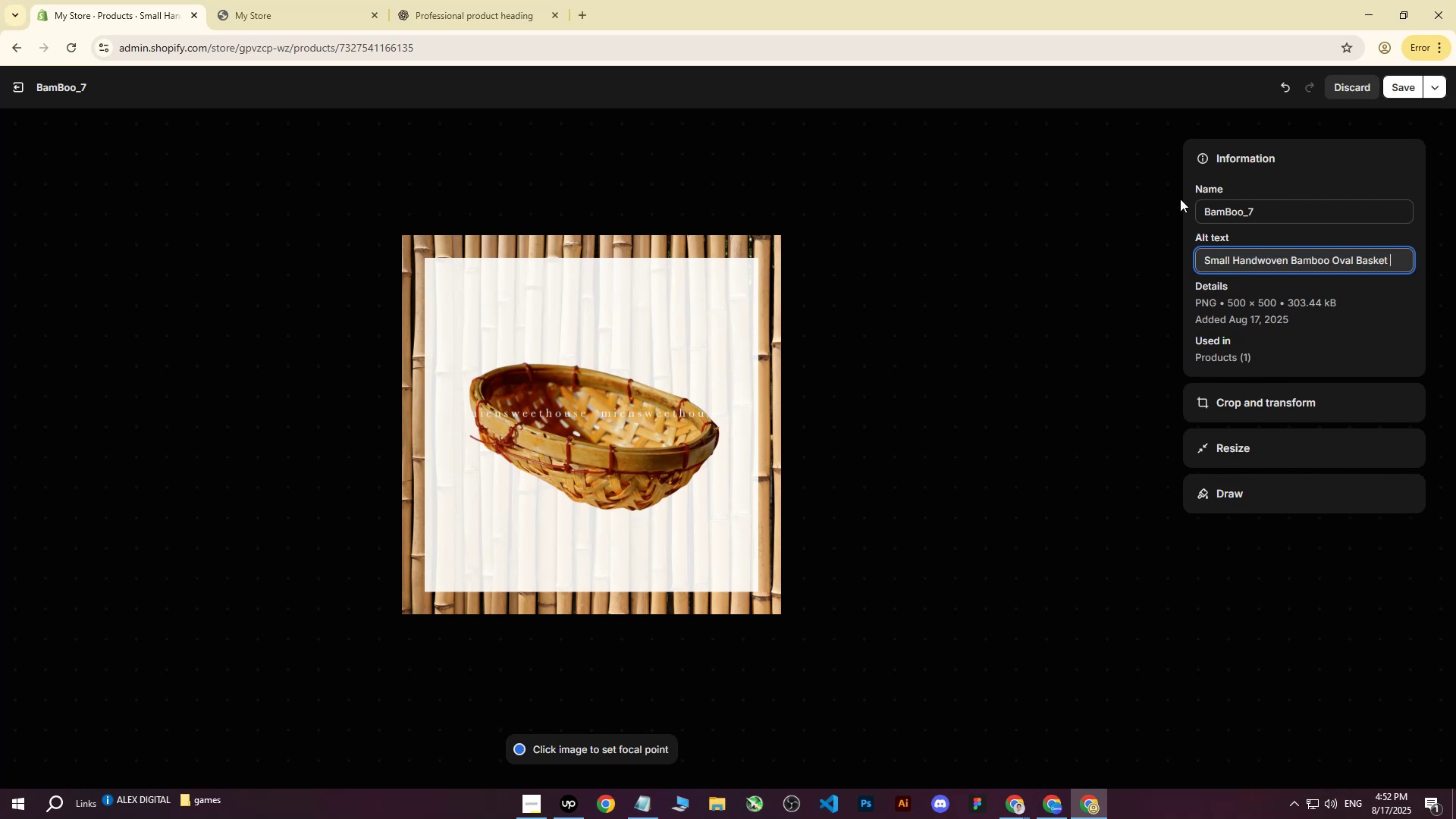 
type(on white background with )
 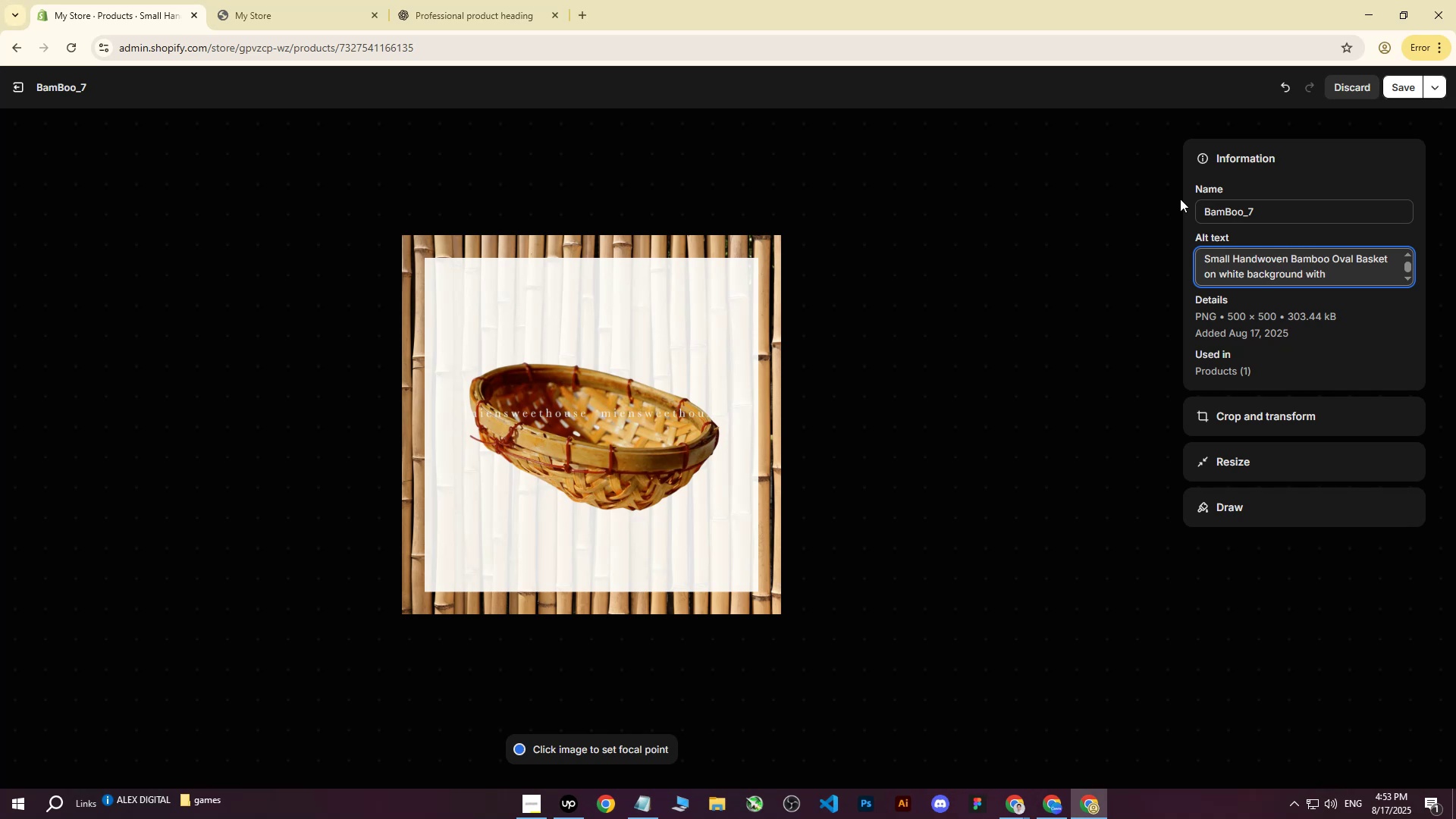 
type(bamboo.)
 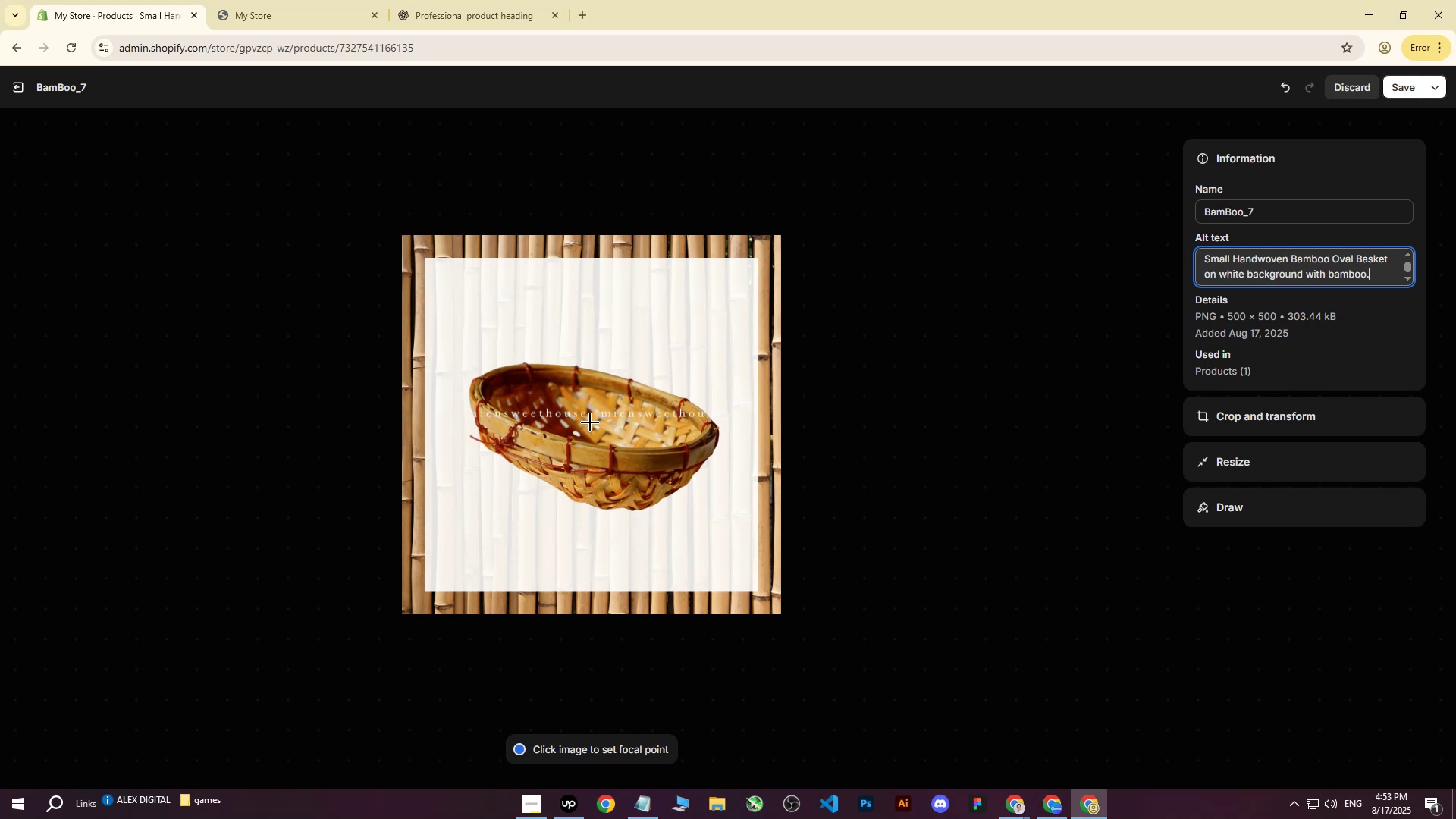 
double_click([595, 418])
 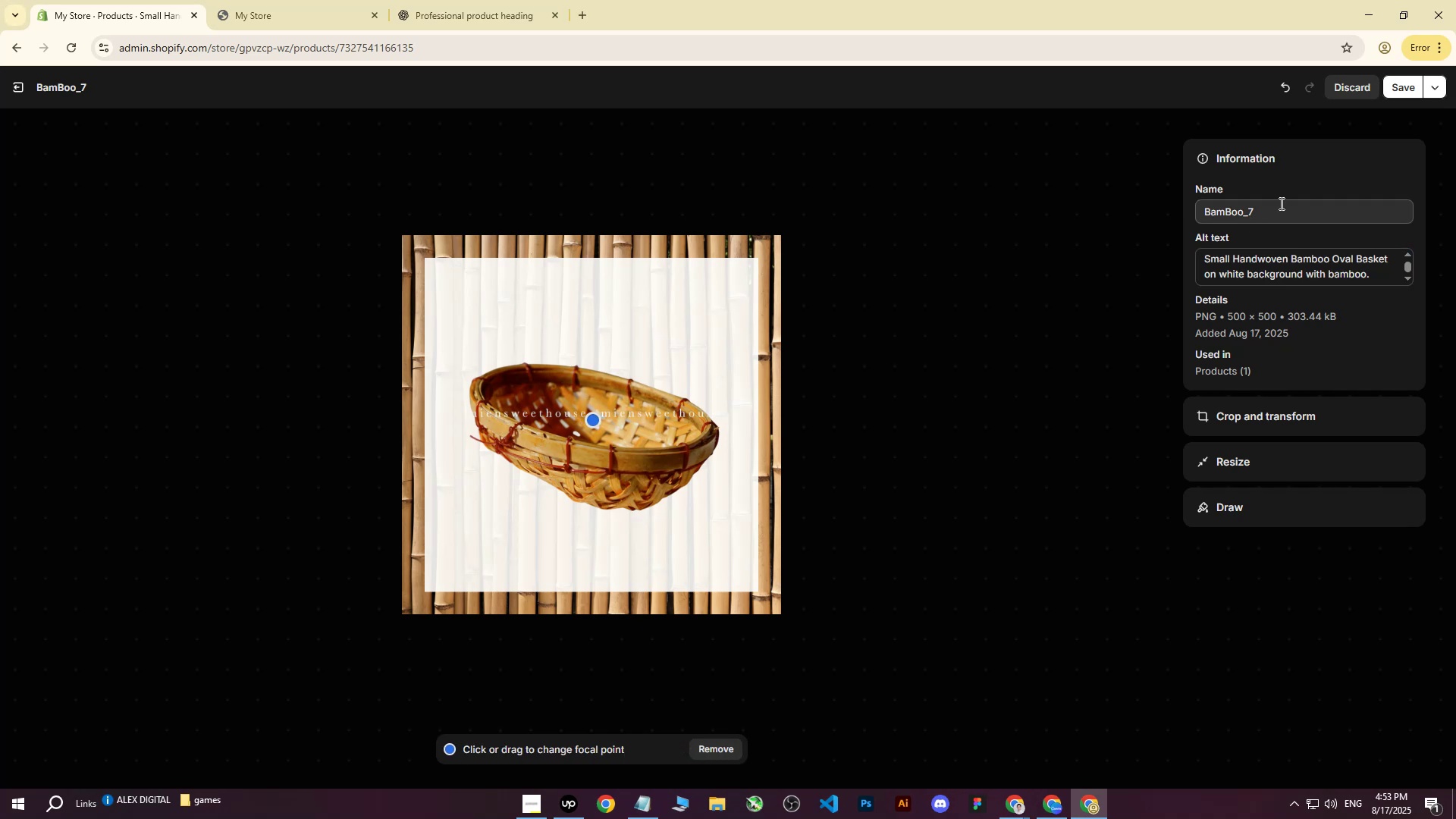 
left_click([1408, 86])
 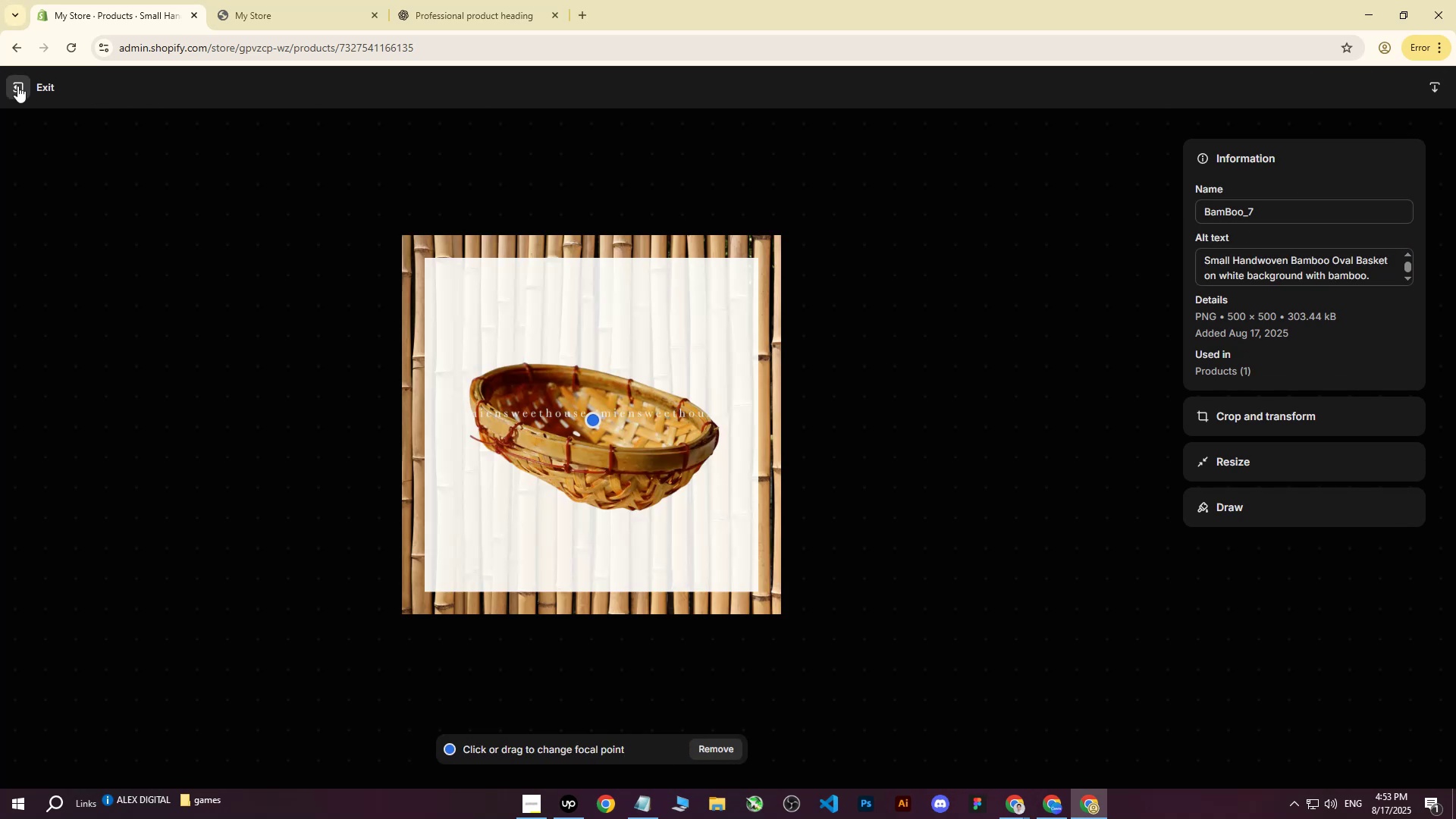 
left_click([17, 86])
 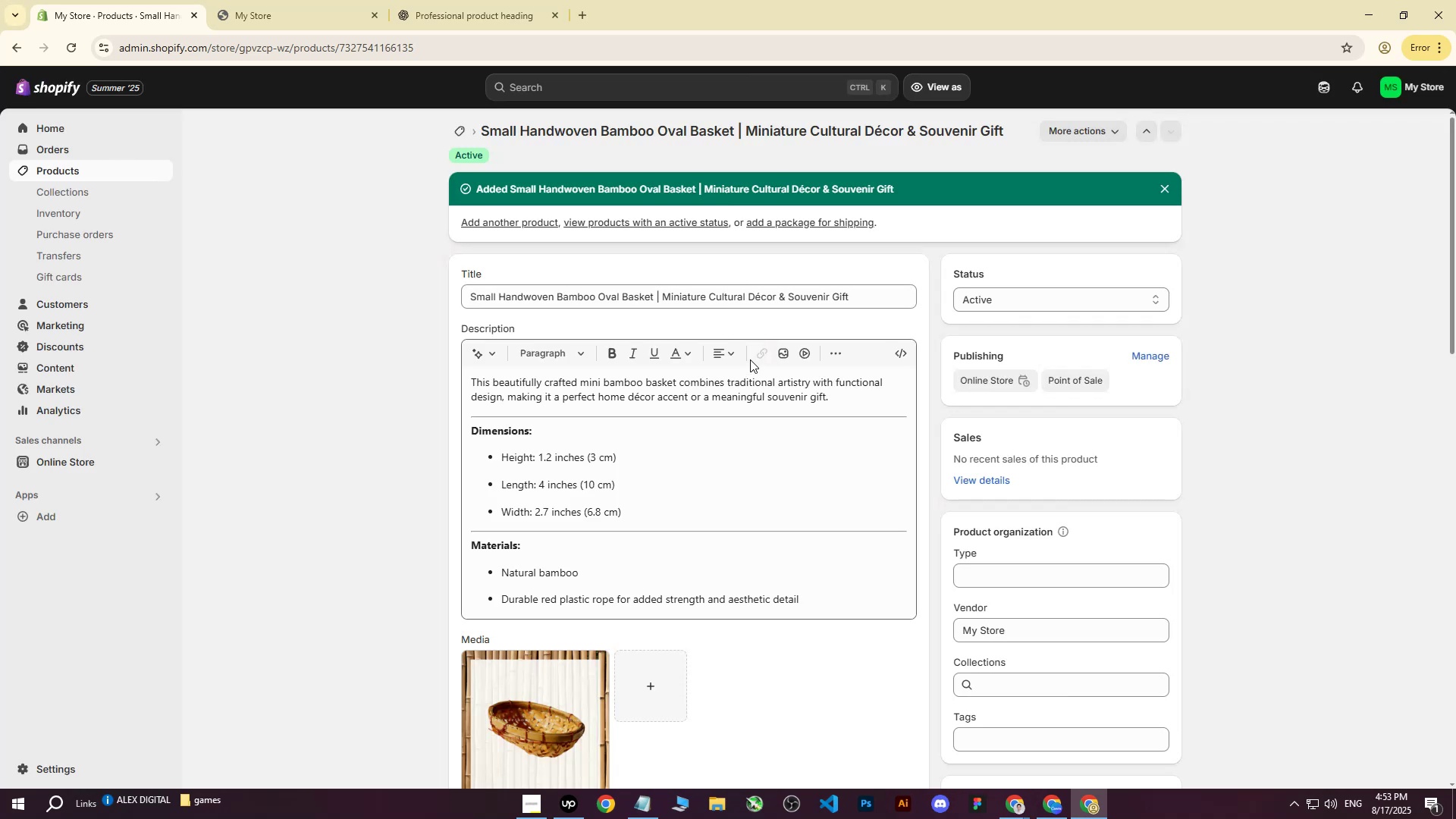 
scroll: coordinate [834, 563], scroll_direction: down, amount: 6.0
 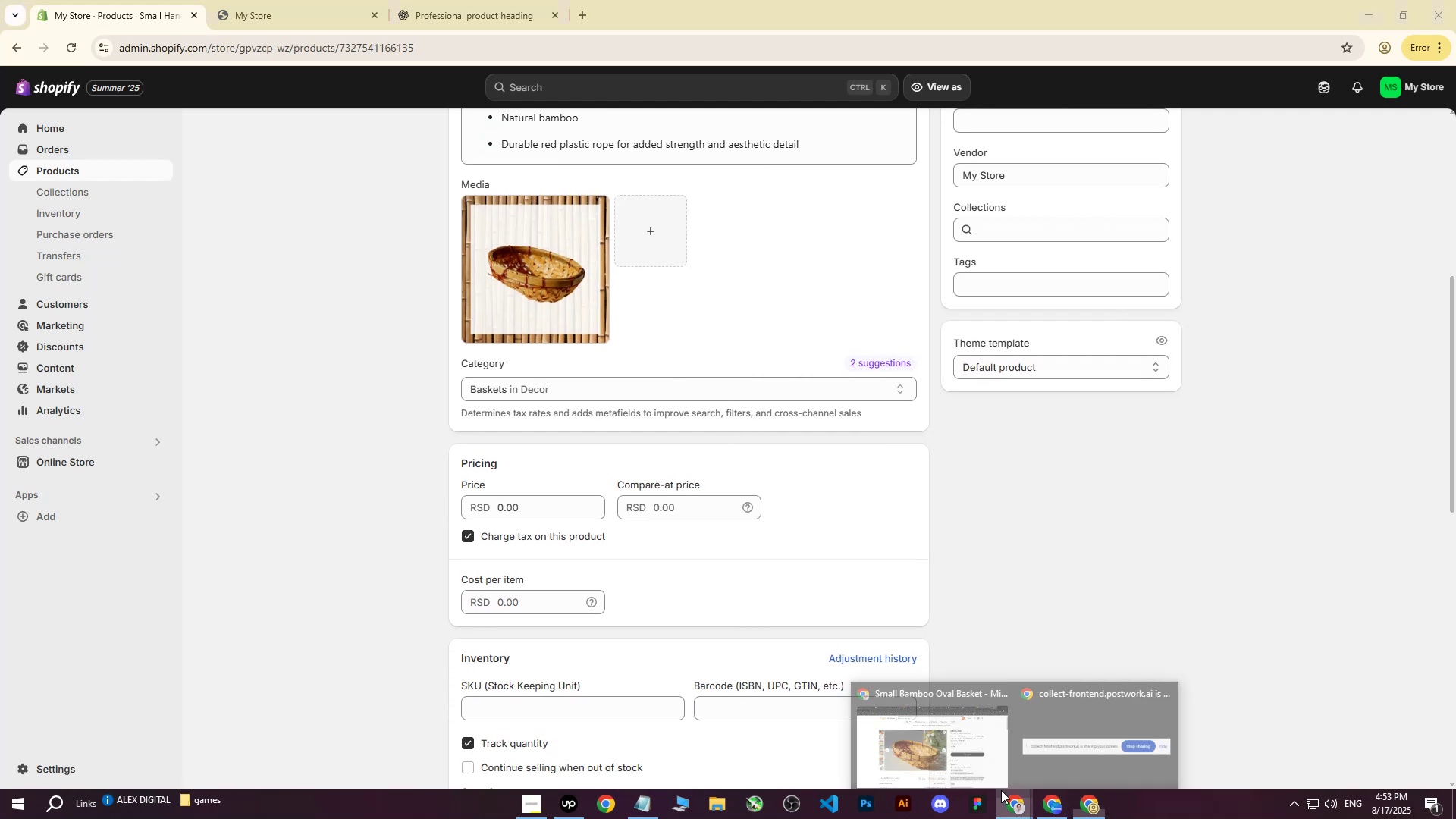 
double_click([915, 739])
 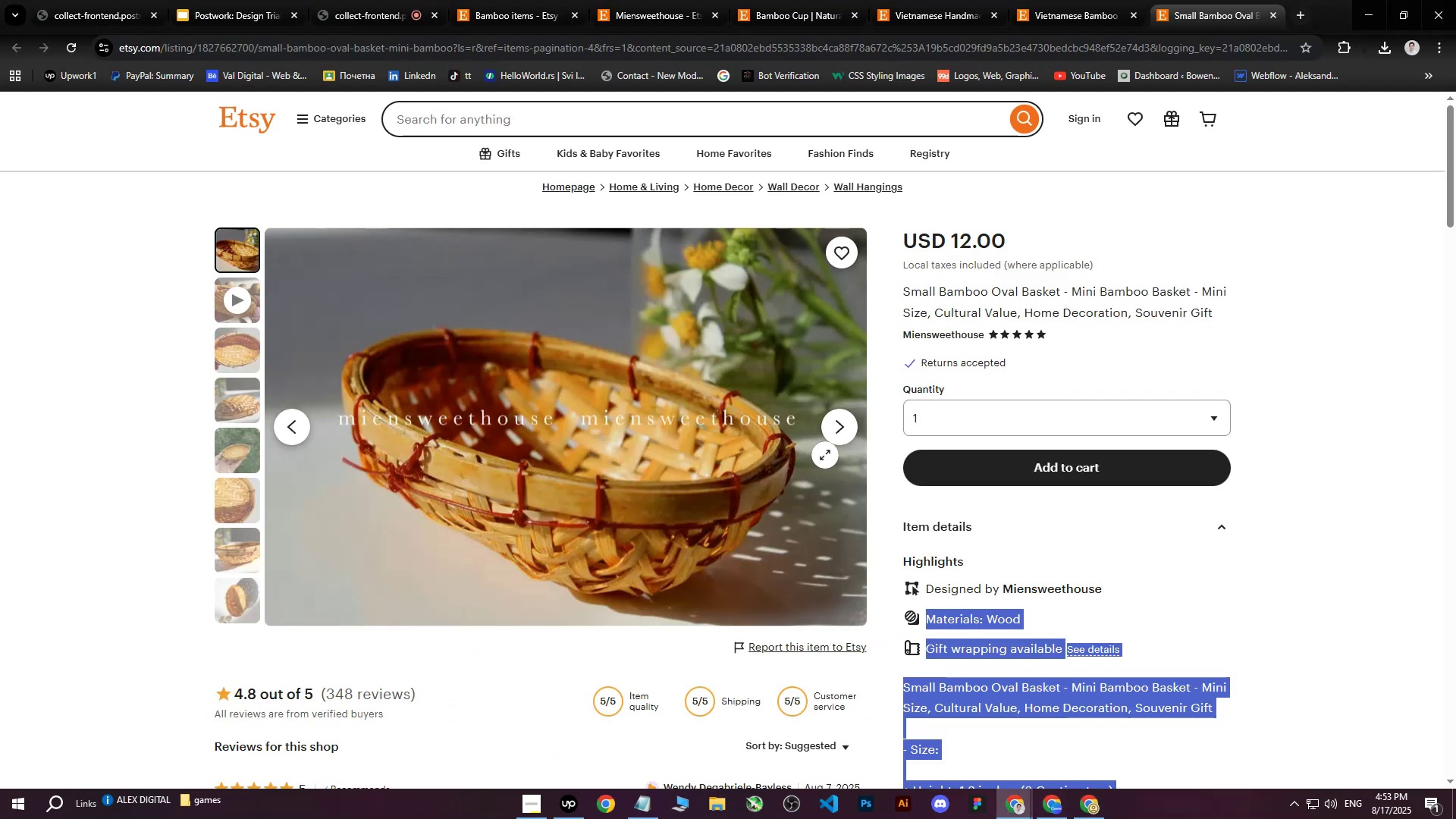 
mouse_move([827, 394])
 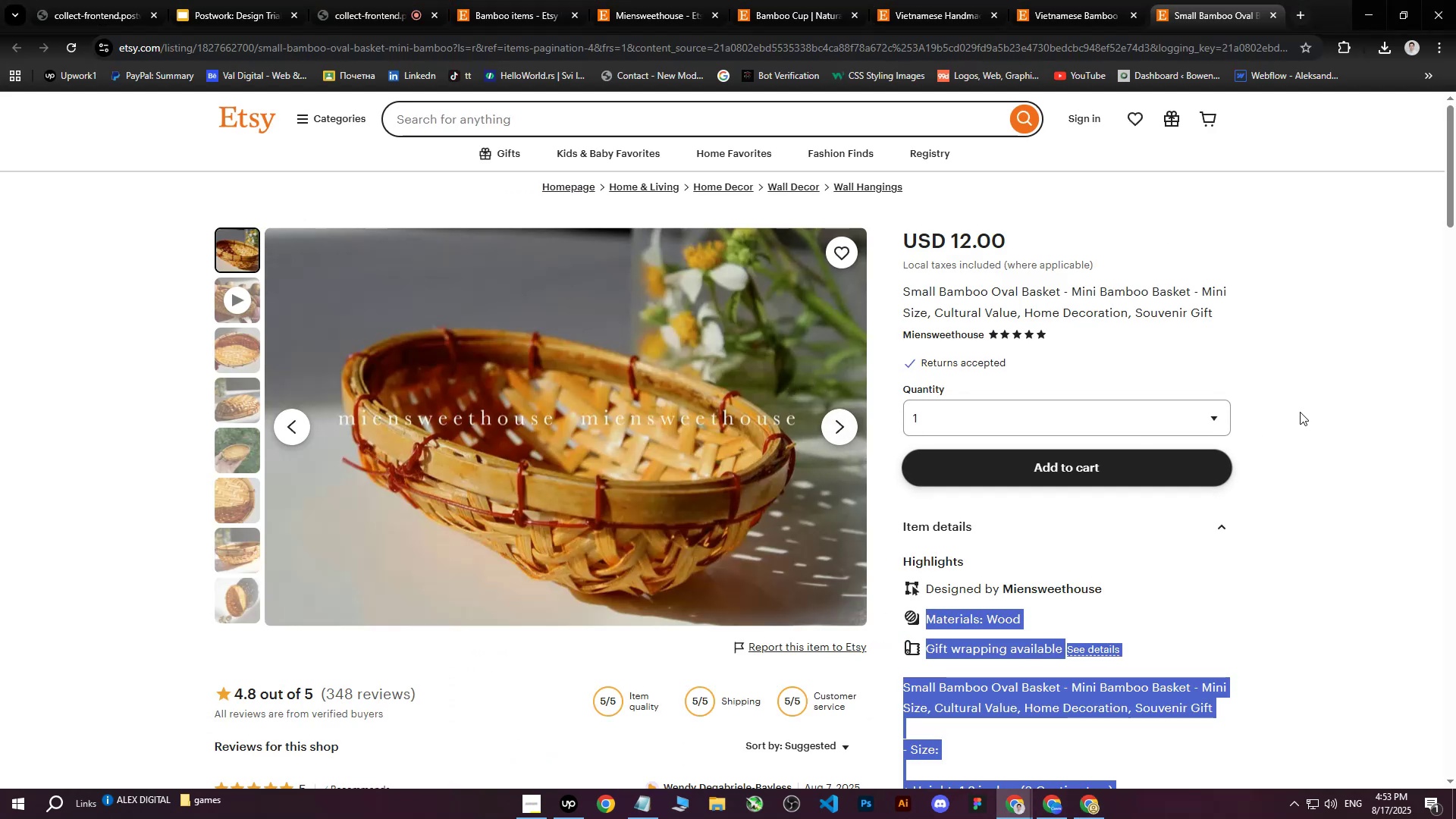 
left_click([1331, 394])
 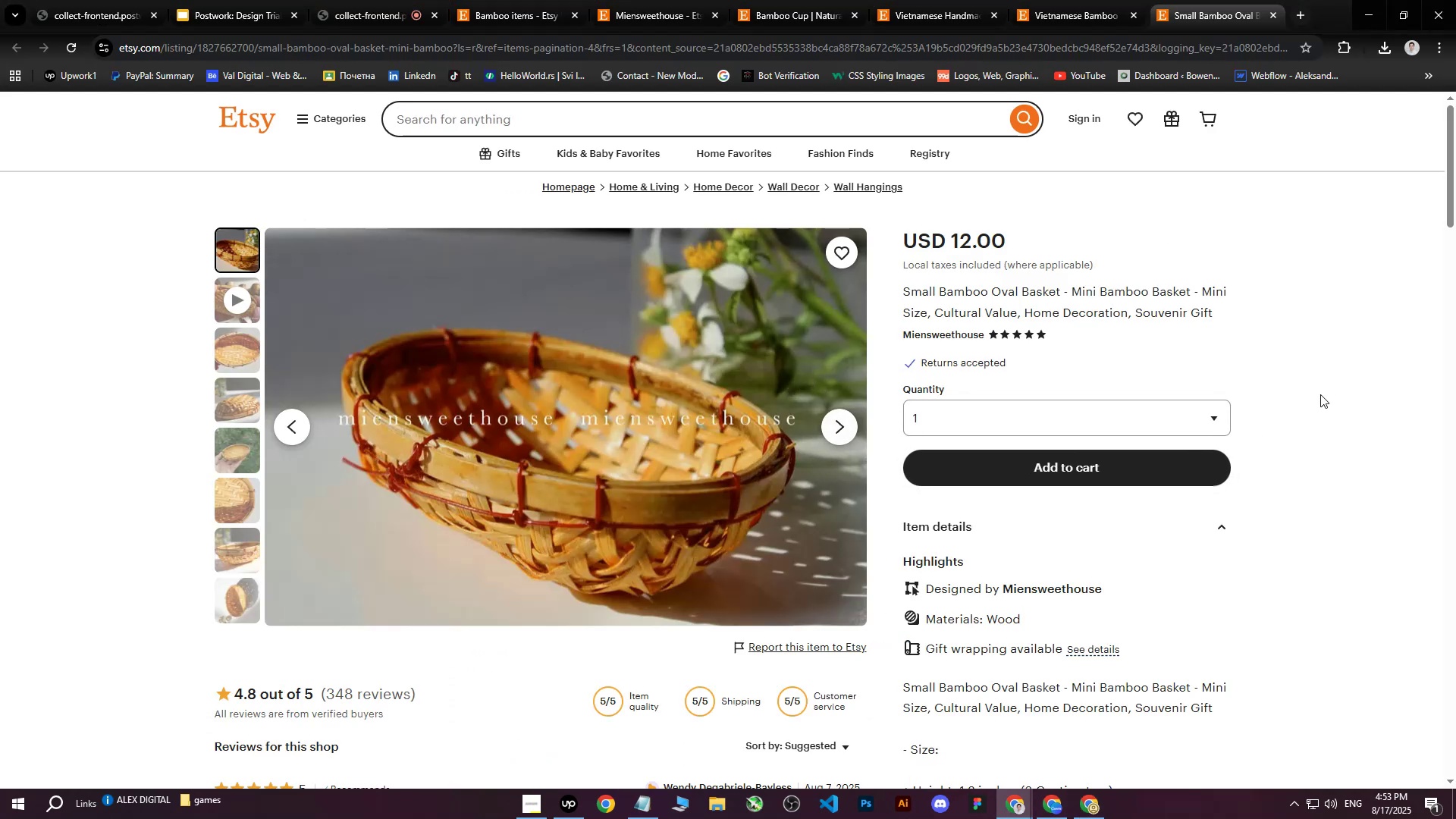 
scroll: coordinate [1307, 394], scroll_direction: up, amount: 3.0
 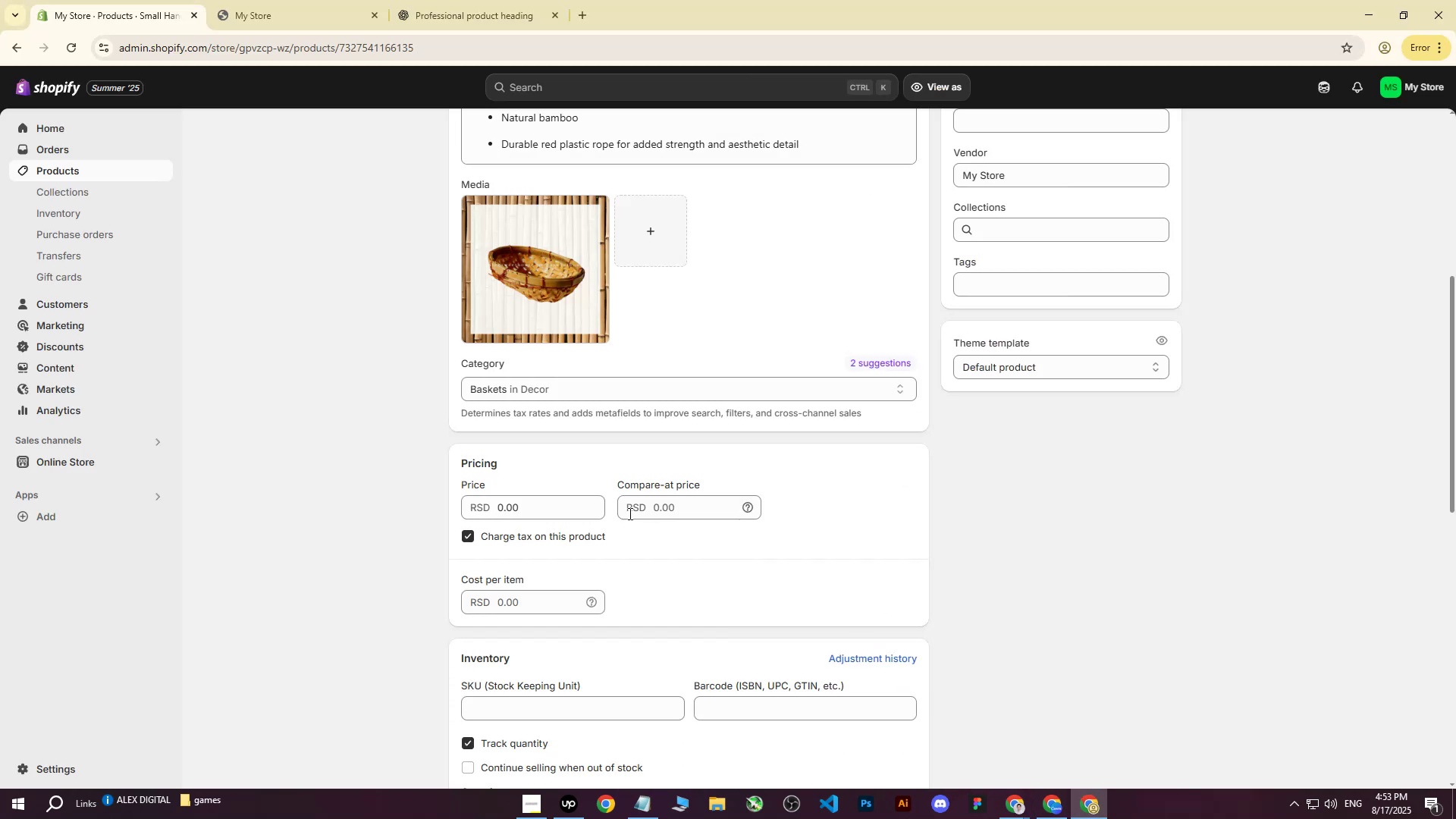 
type(2000)
key(Tab)
key(Tab)
key(Tab)
key(Tab)
type(1200)
 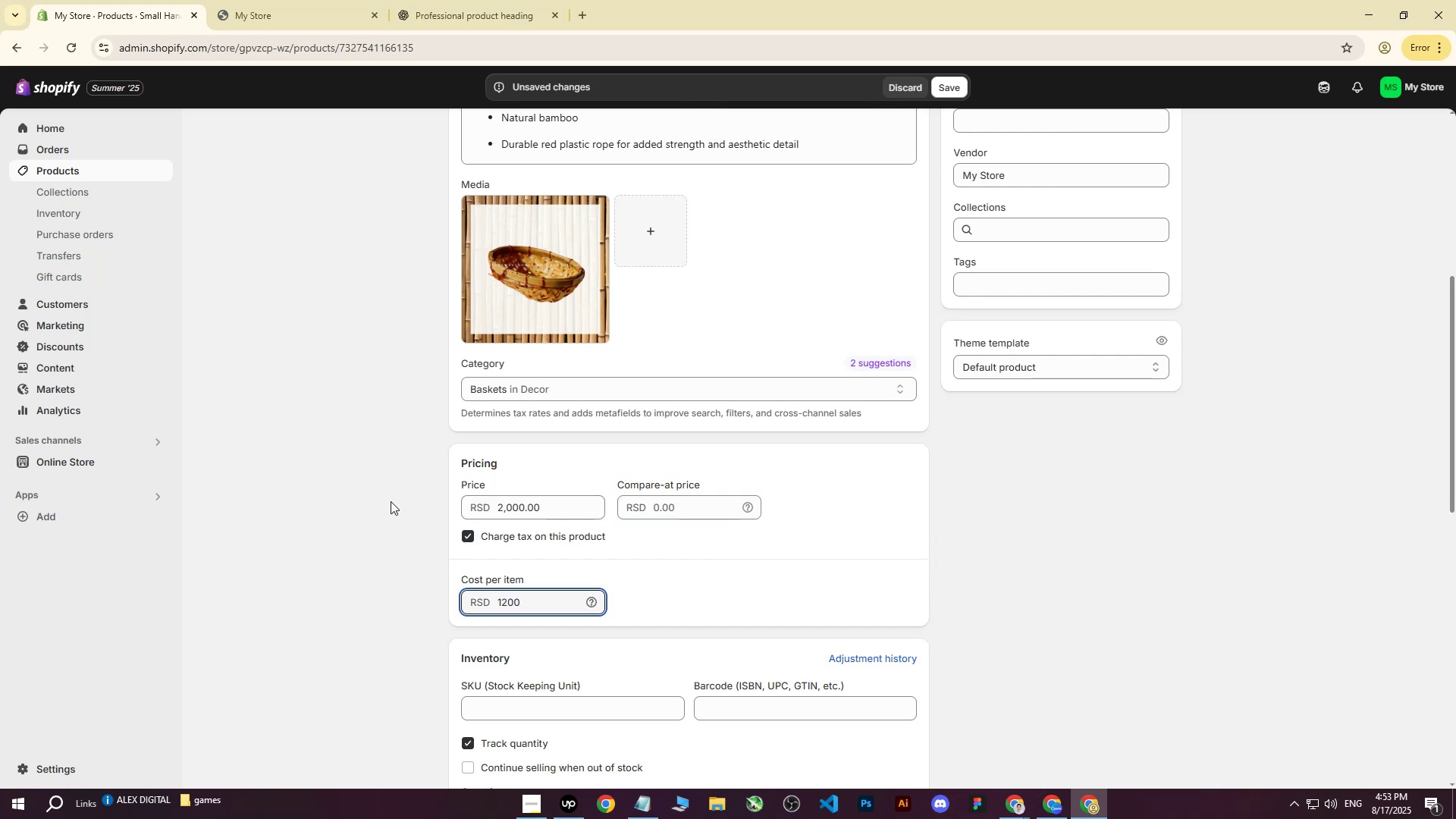 
left_click([391, 501])
 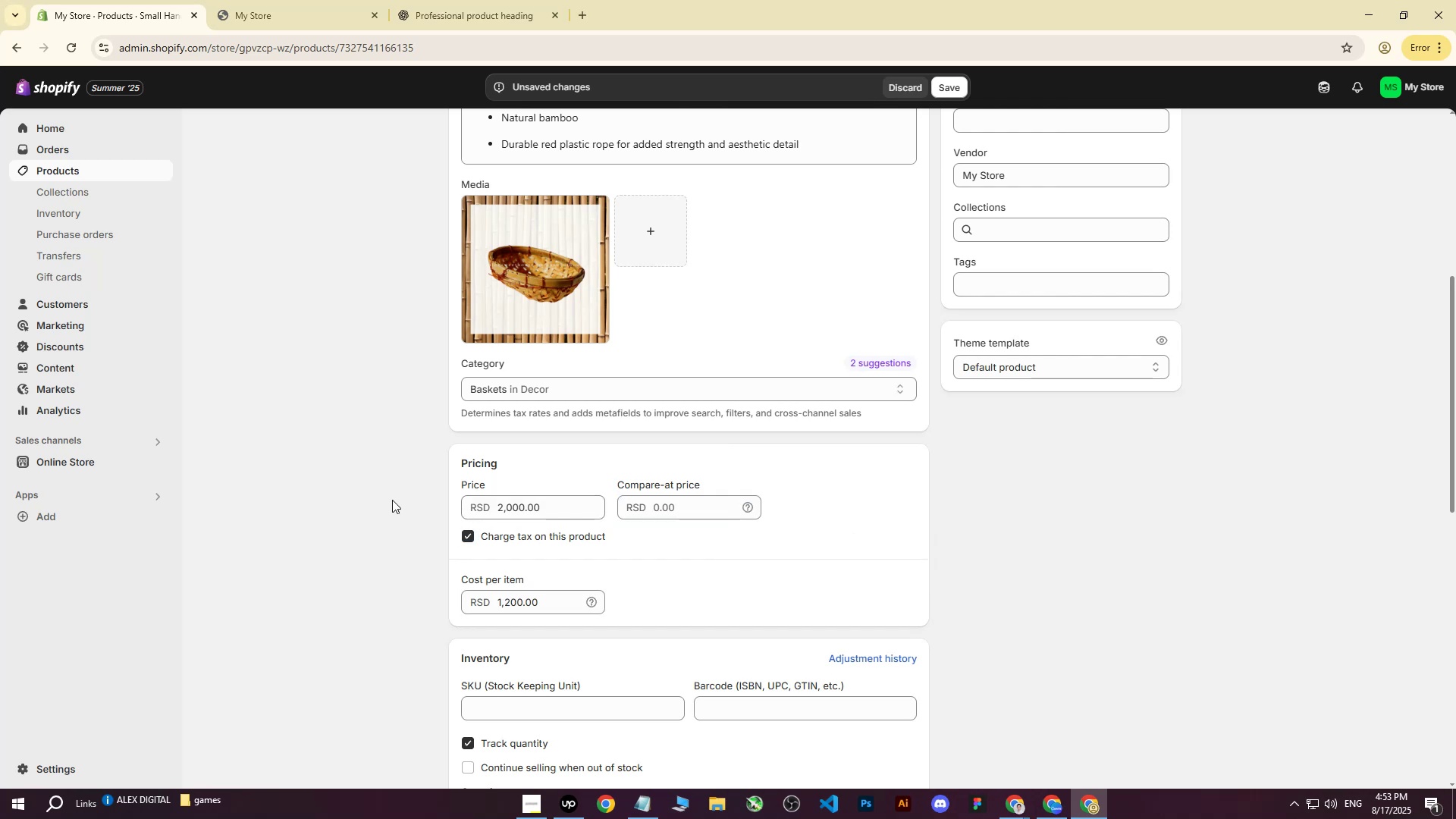 
scroll: coordinate [393, 498], scroll_direction: down, amount: 3.0
 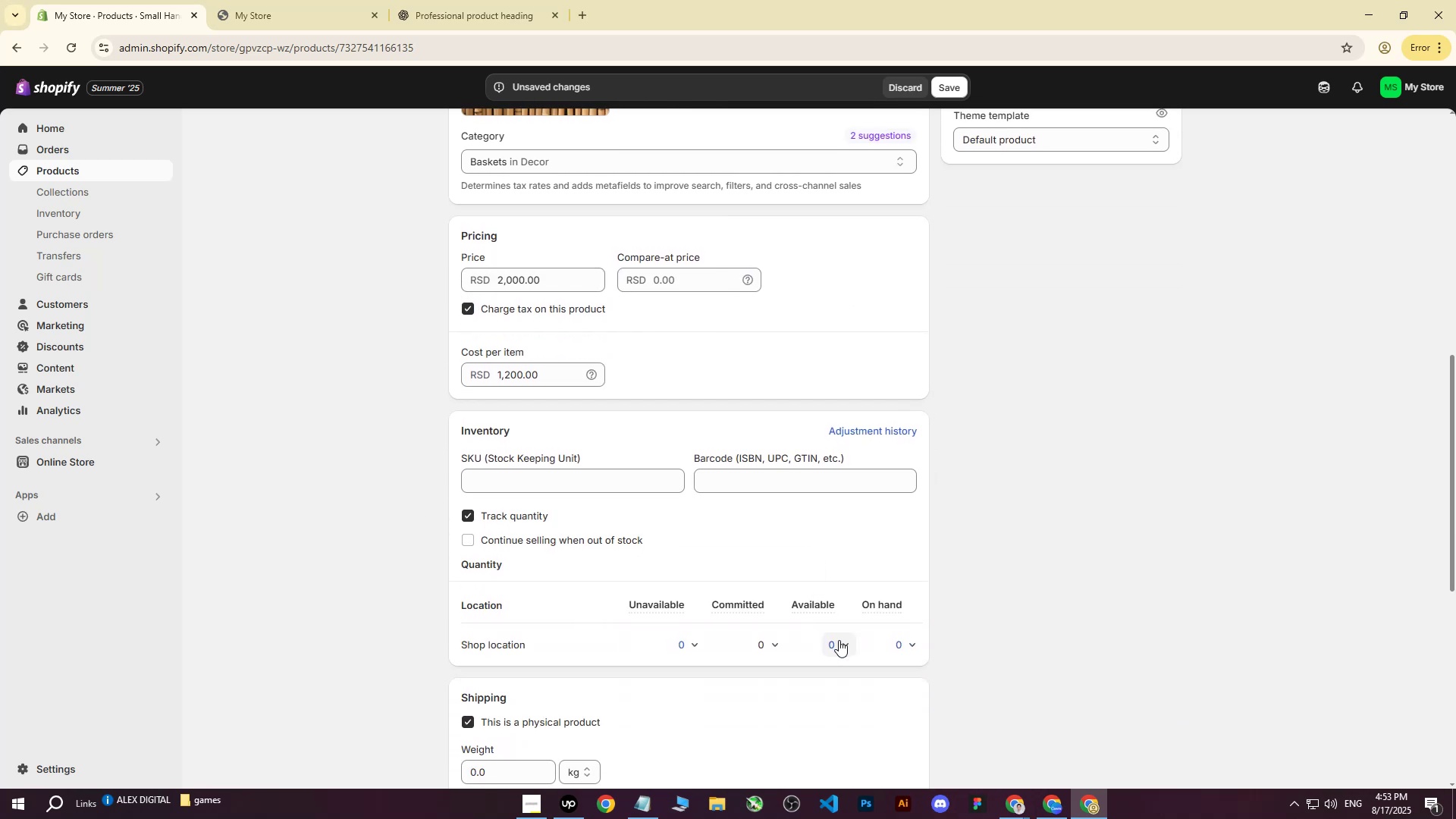 
left_click([840, 642])
 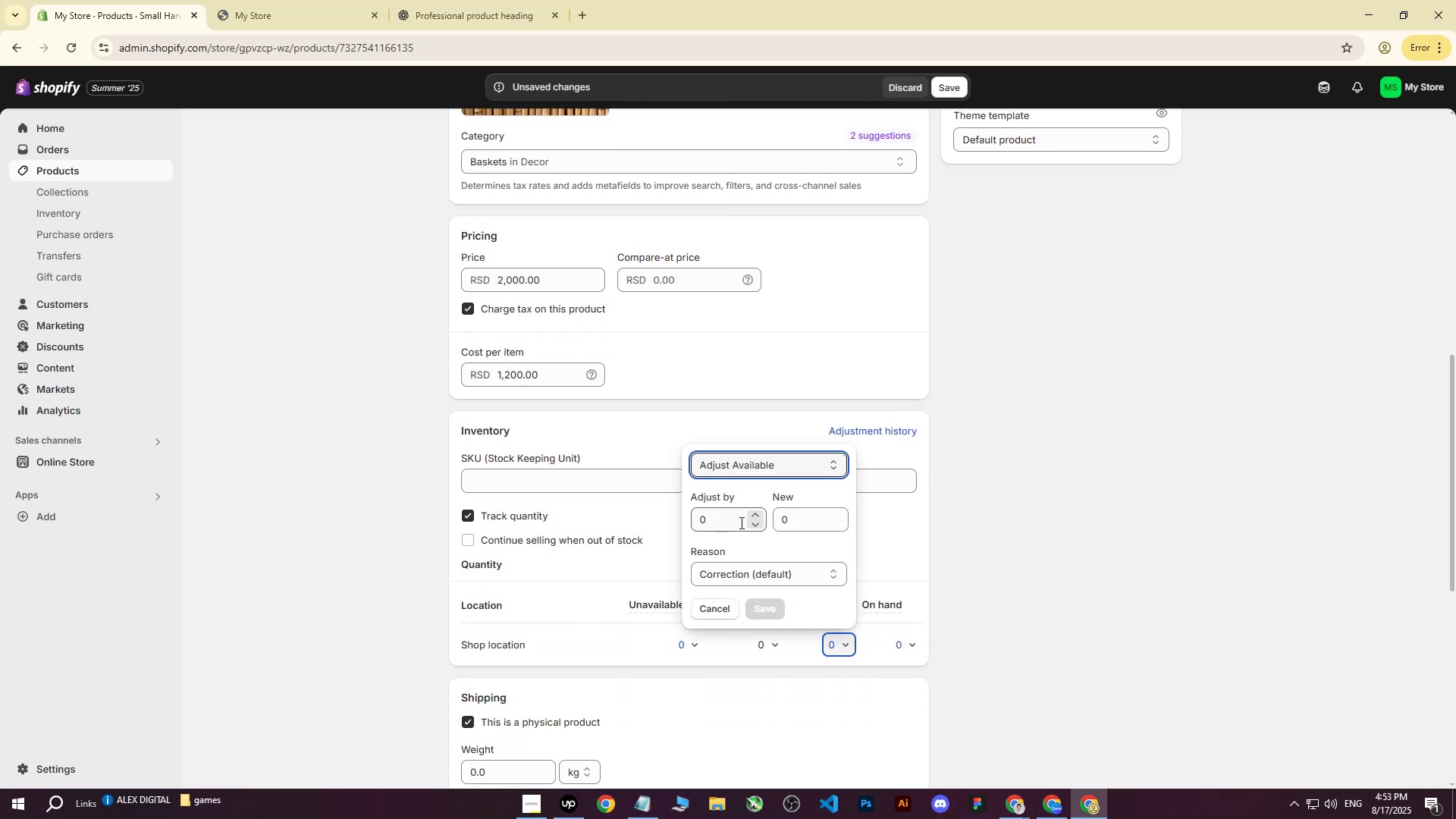 
left_click([721, 522])
 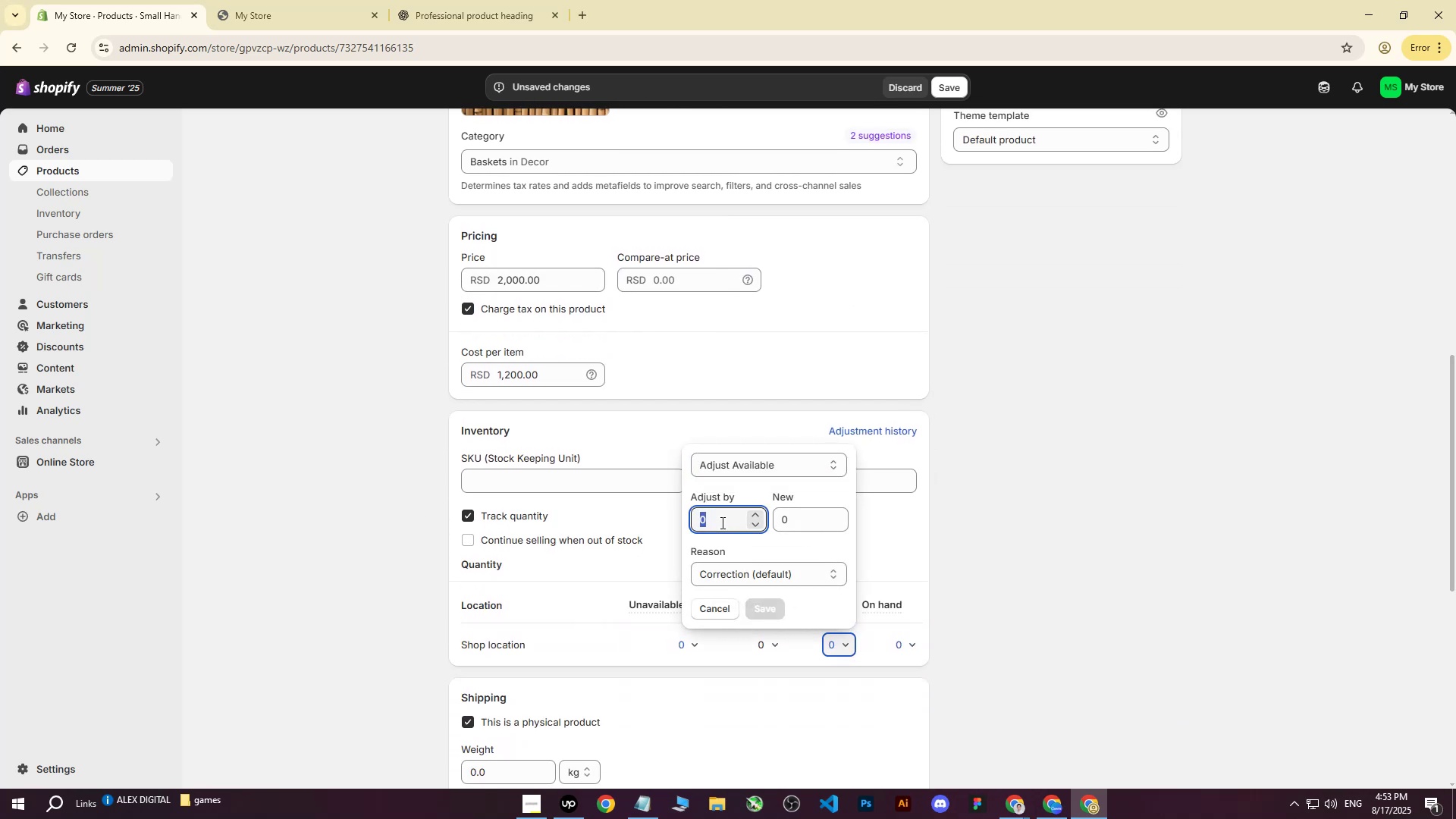 
type(200)
 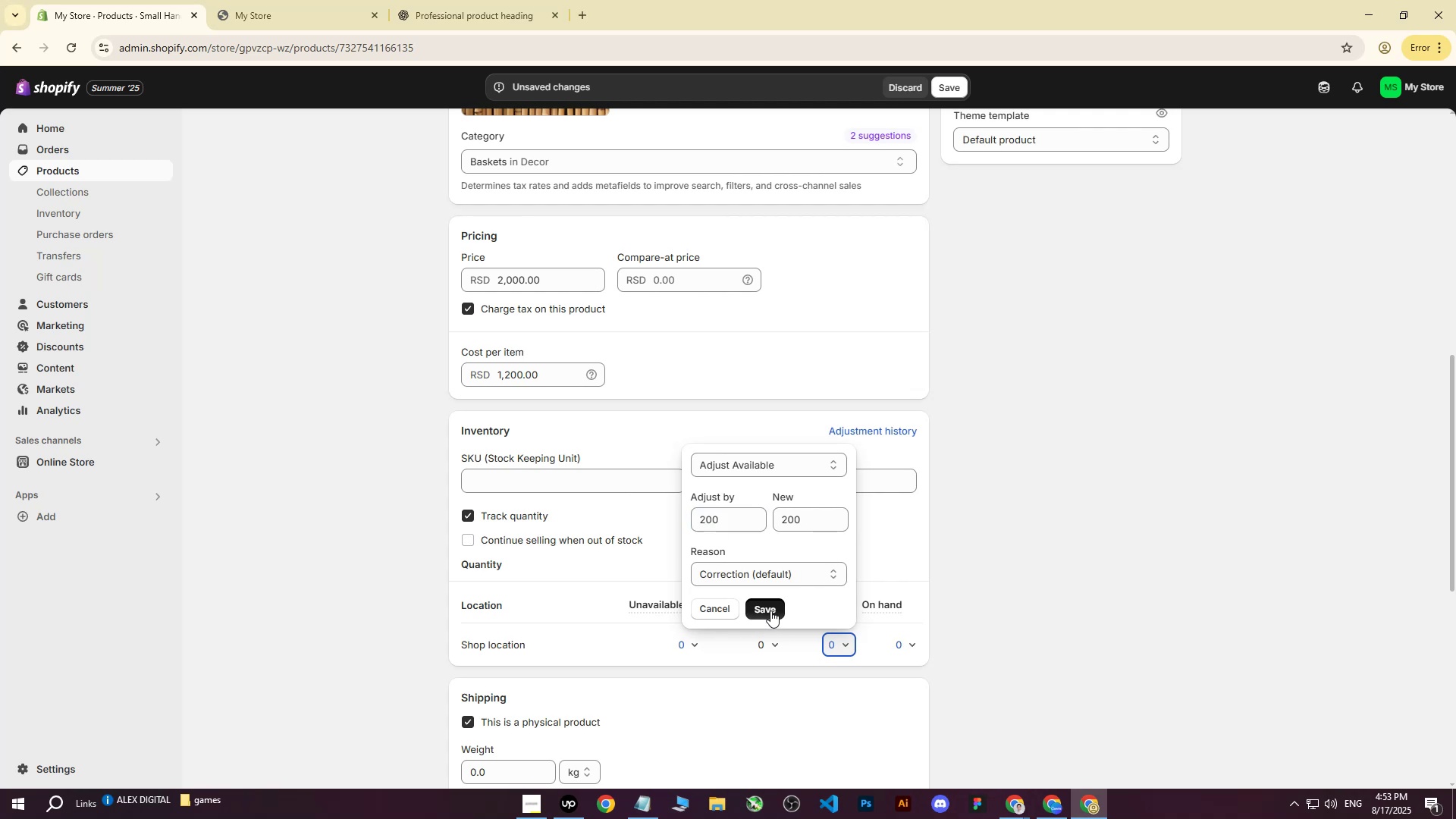 
left_click([770, 610])
 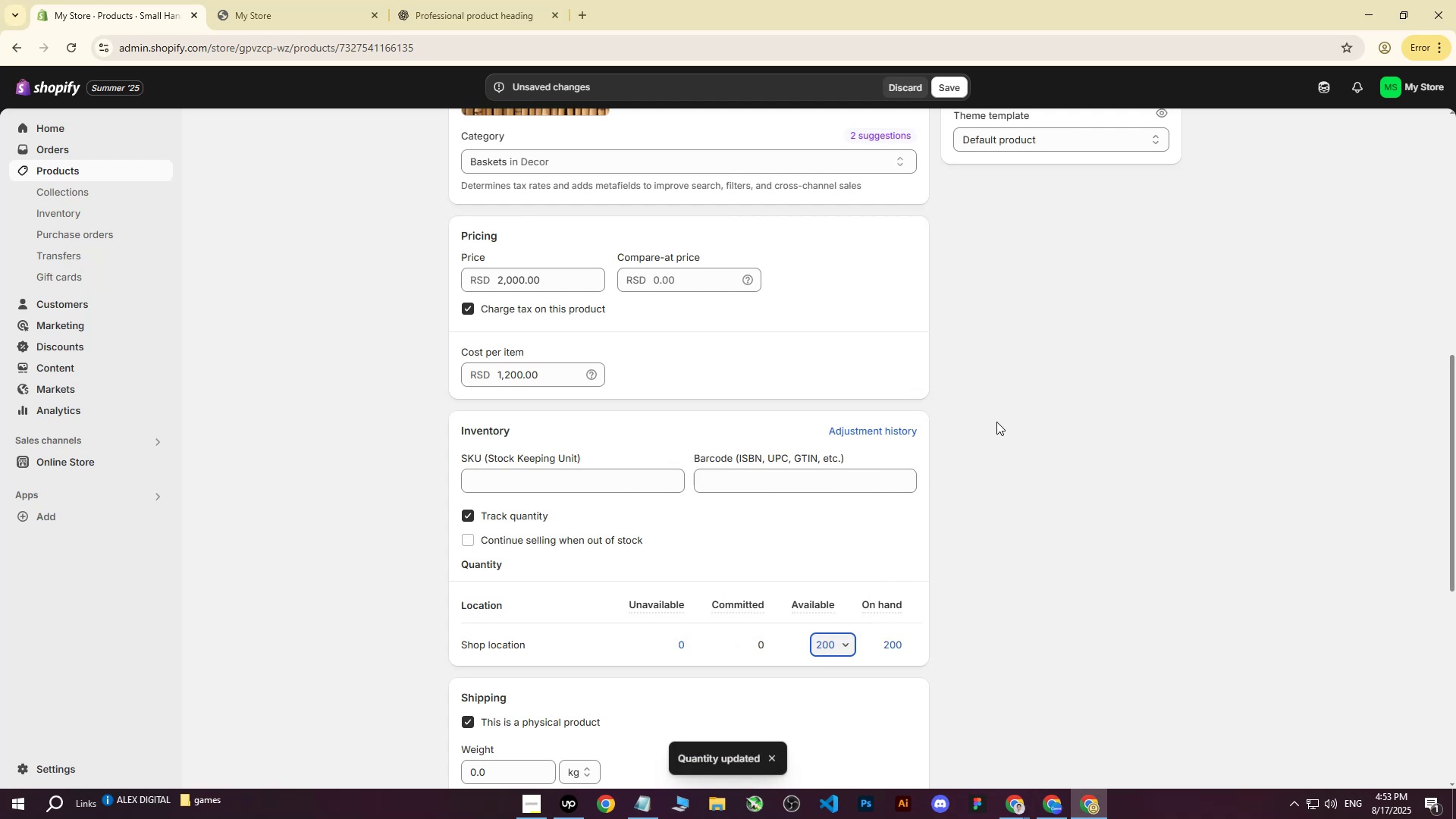 
left_click([996, 422])
 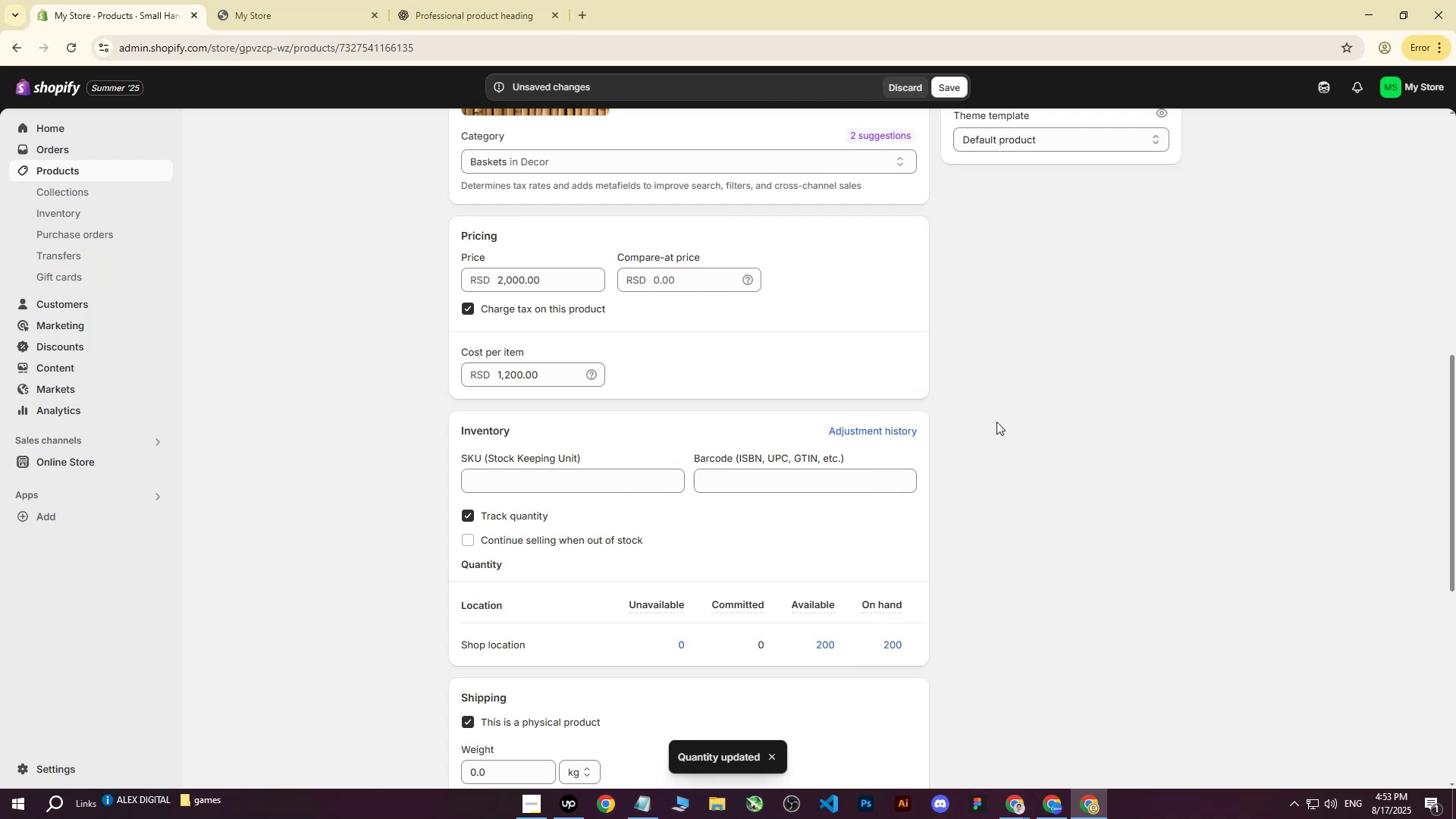 
scroll: coordinate [996, 422], scroll_direction: down, amount: 2.0
 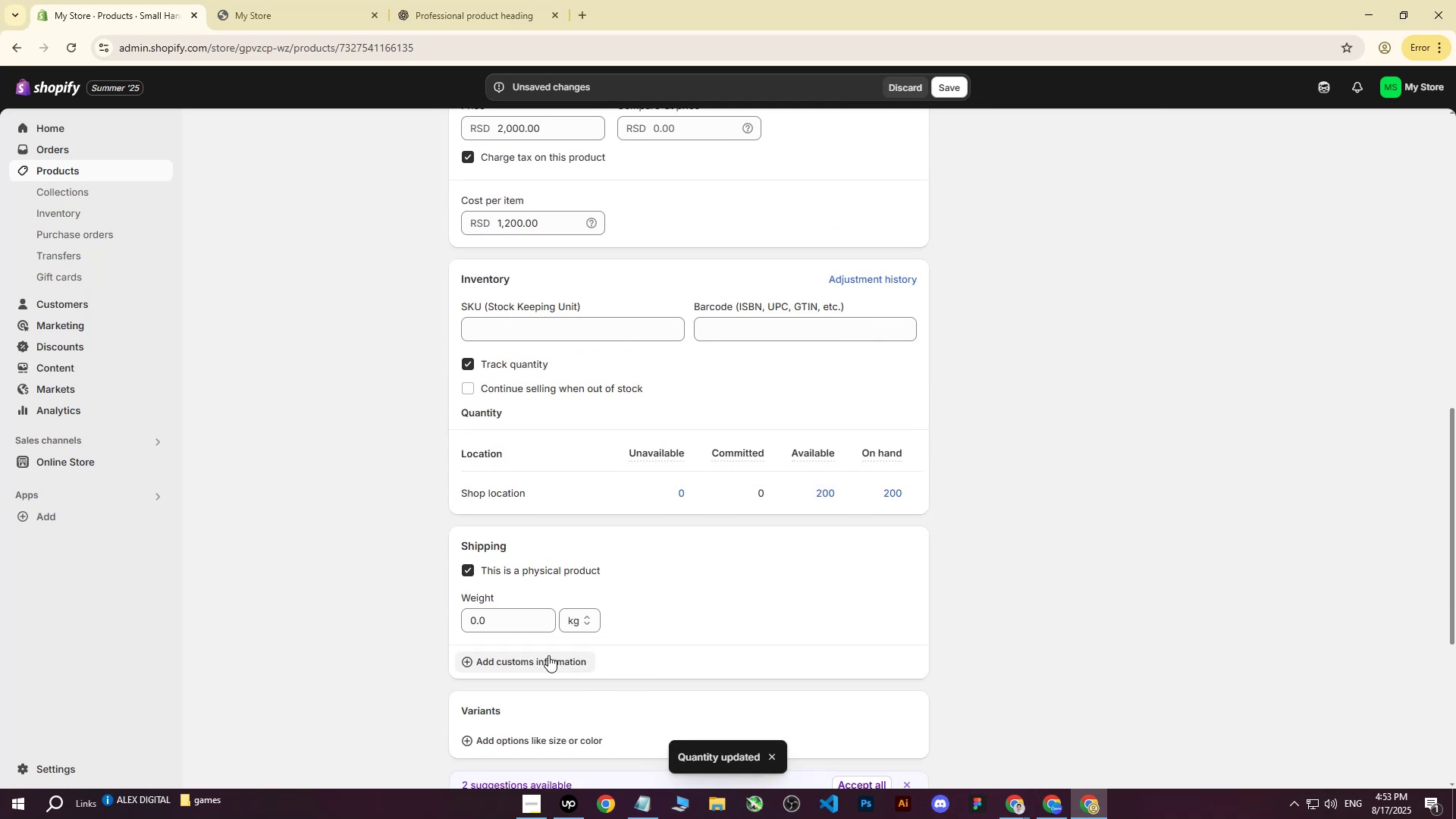 
left_click([527, 622])
 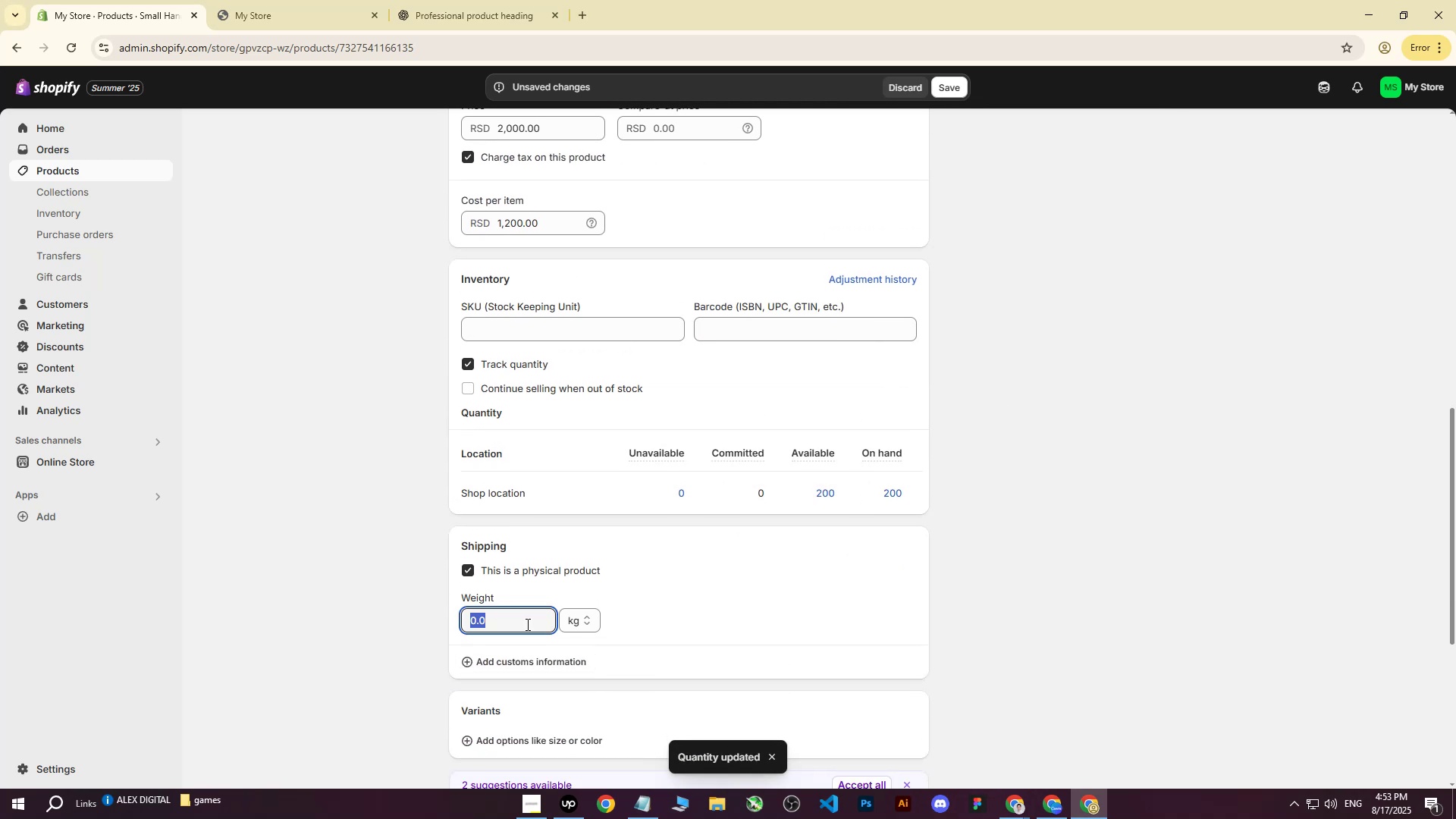 
scroll: coordinate [532, 626], scroll_direction: up, amount: 7.0
 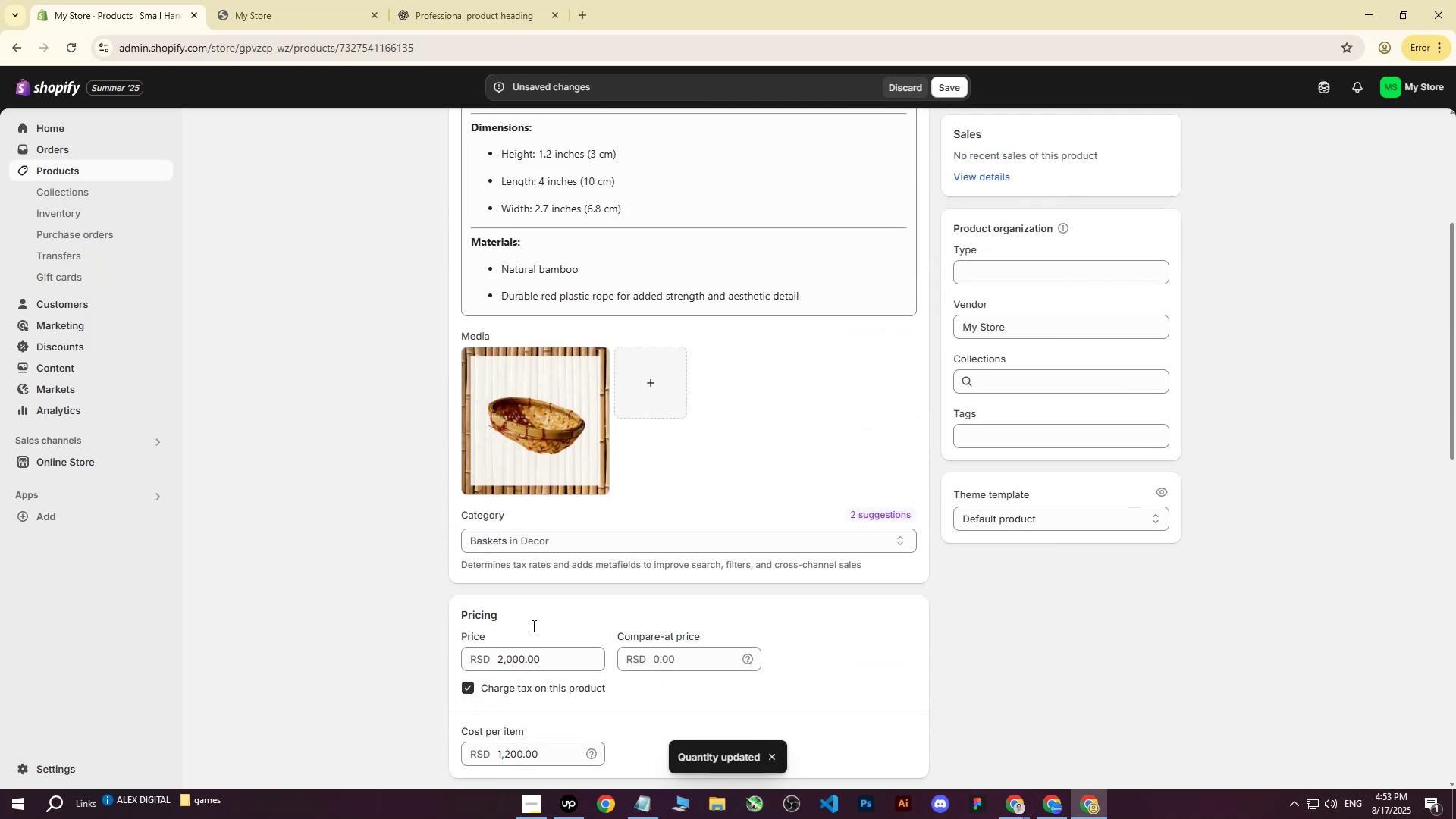 
scroll: coordinate [535, 623], scroll_direction: down, amount: 7.0
 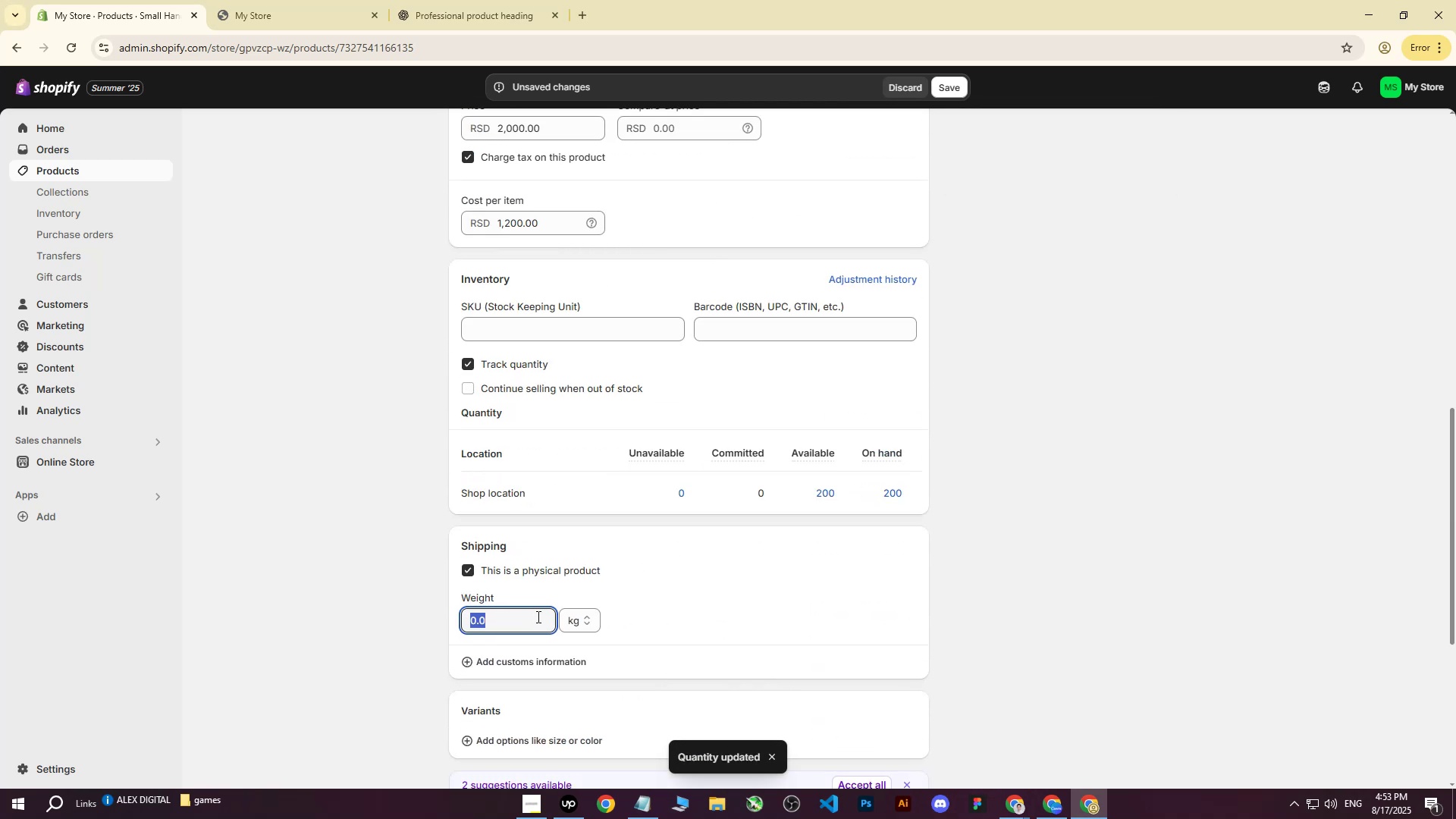 
key(3)
 